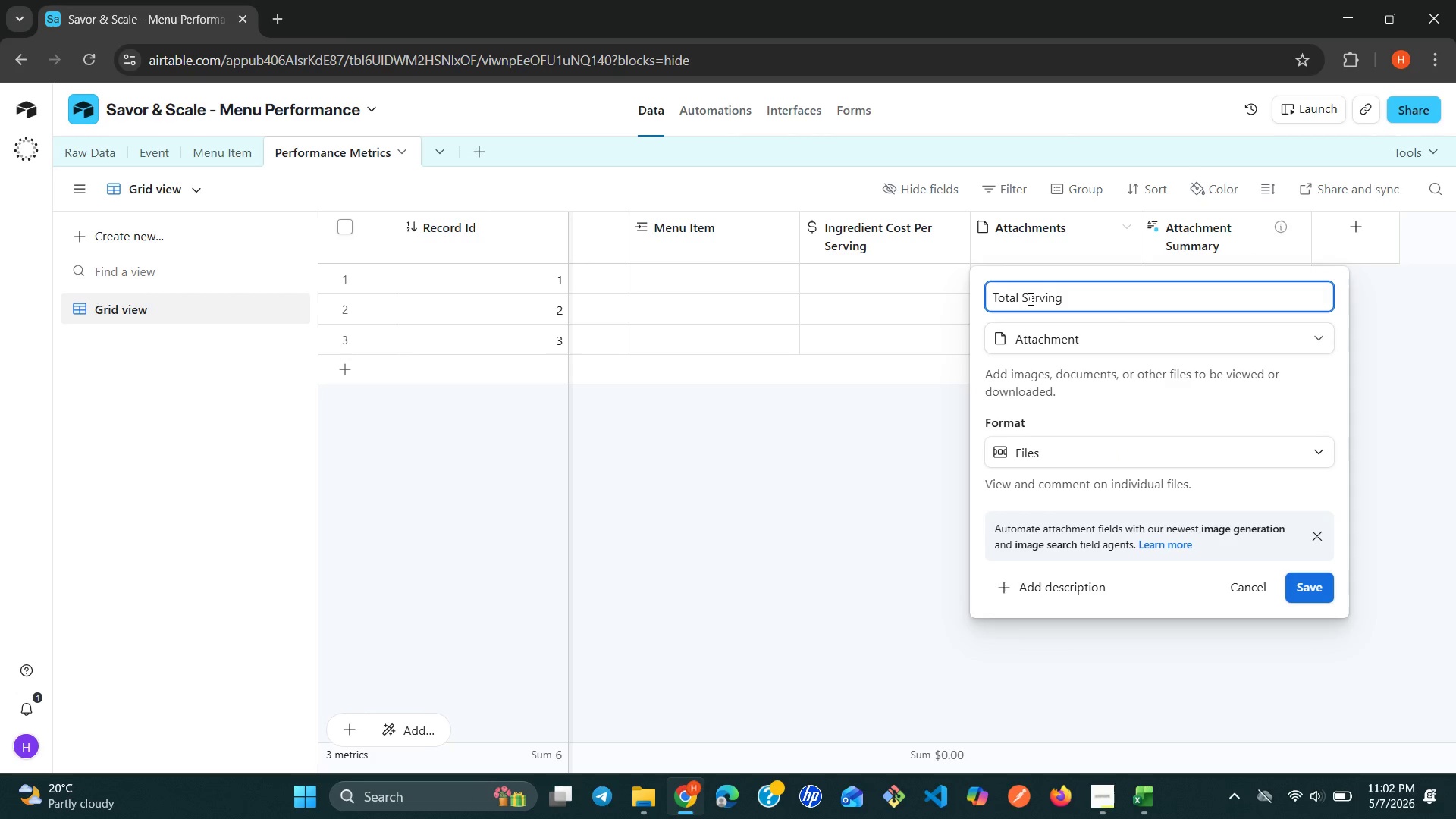 
left_click([1062, 333])
 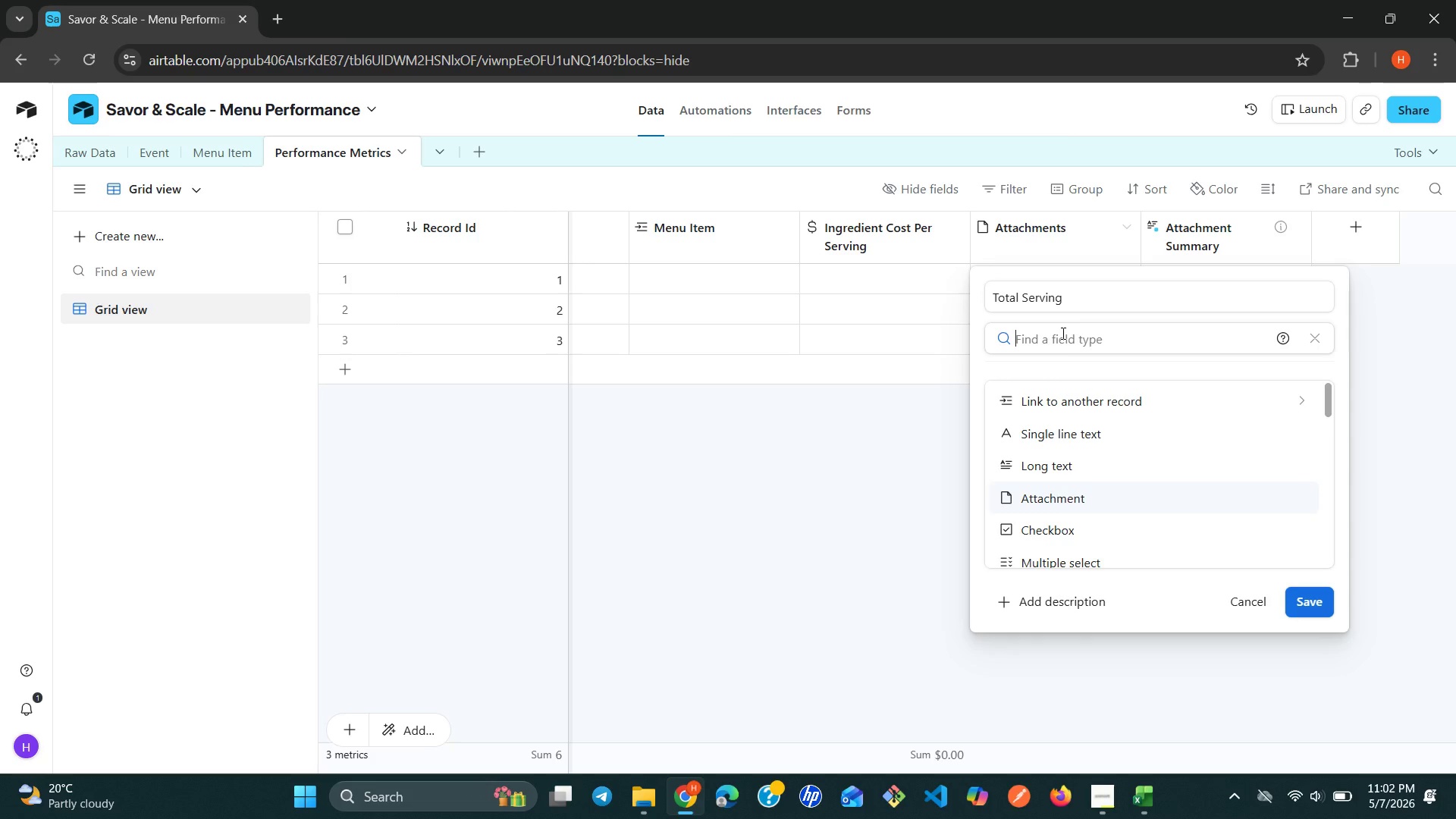 
type(num)
 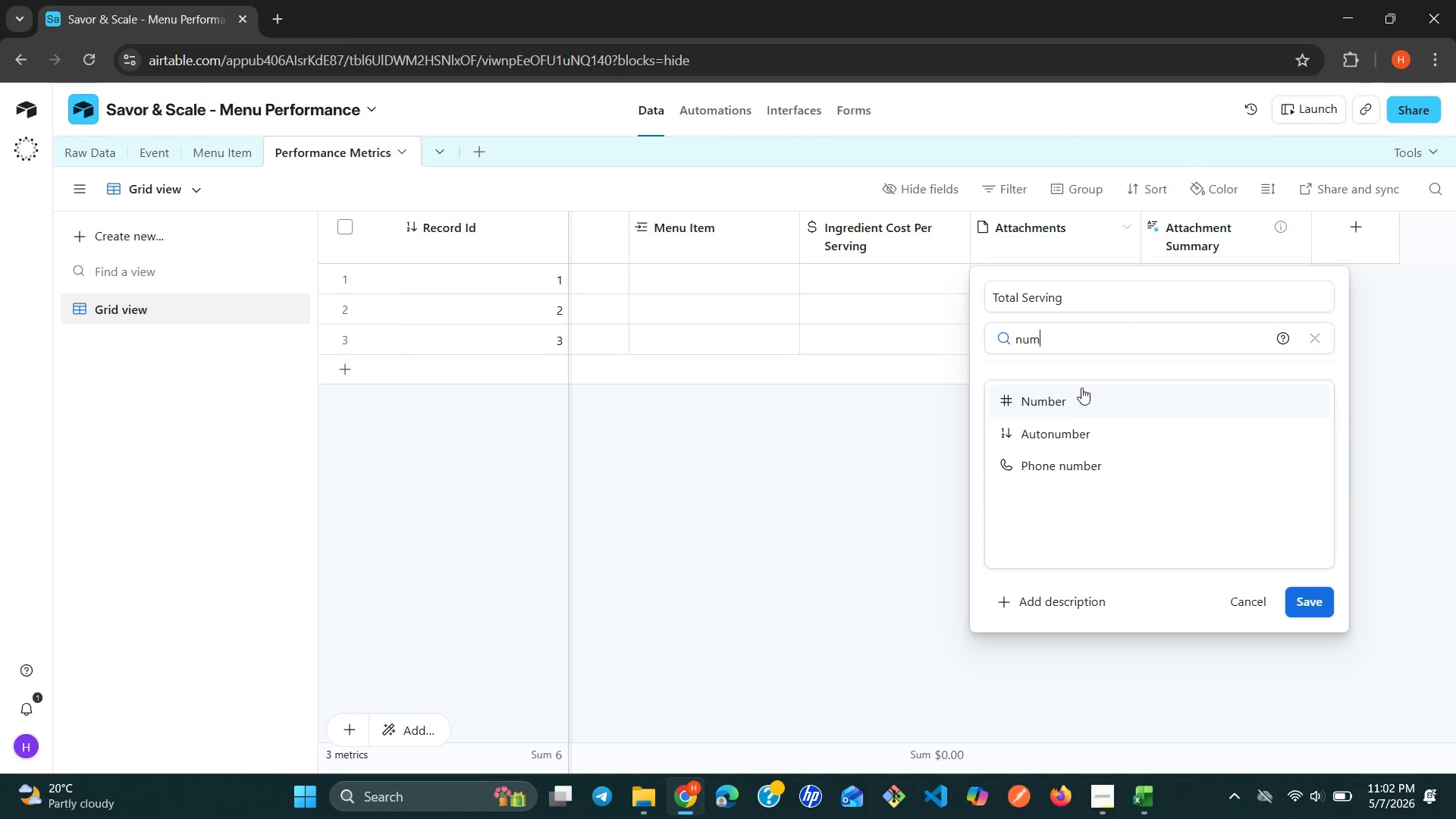 
left_click([1081, 390])
 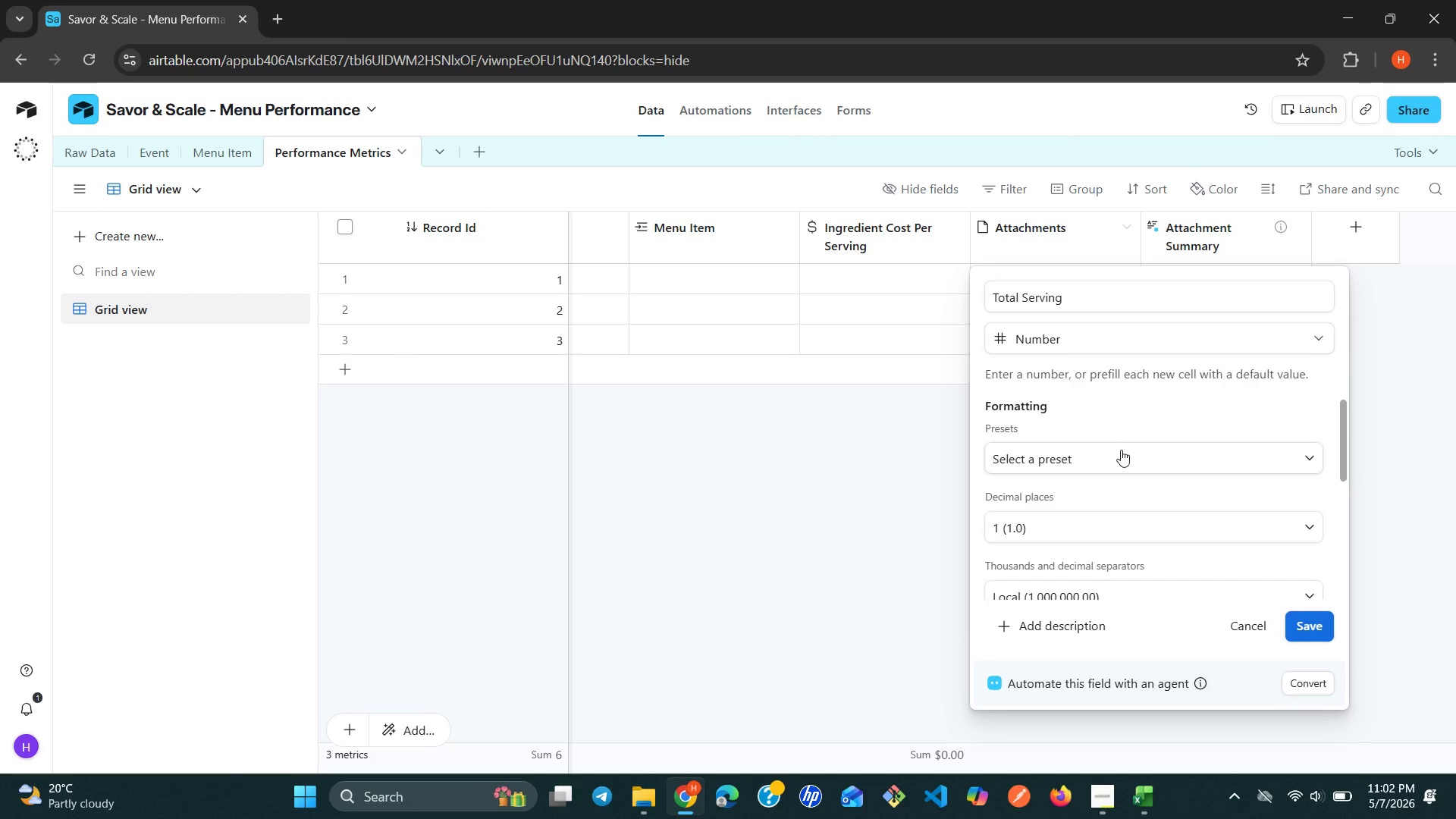 
left_click([1129, 459])
 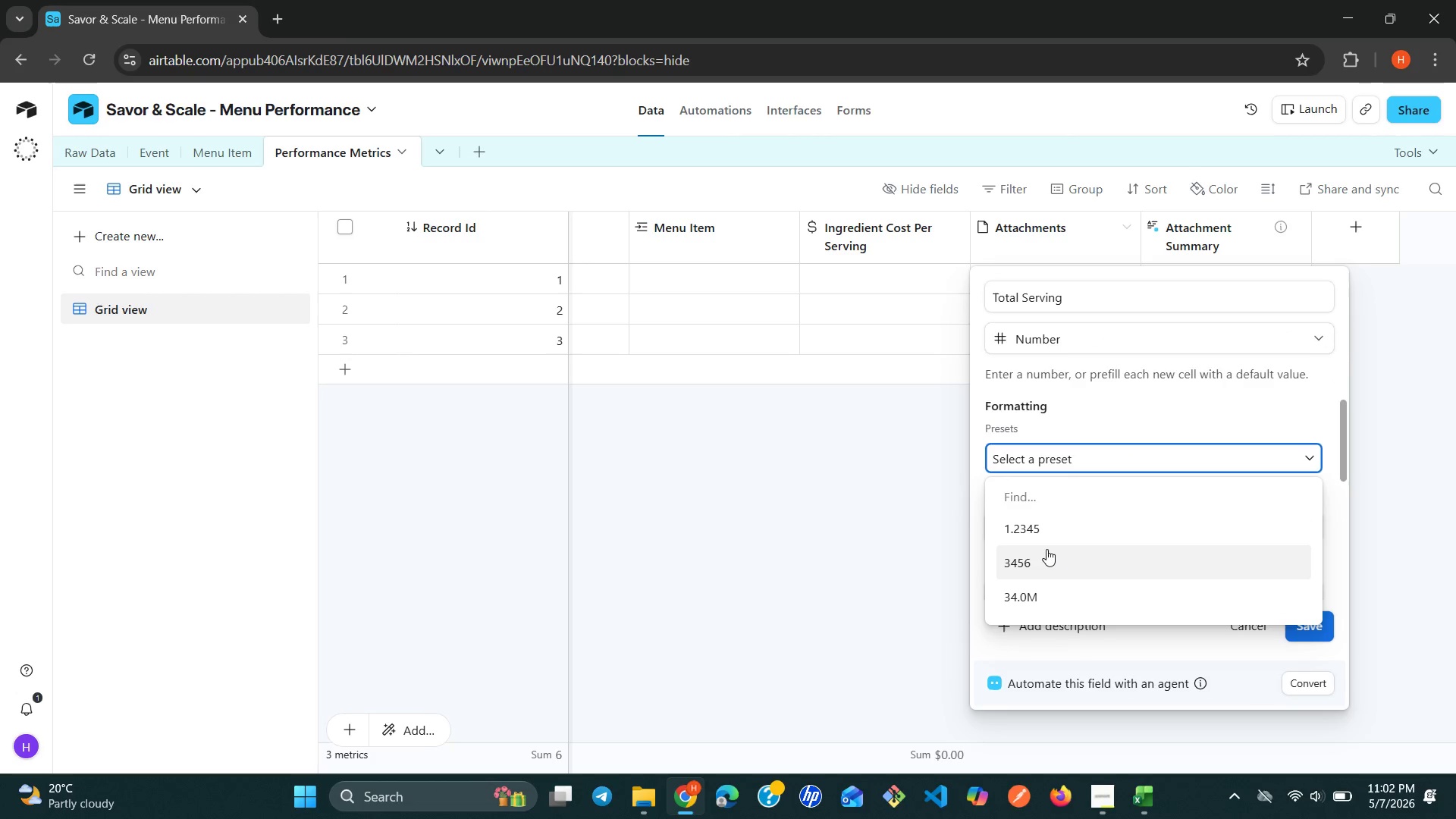 
left_click([1039, 558])
 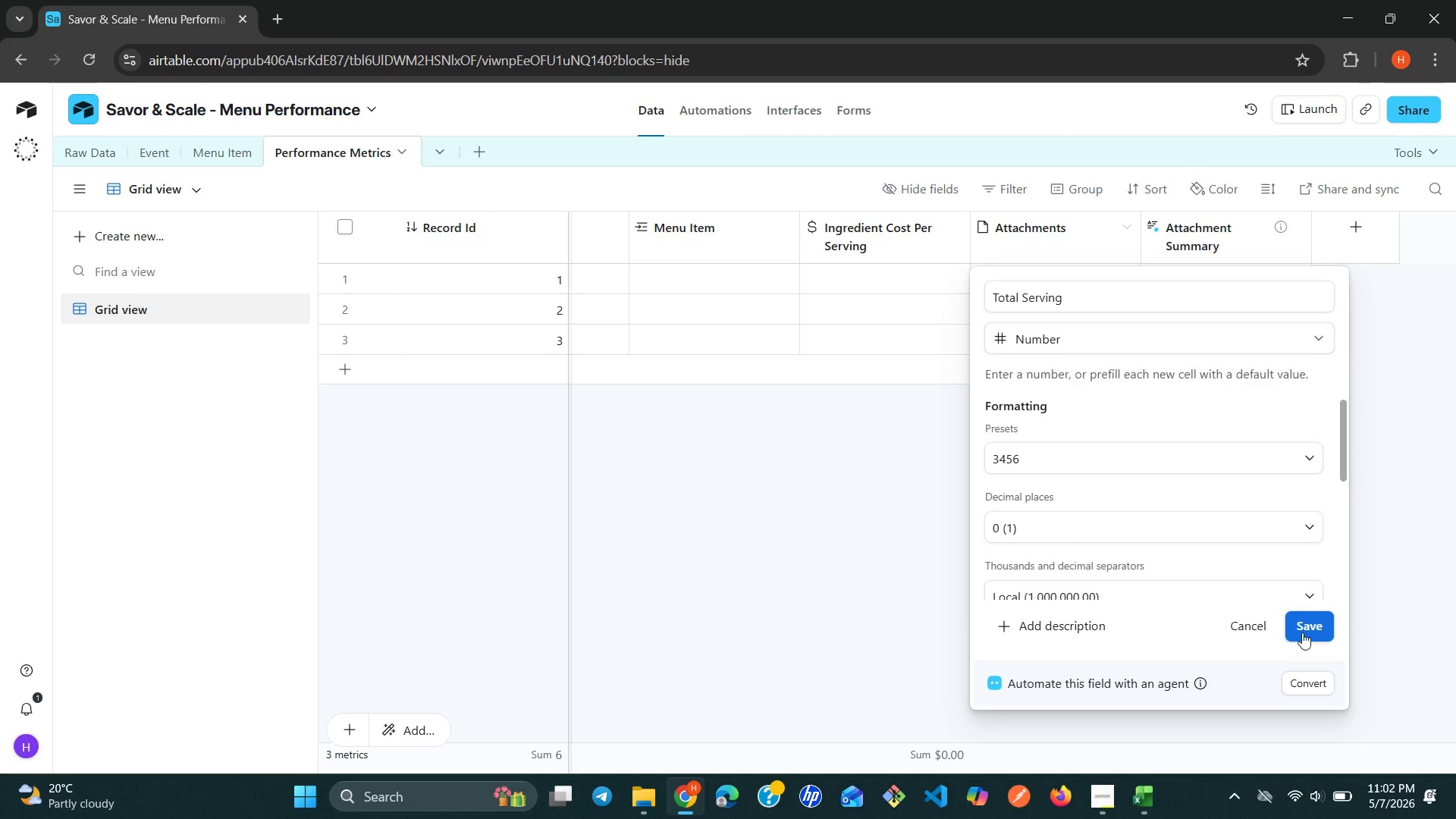 
left_click([1304, 632])
 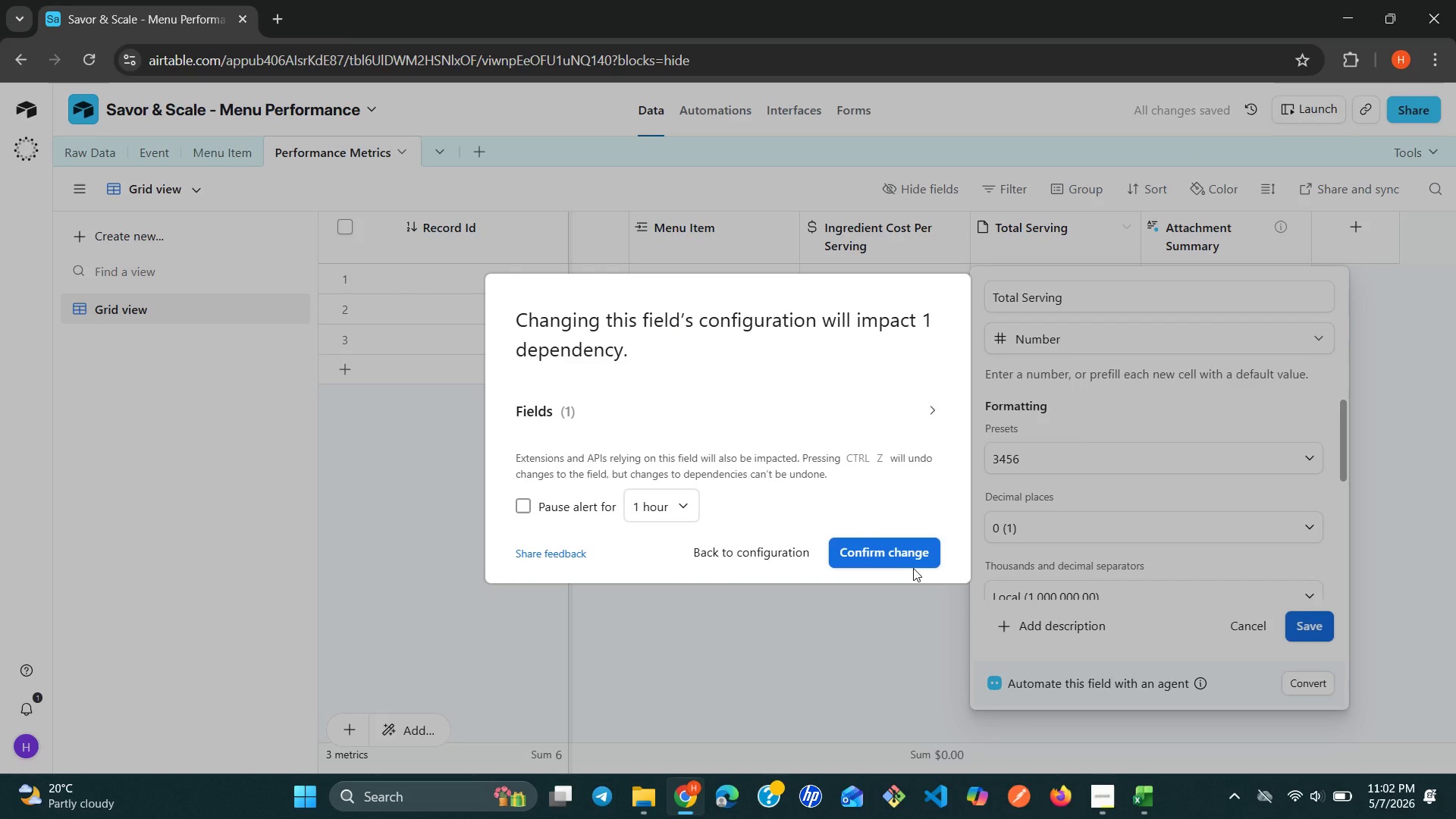 
left_click([897, 552])
 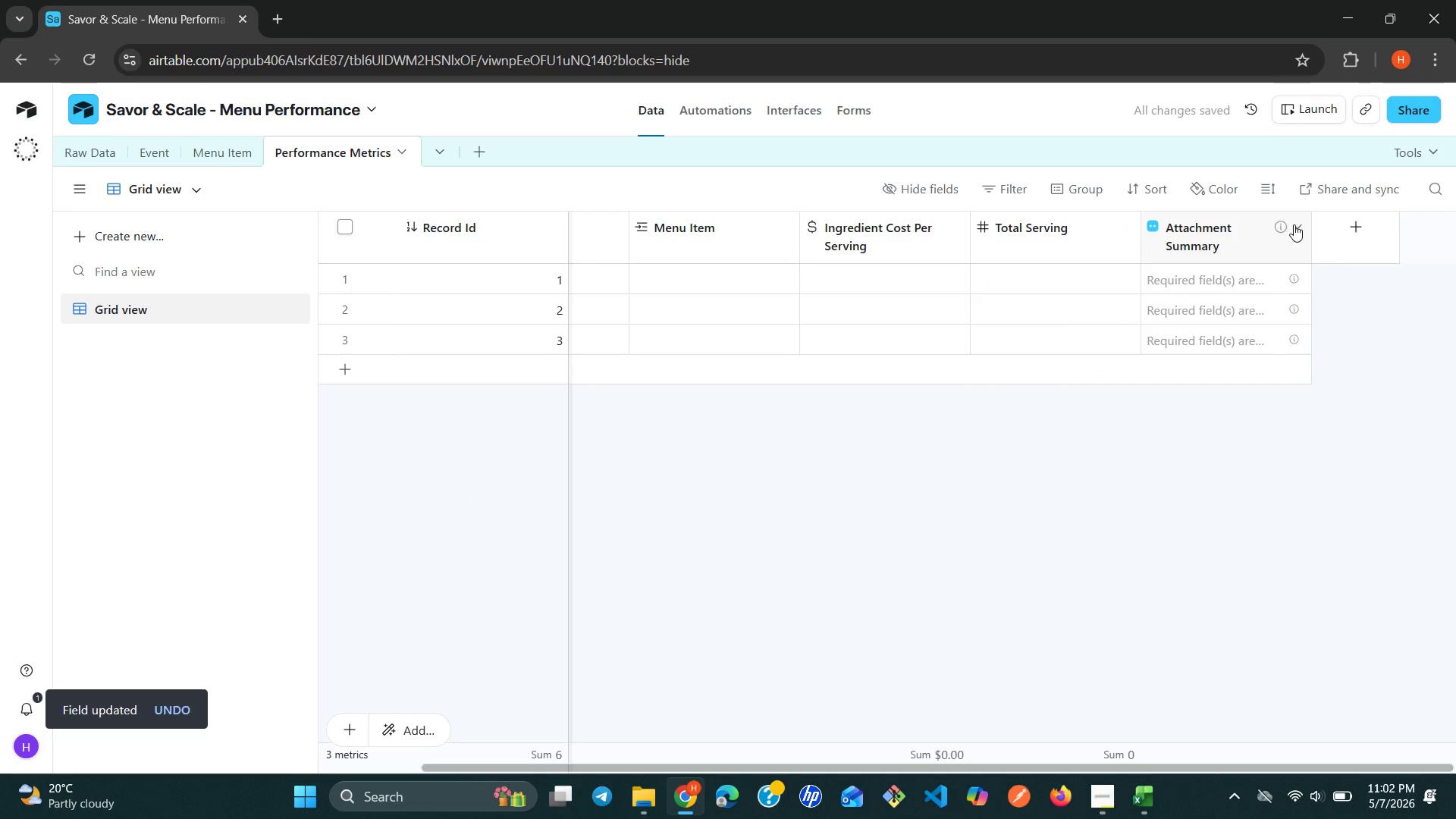 
right_click([1295, 224])
 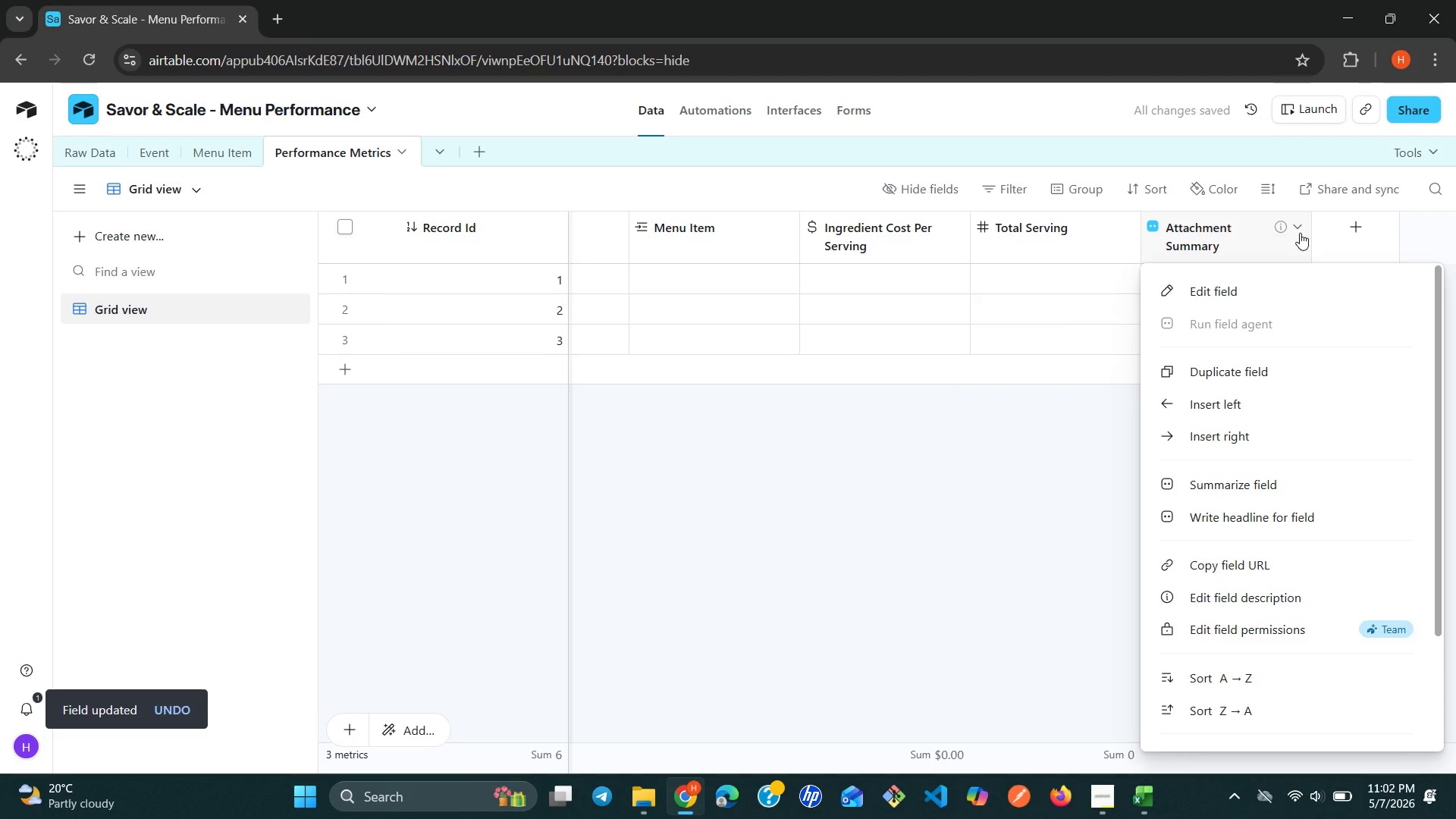 
mouse_move([1342, 466])
 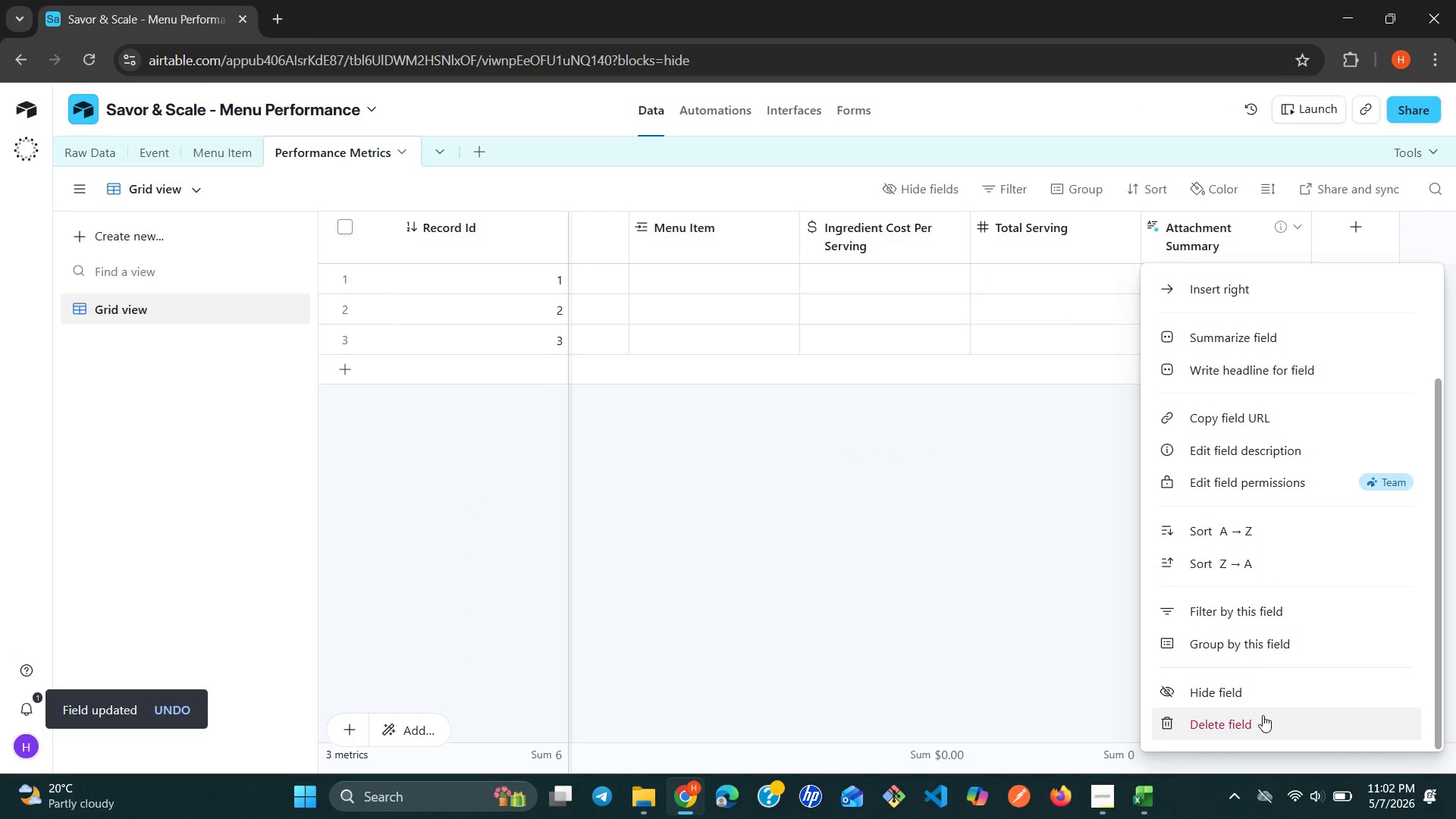 
left_click([1263, 715])
 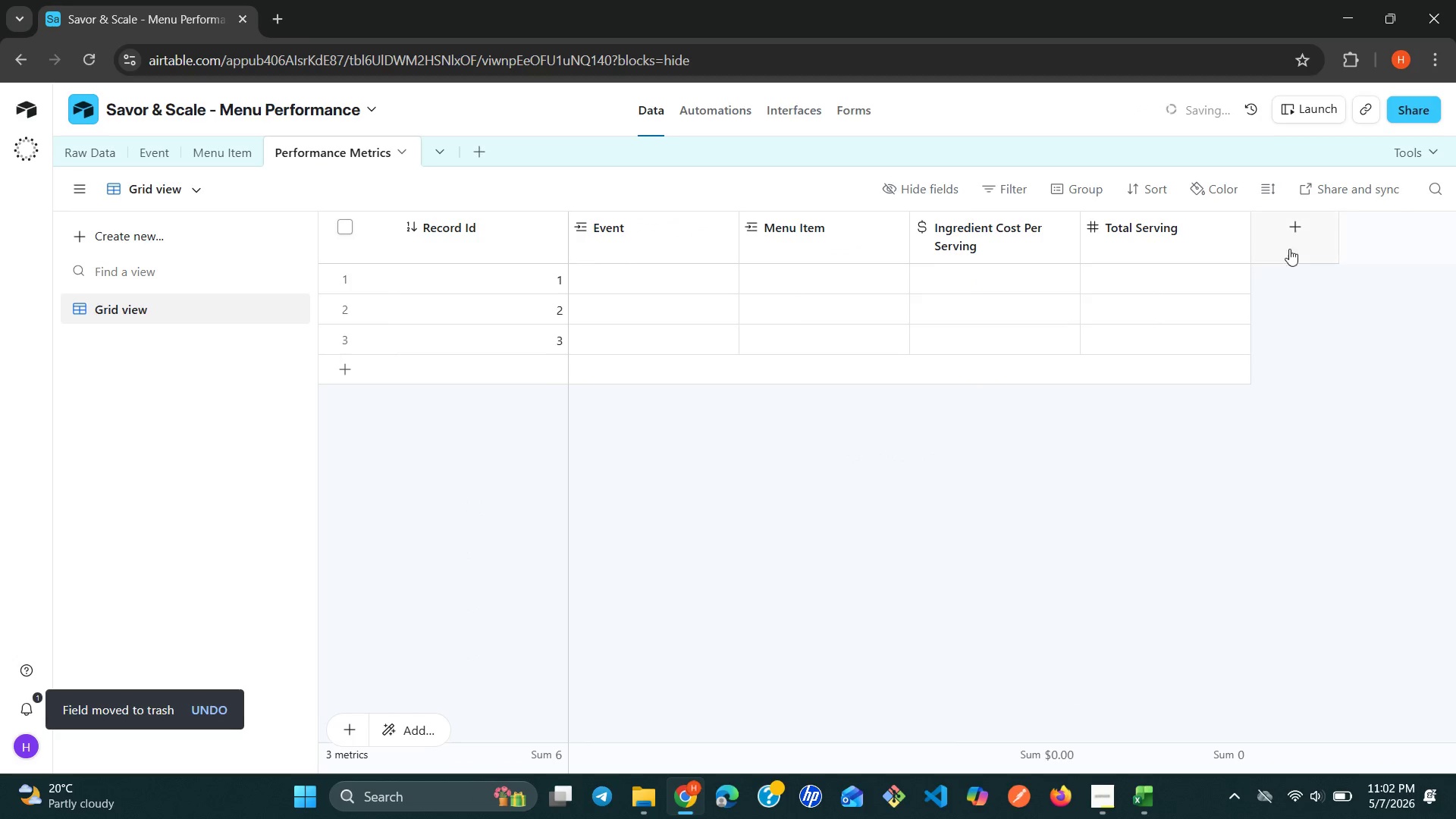 
left_click([1282, 220])
 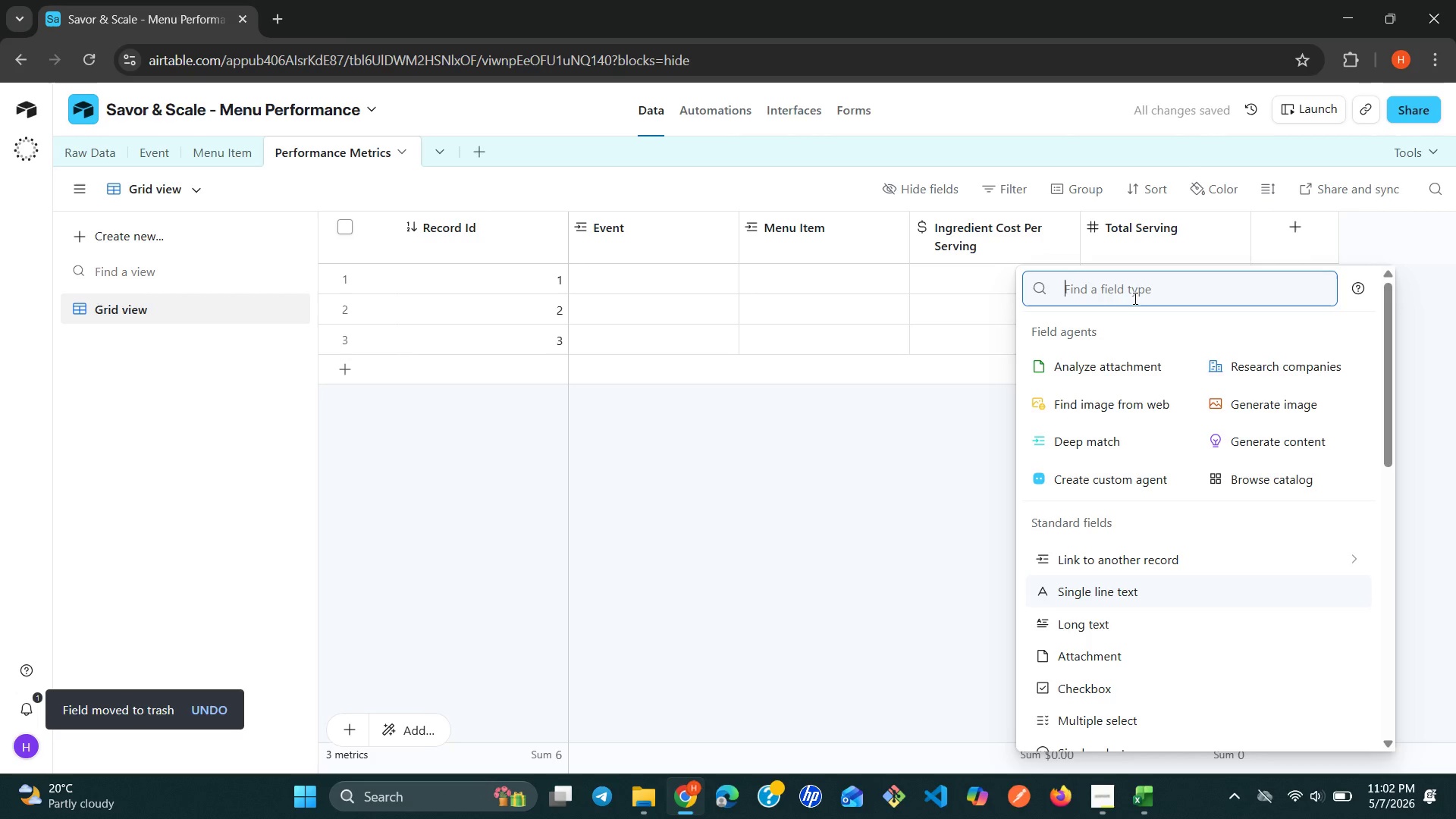 
type(nu)
 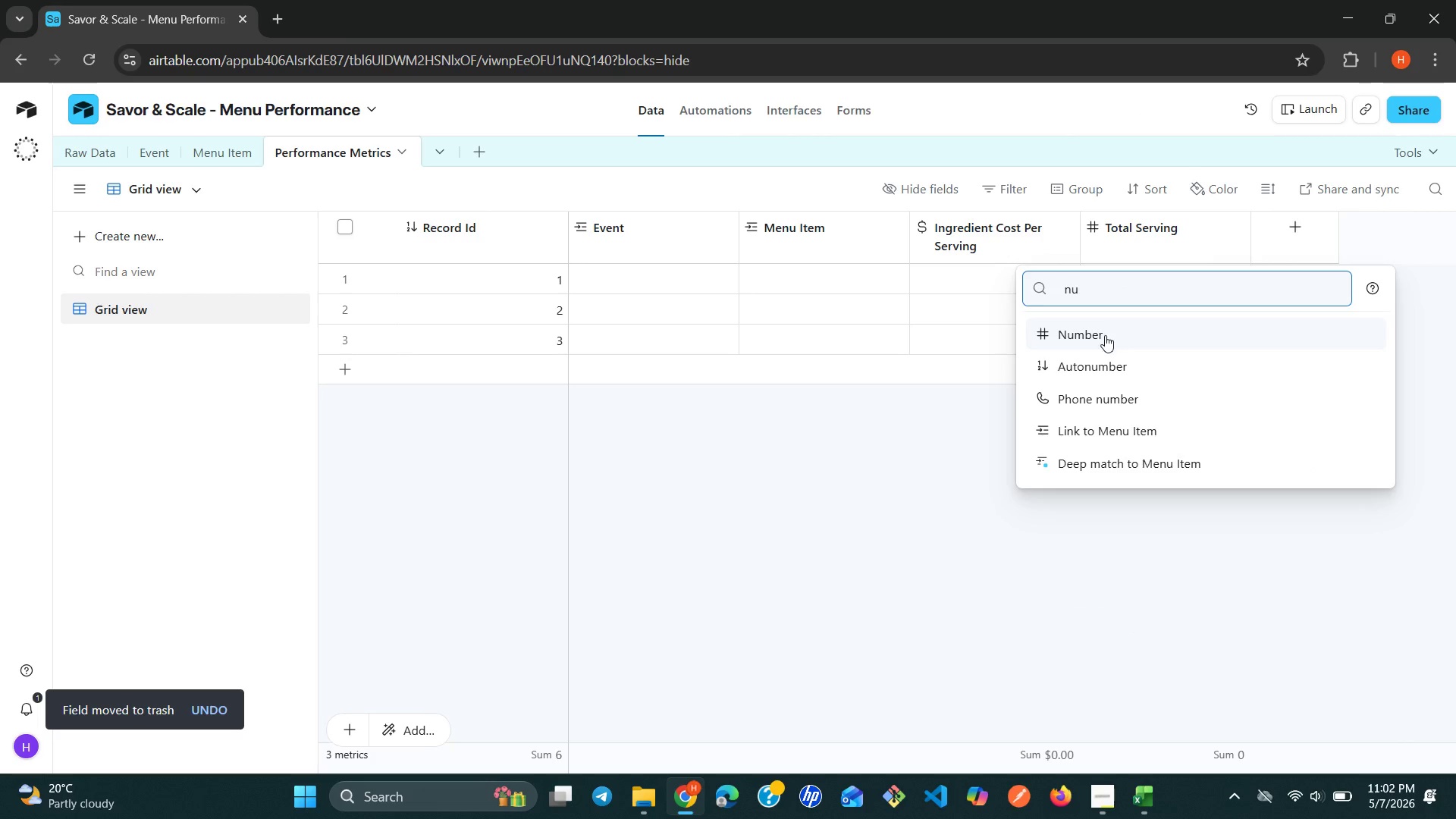 
left_click([1102, 339])
 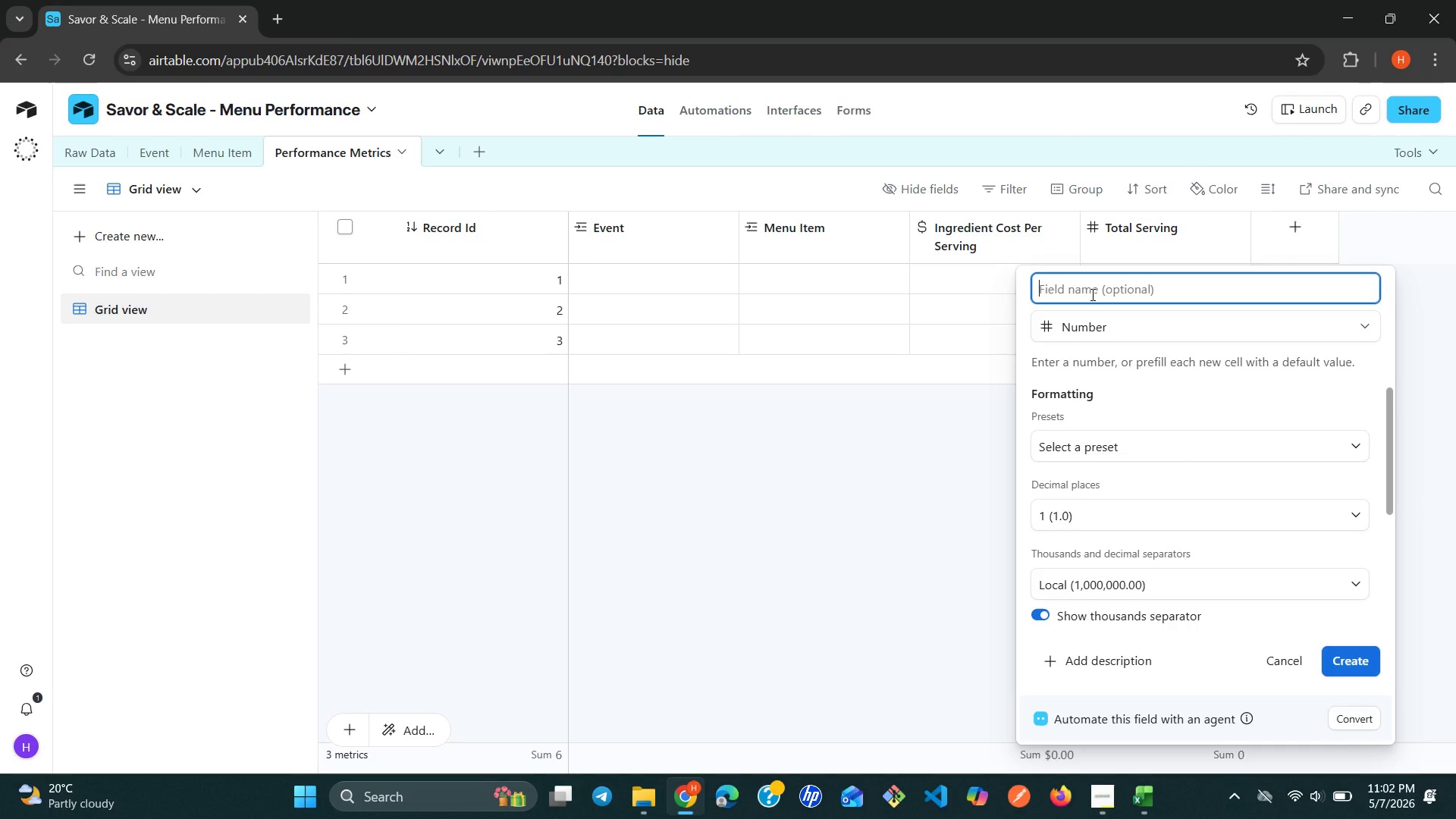 
wait(7.91)
 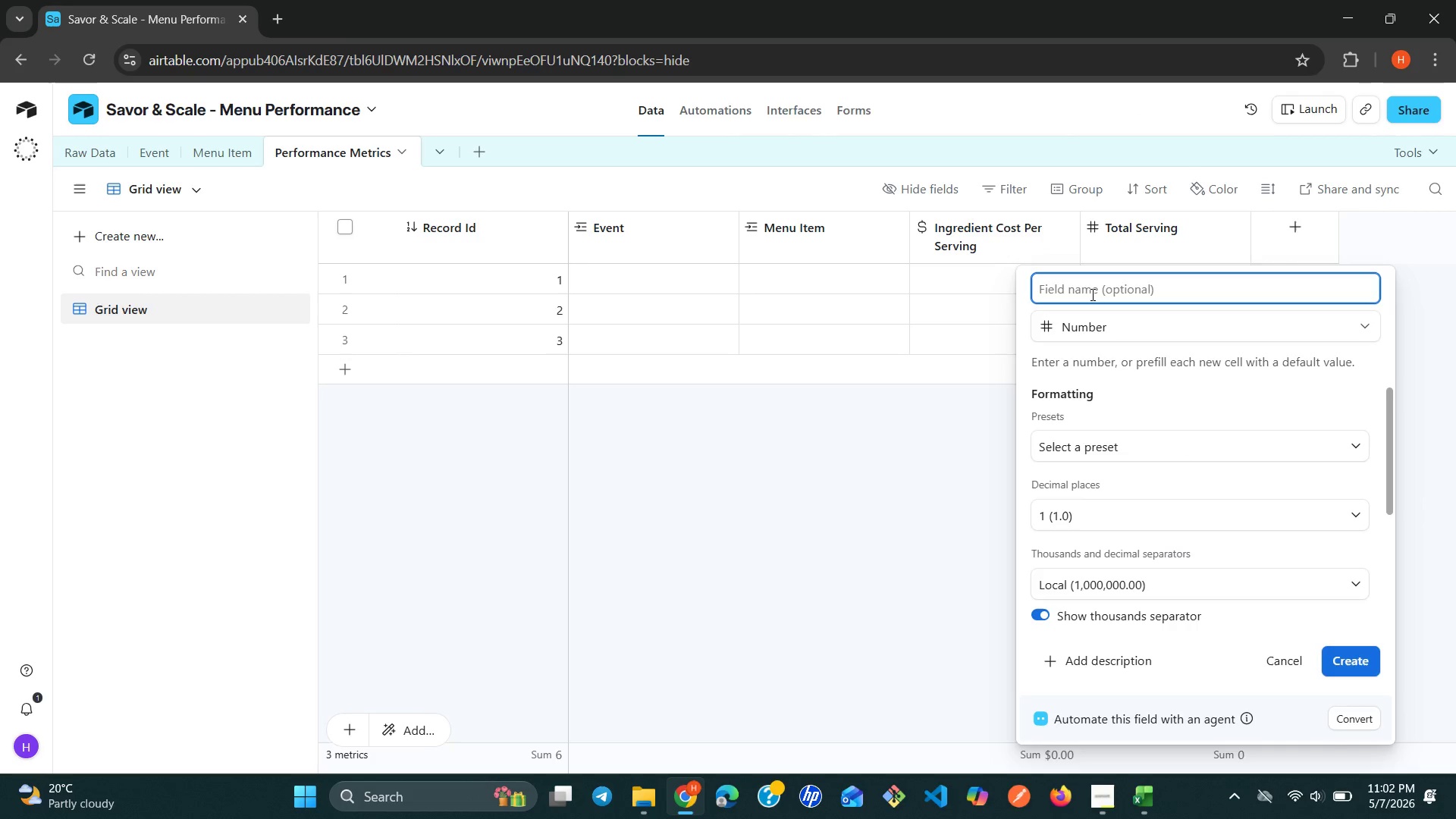 
type(Waste Count)
 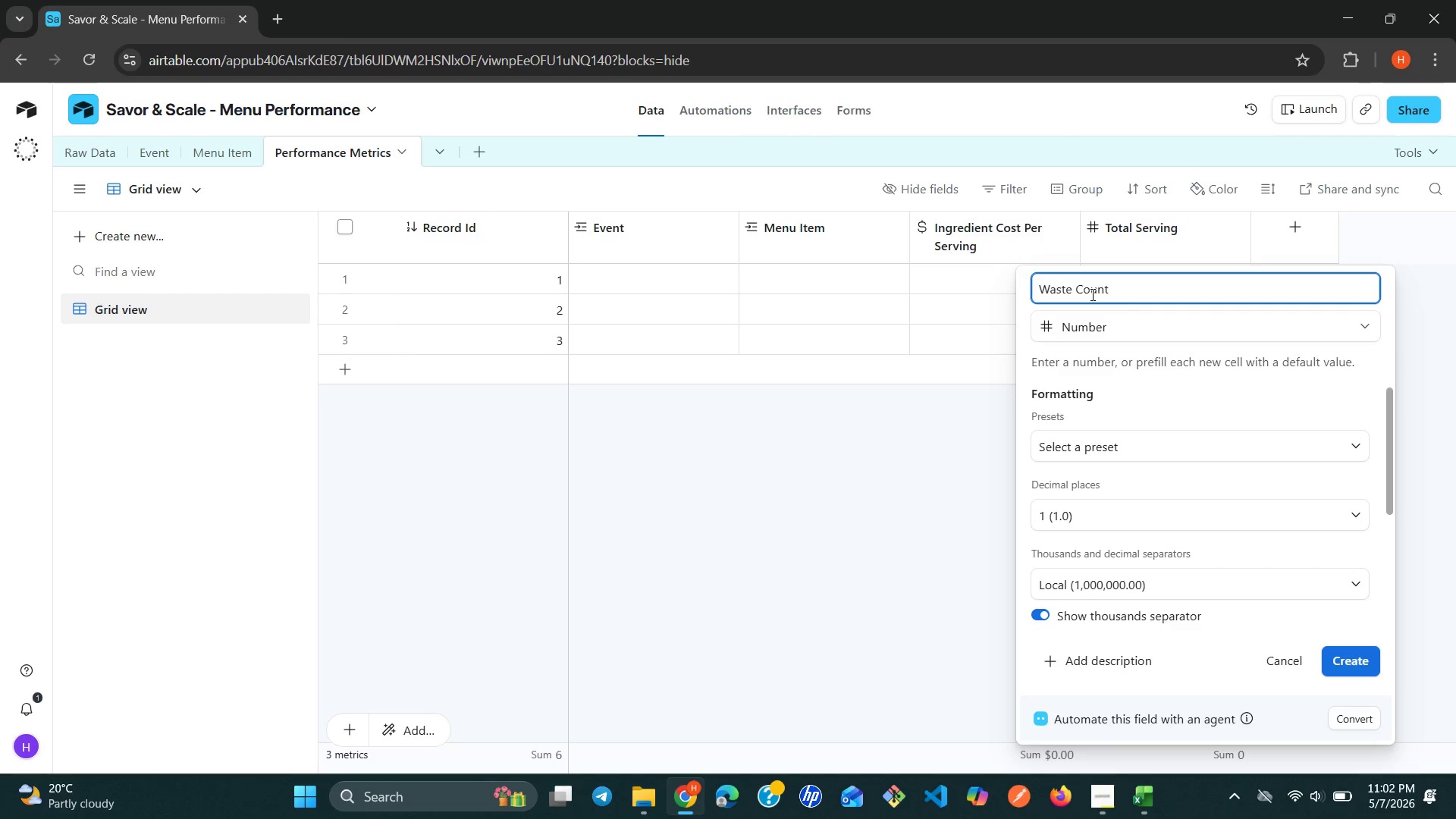 
wait(5.38)
 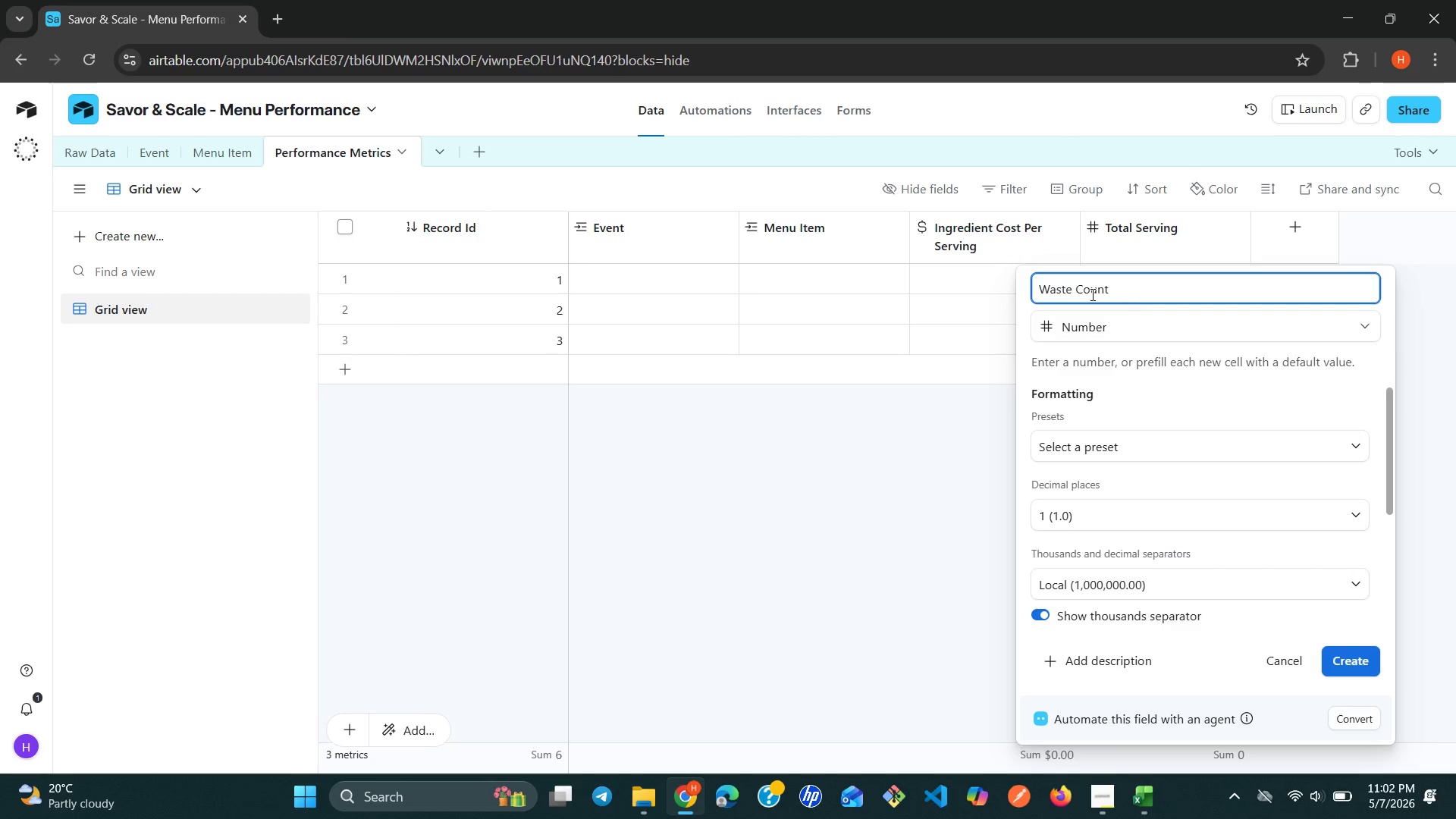 
left_click([1341, 460])
 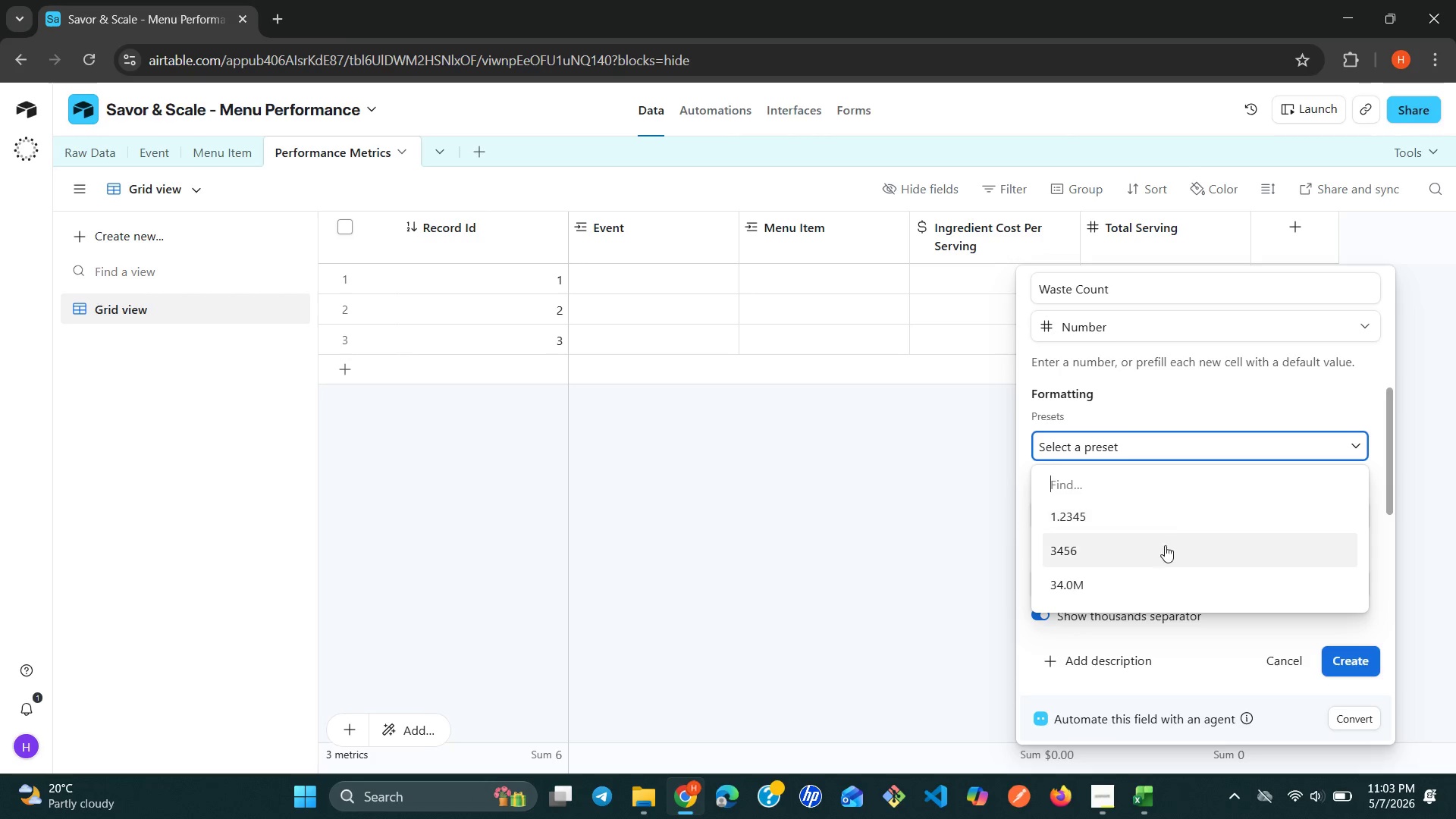 
left_click([1155, 551])
 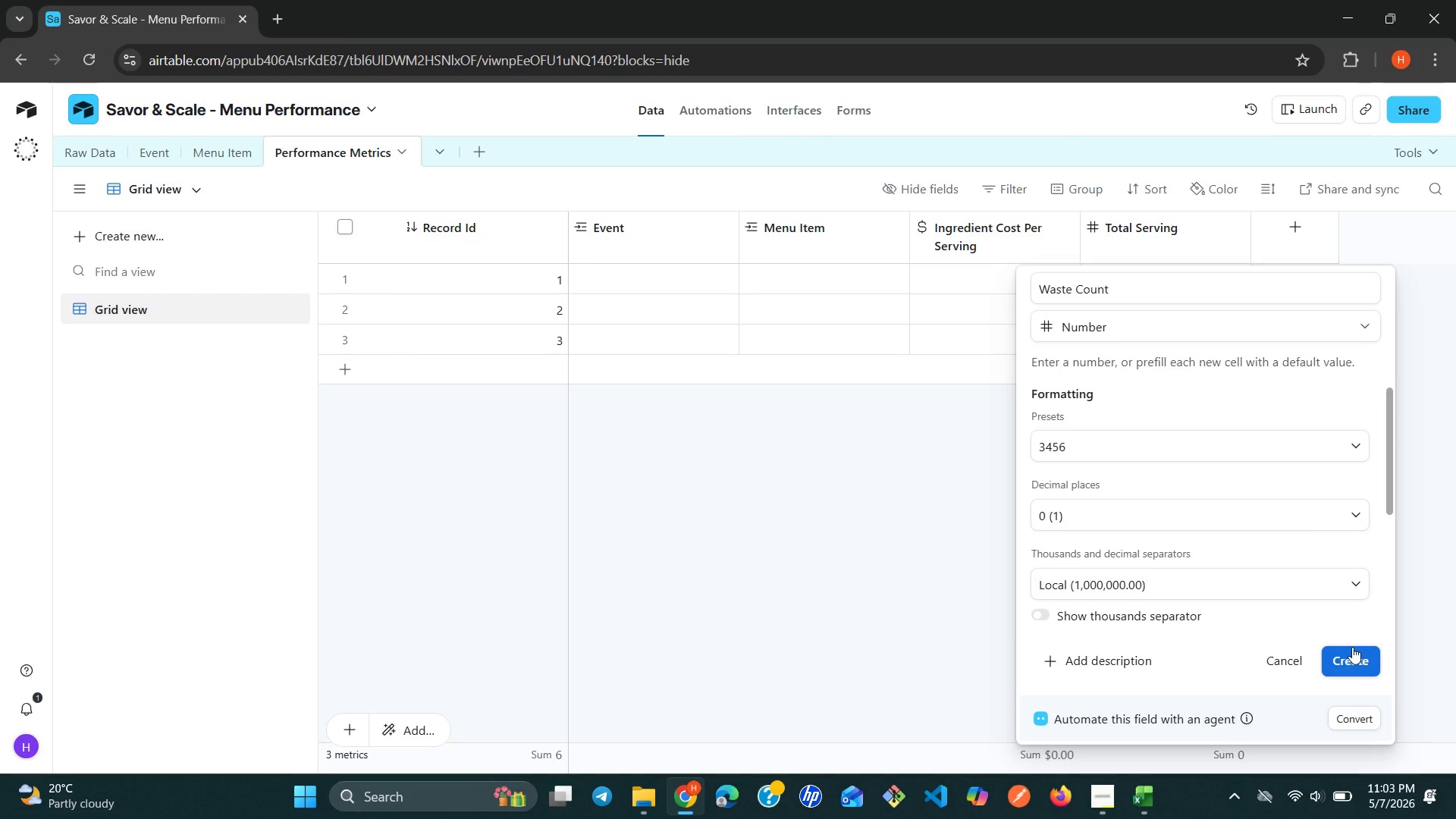 
left_click([1359, 653])
 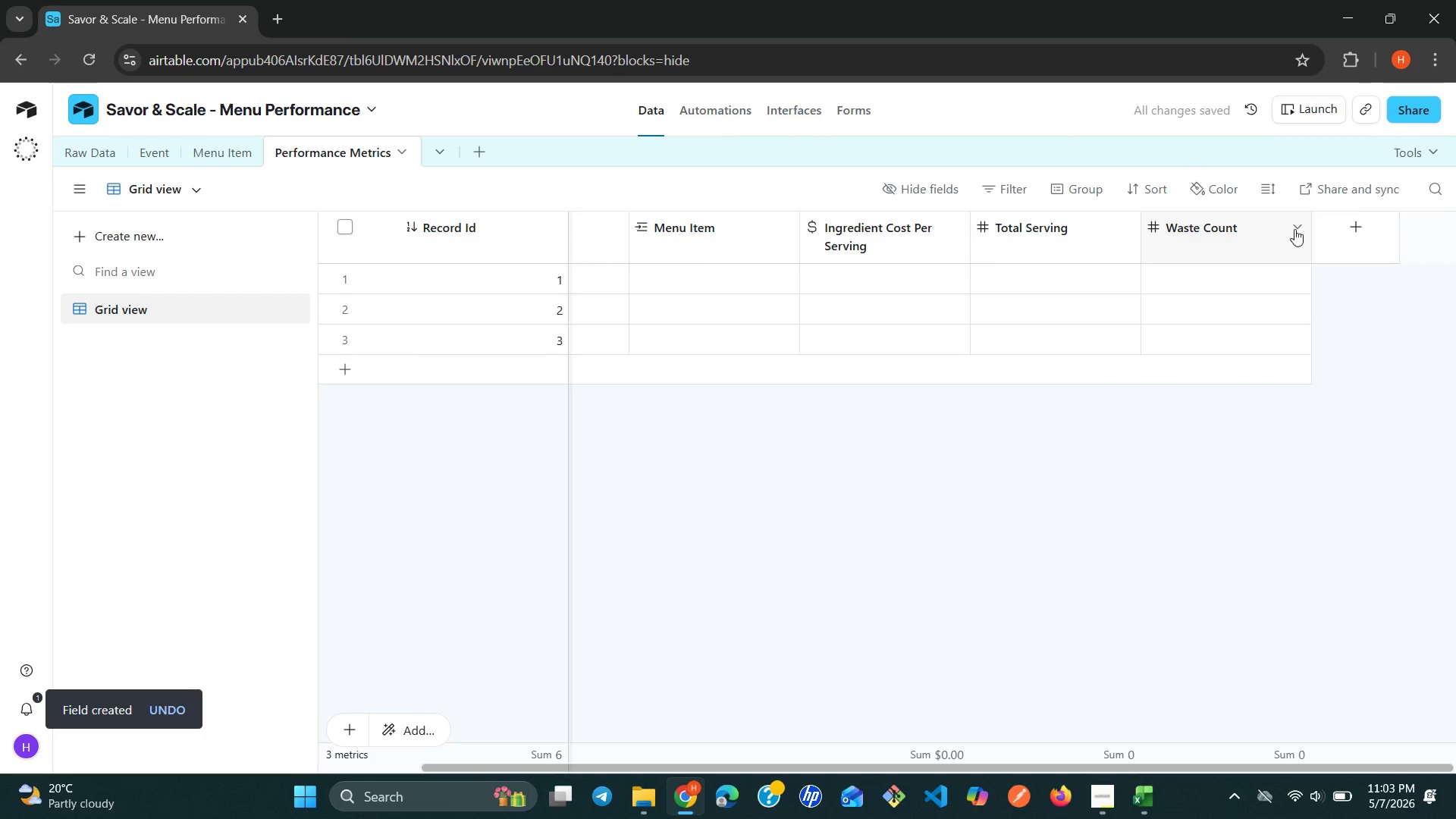 
left_click([1340, 228])
 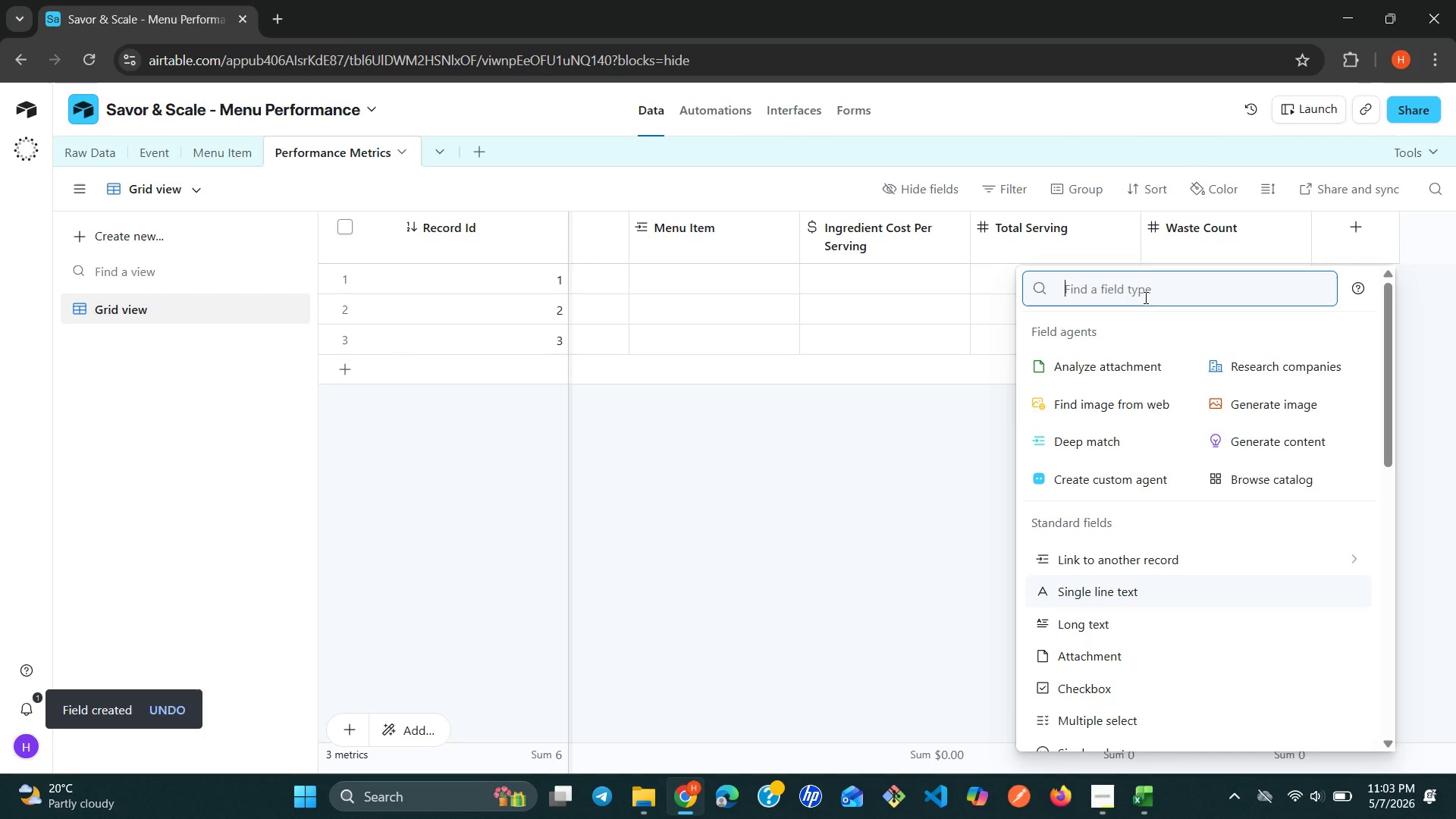 
wait(6.64)
 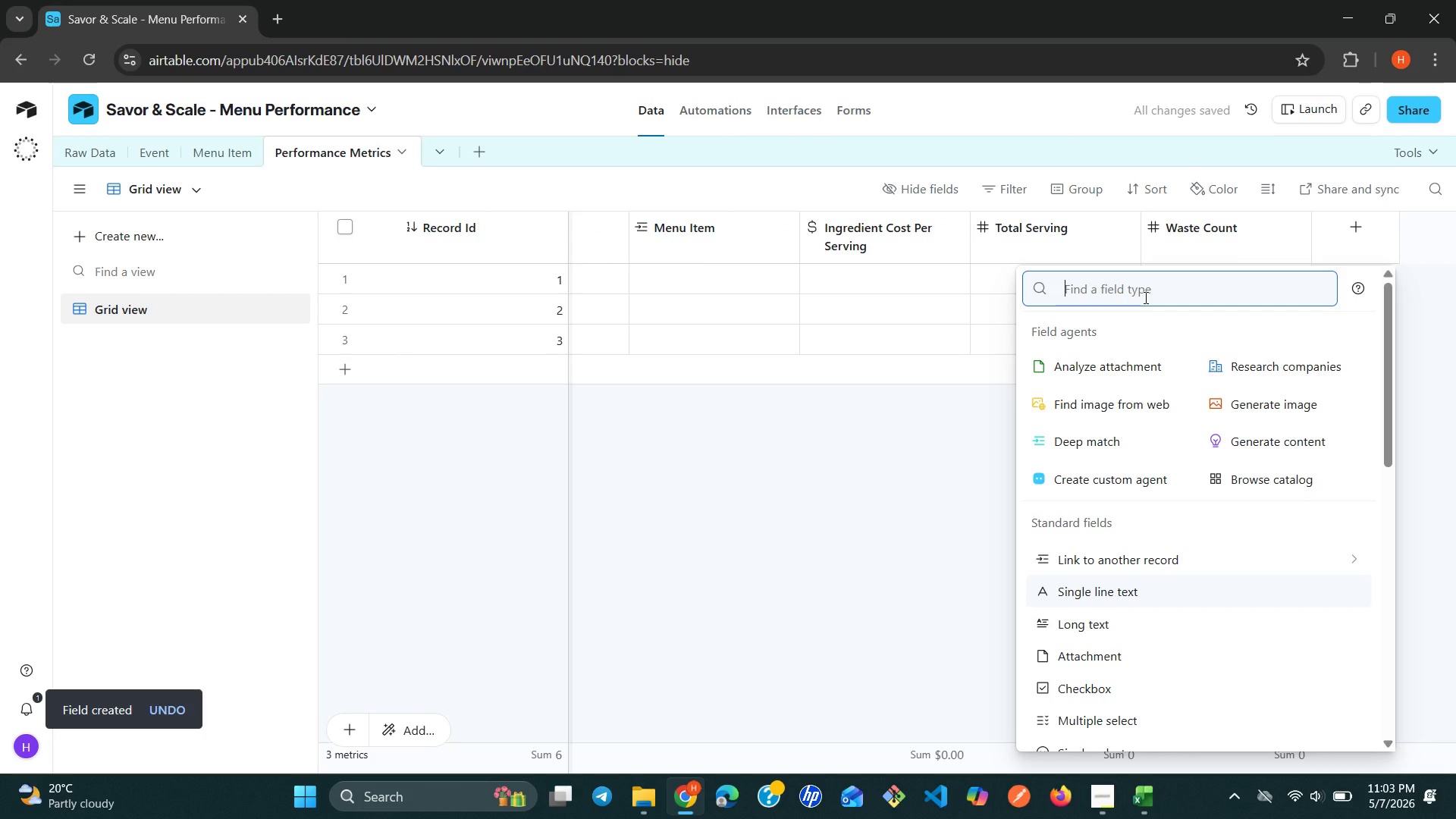 
type(Cl)
key(Backspace)
key(Backspace)
key(Backspace)
type(num)
 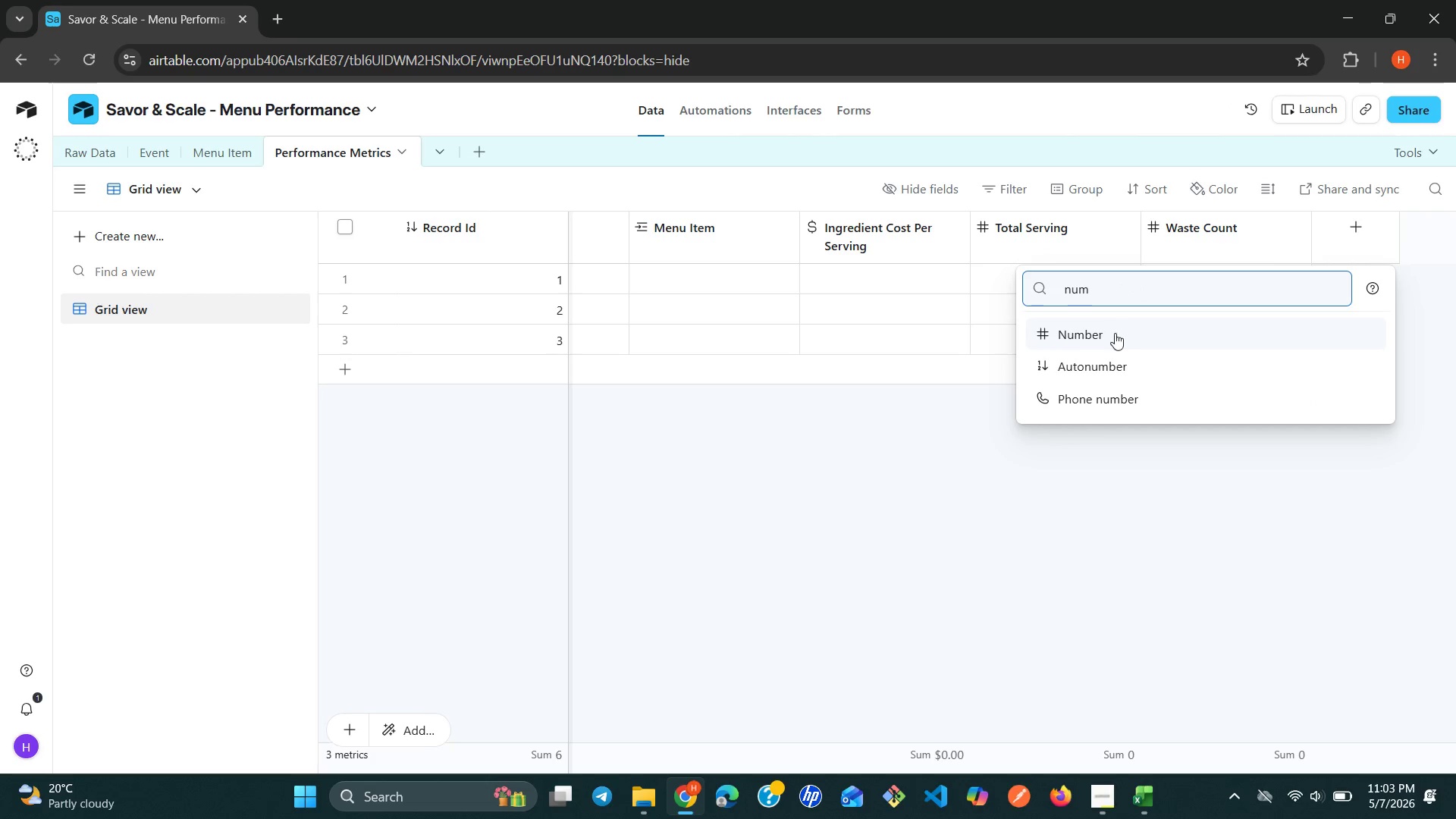 
left_click([1109, 336])
 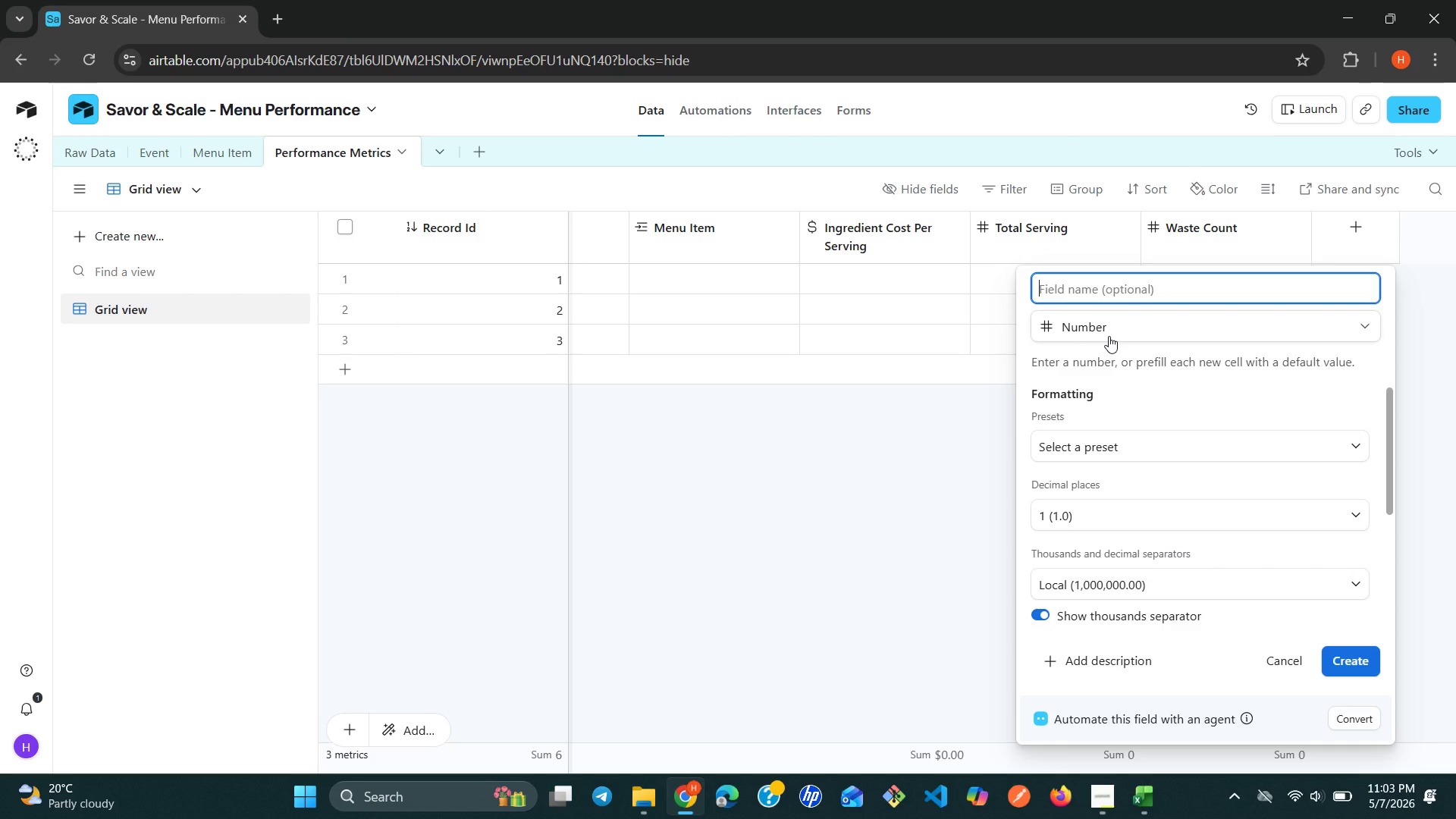 
type(Client)
 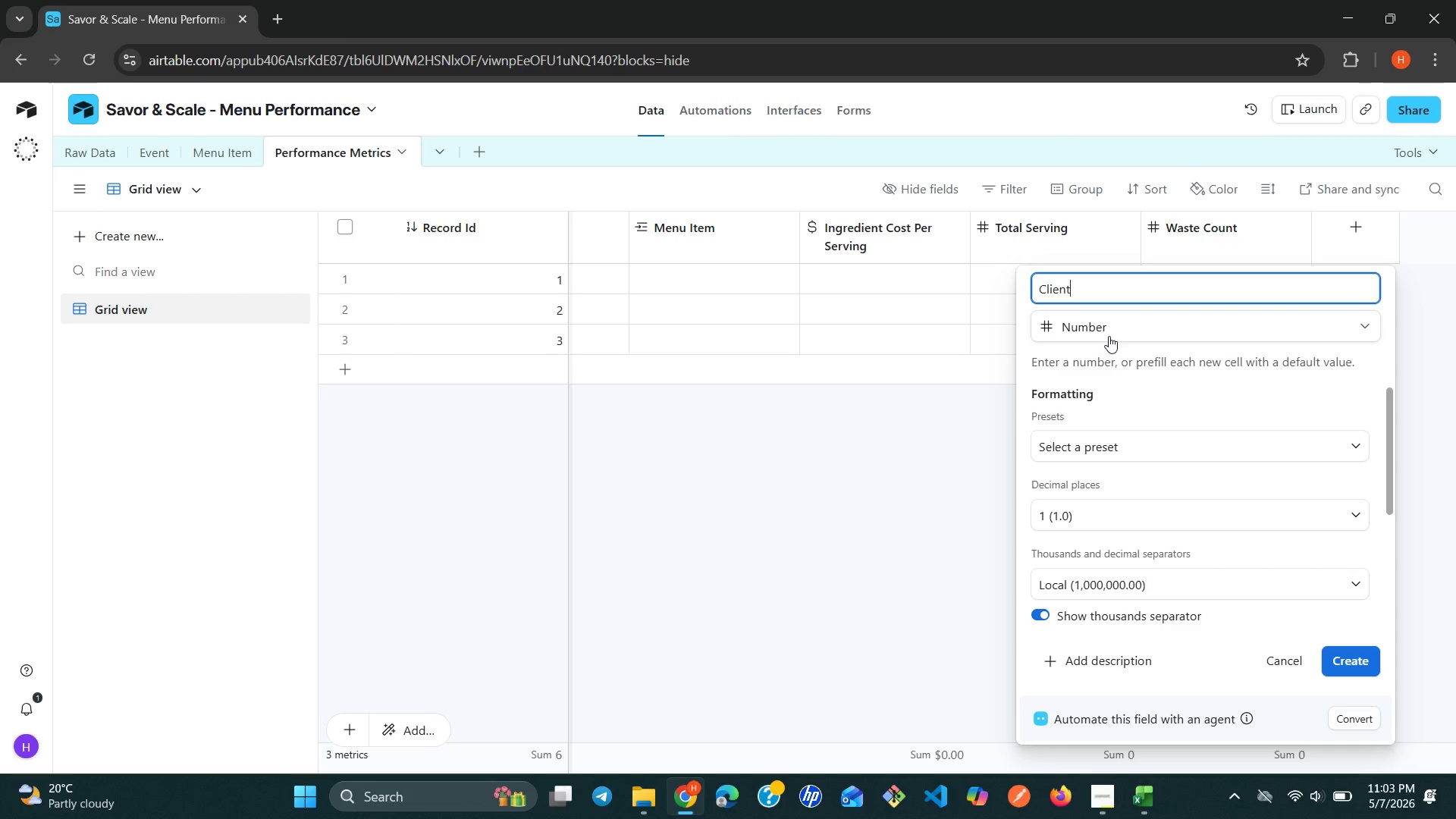 
type( Rating)
 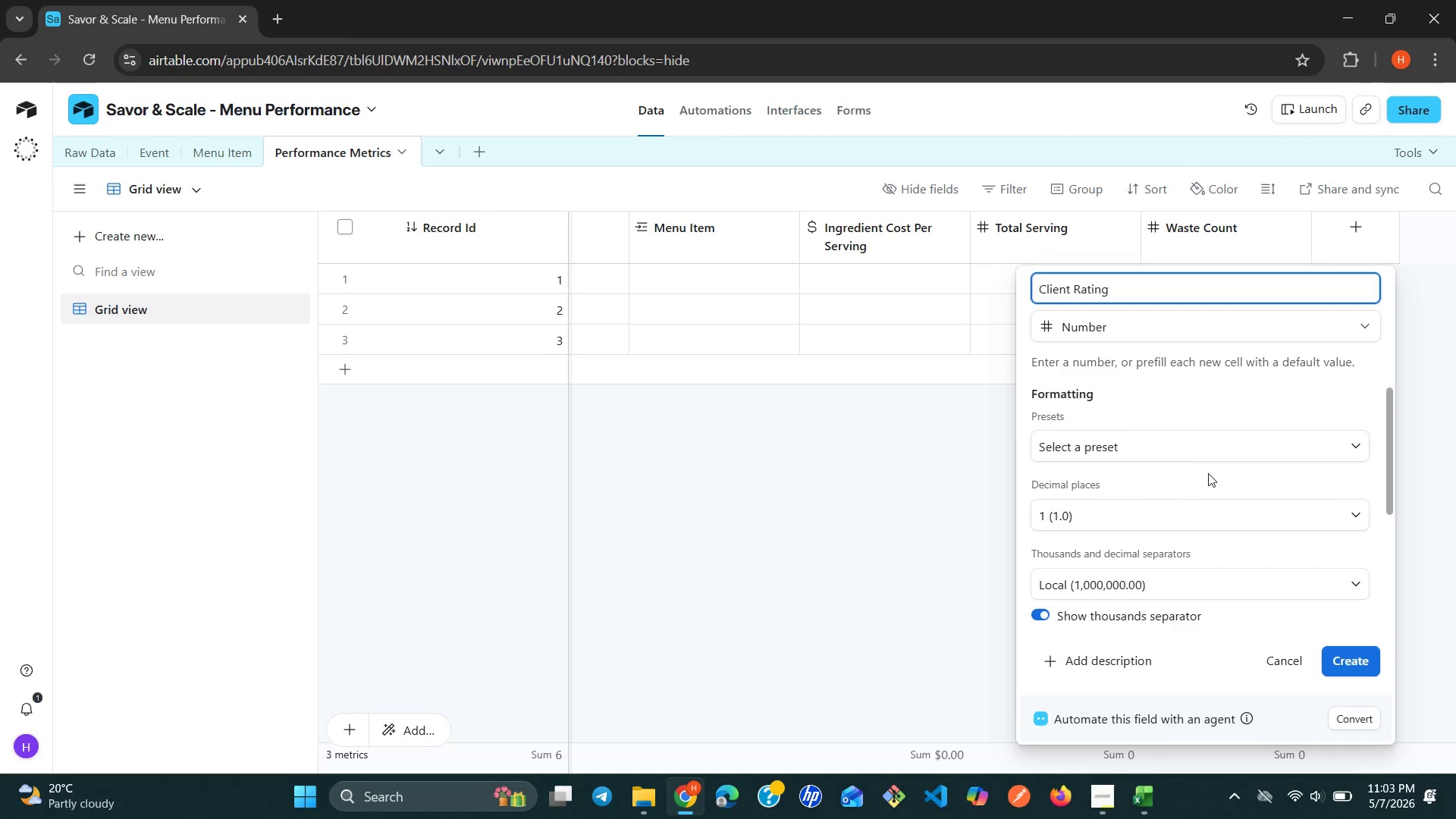 
left_click([1189, 458])
 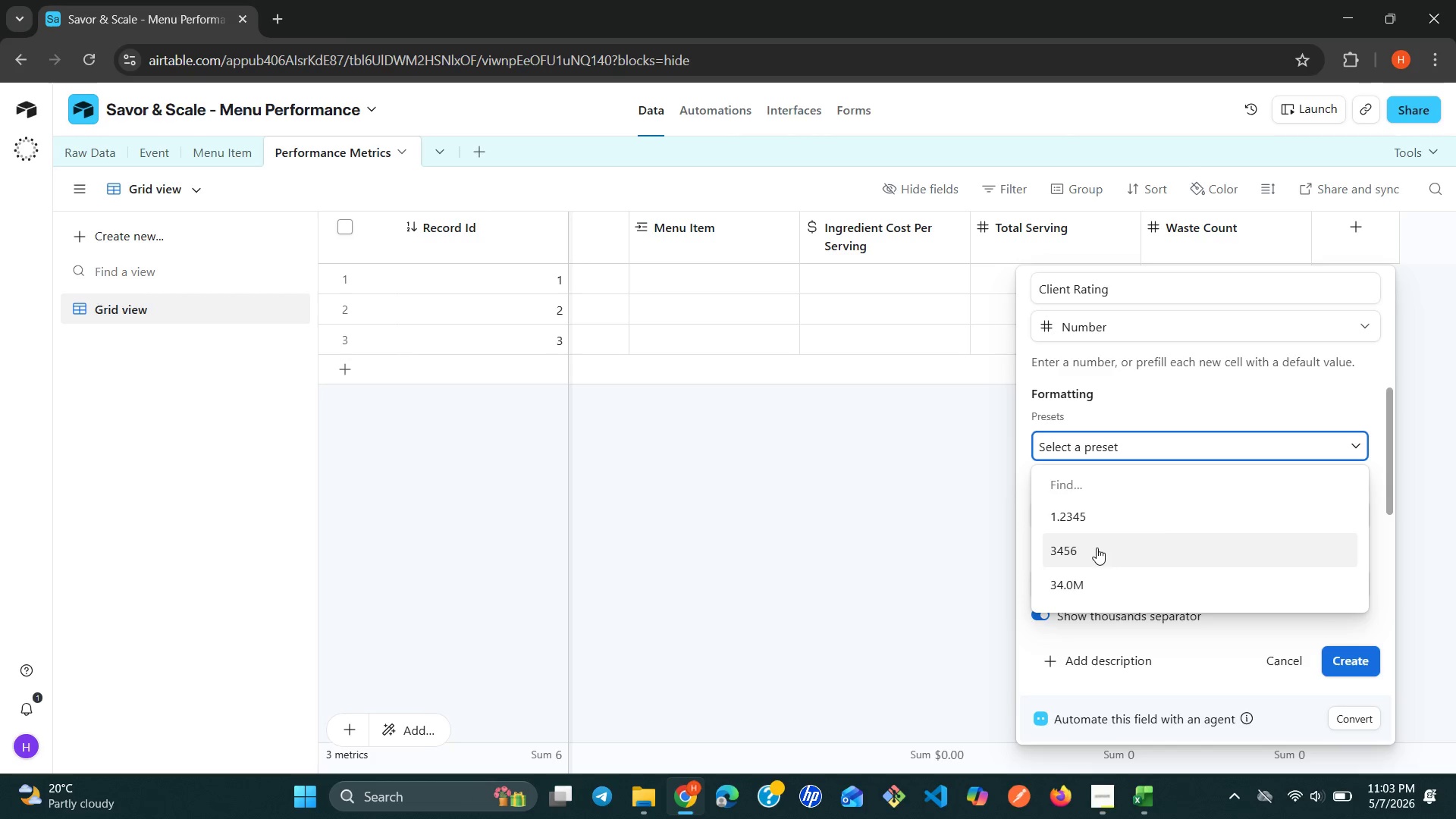 
left_click([1087, 551])
 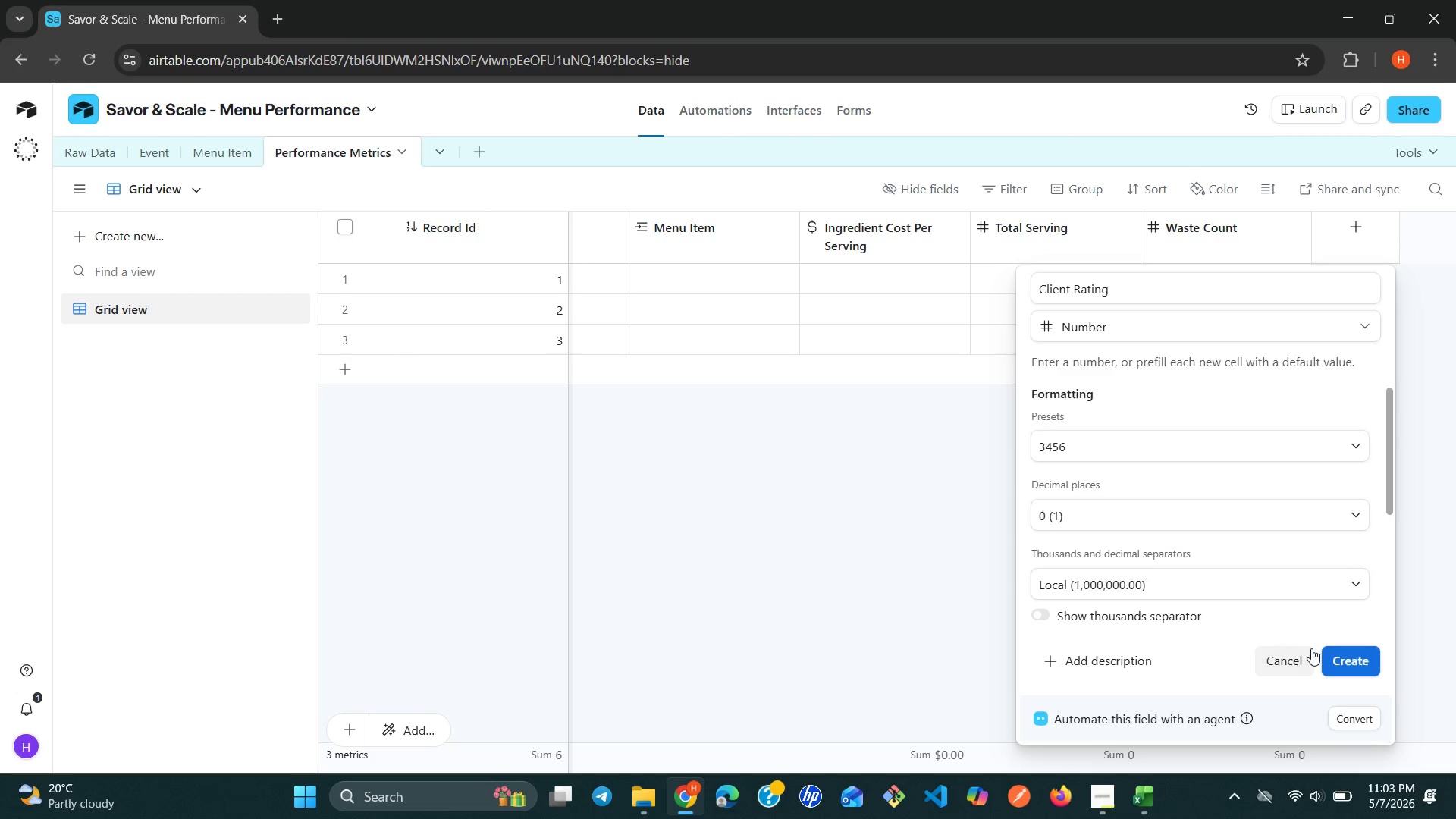 
left_click([1354, 656])
 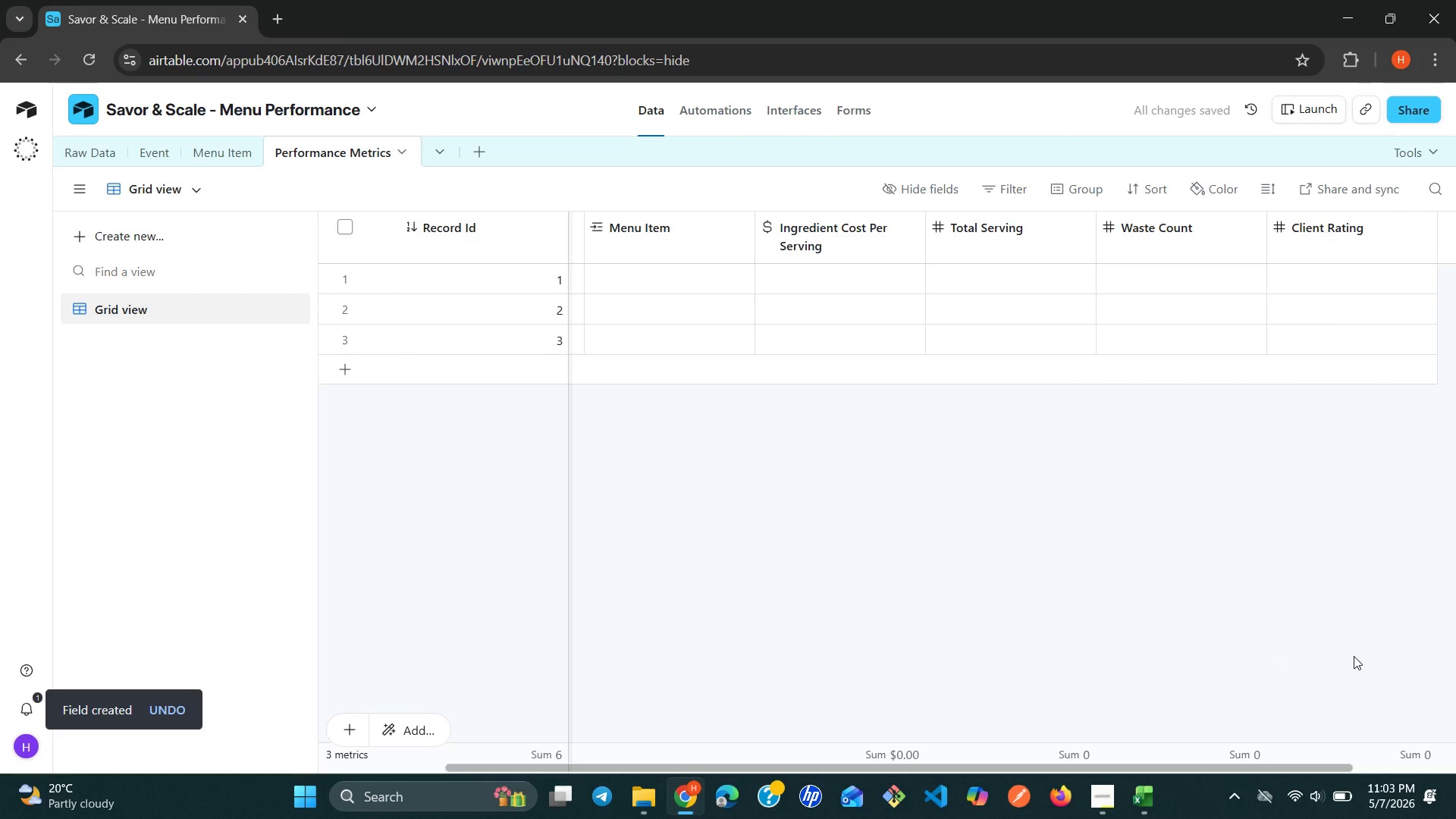 
wait(9.44)
 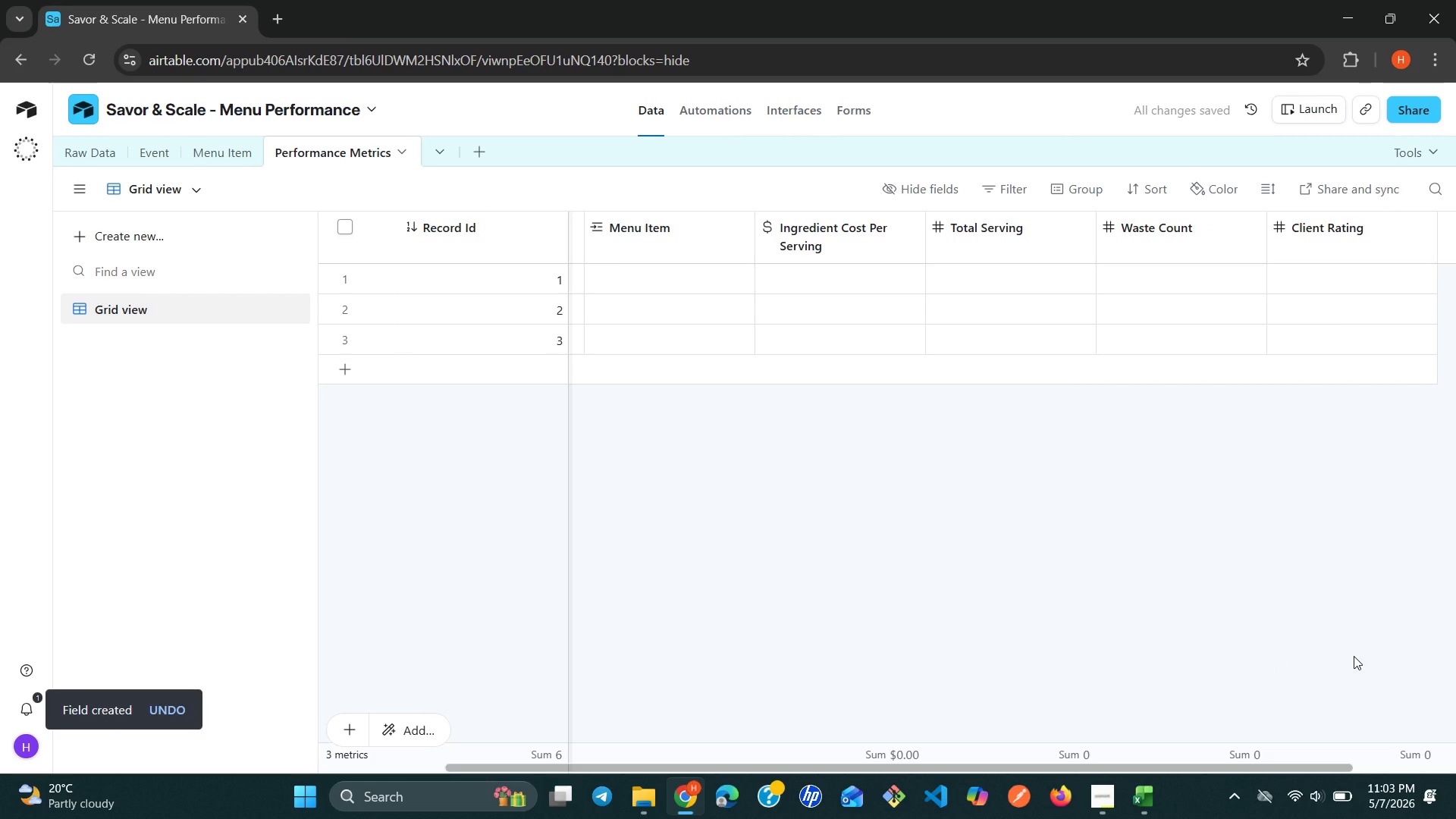 
double_click([1340, 234])
 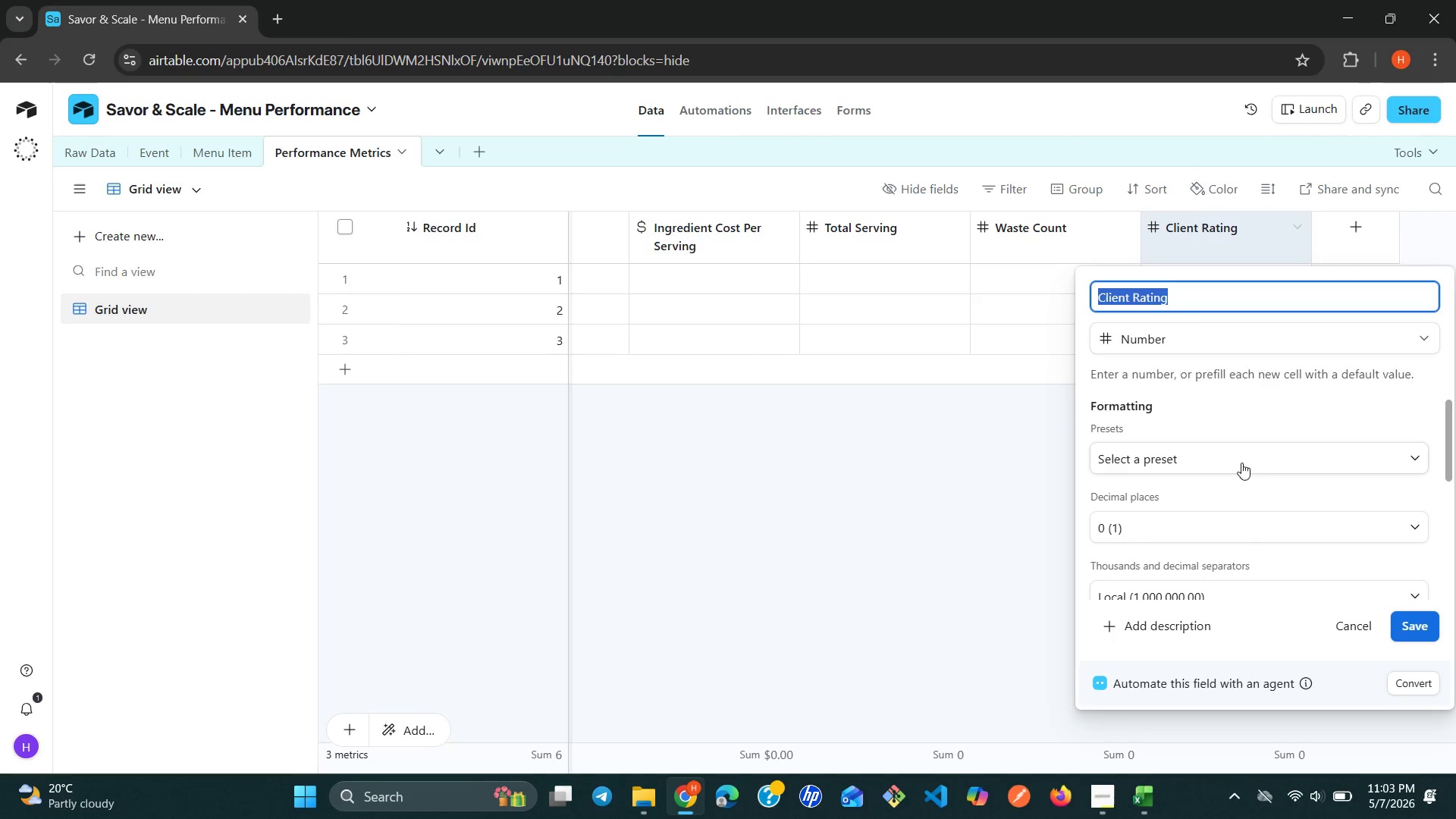 
left_click([1247, 469])
 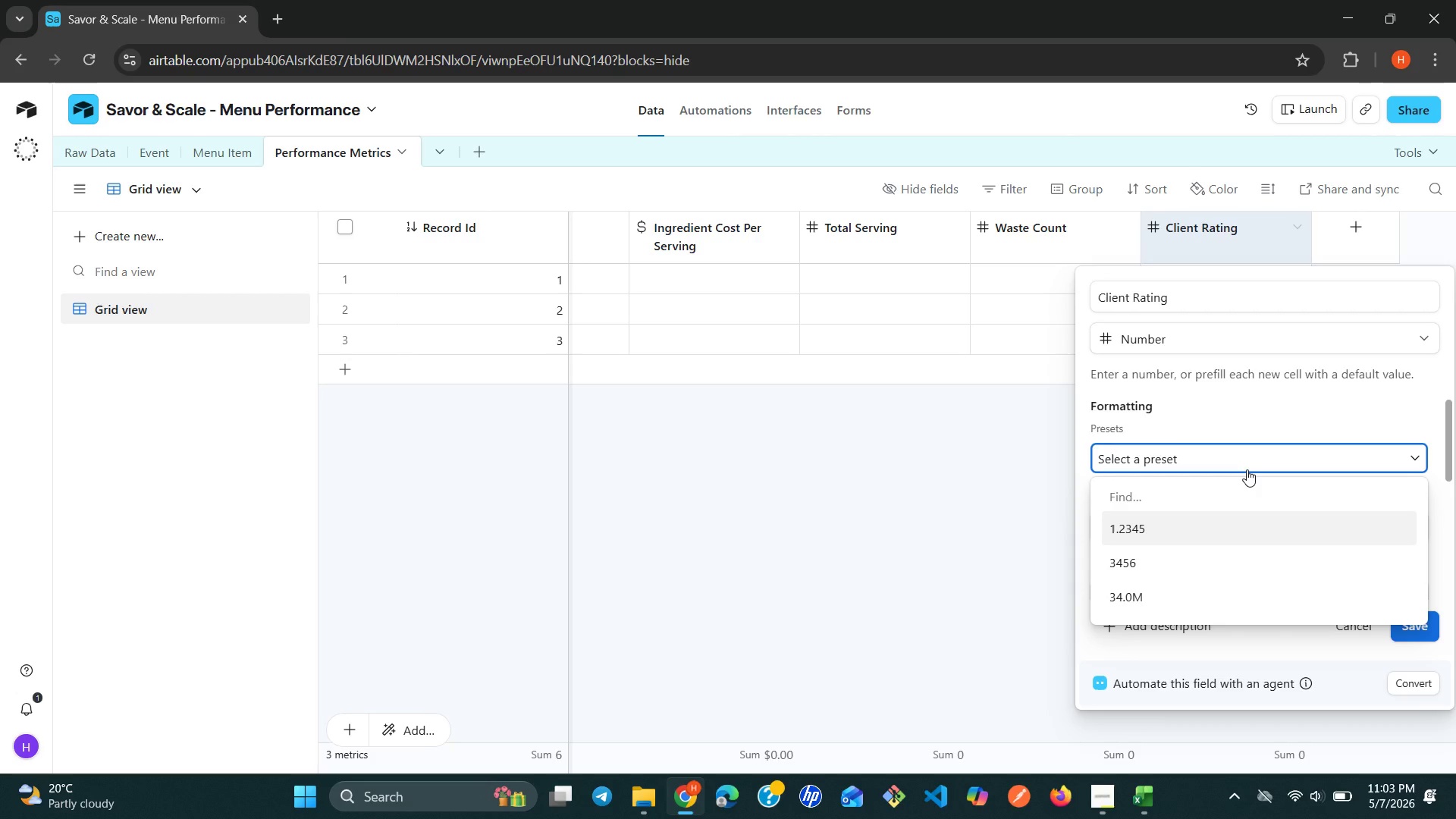 
wait(9.14)
 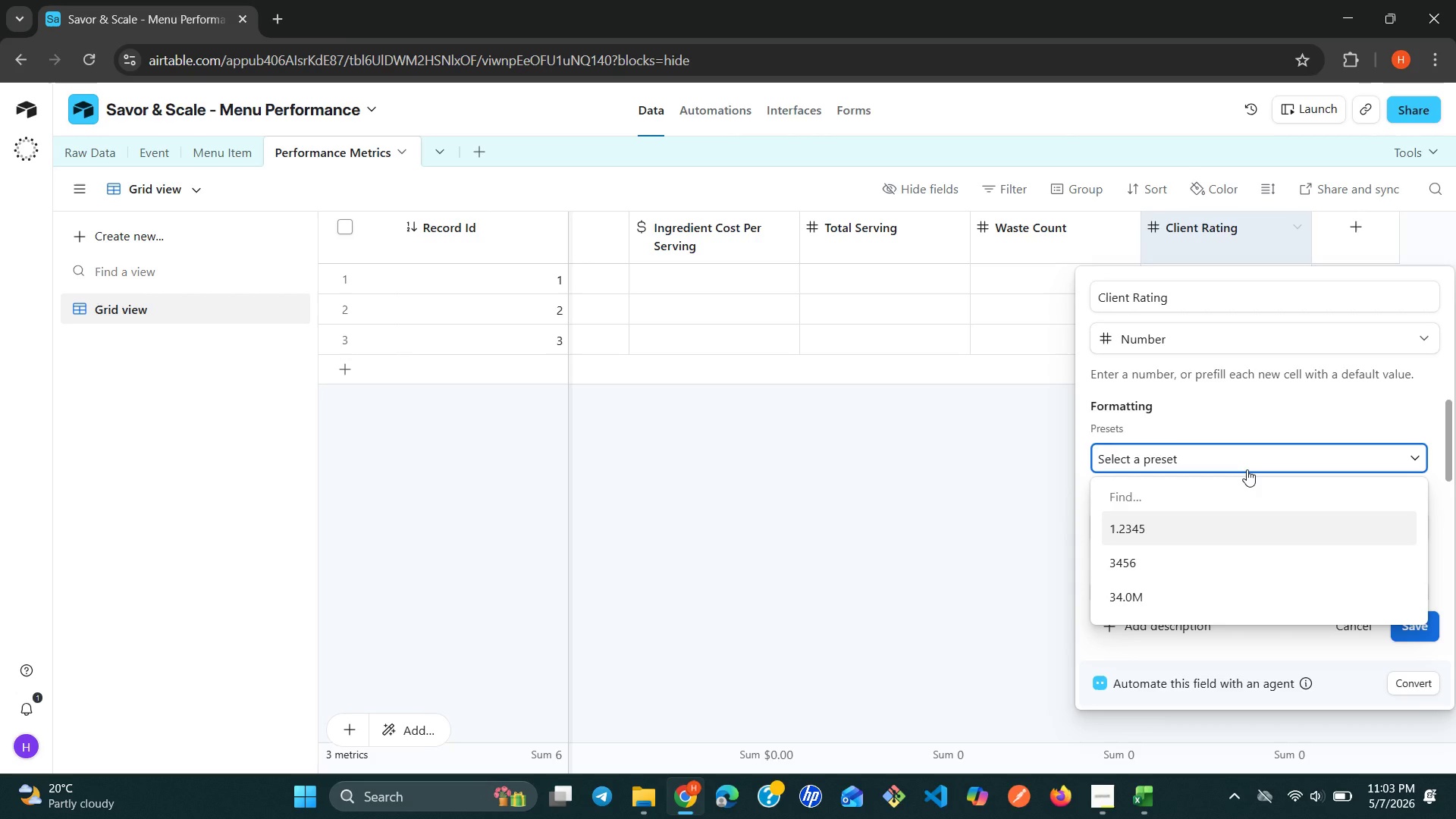 
left_click([1165, 535])
 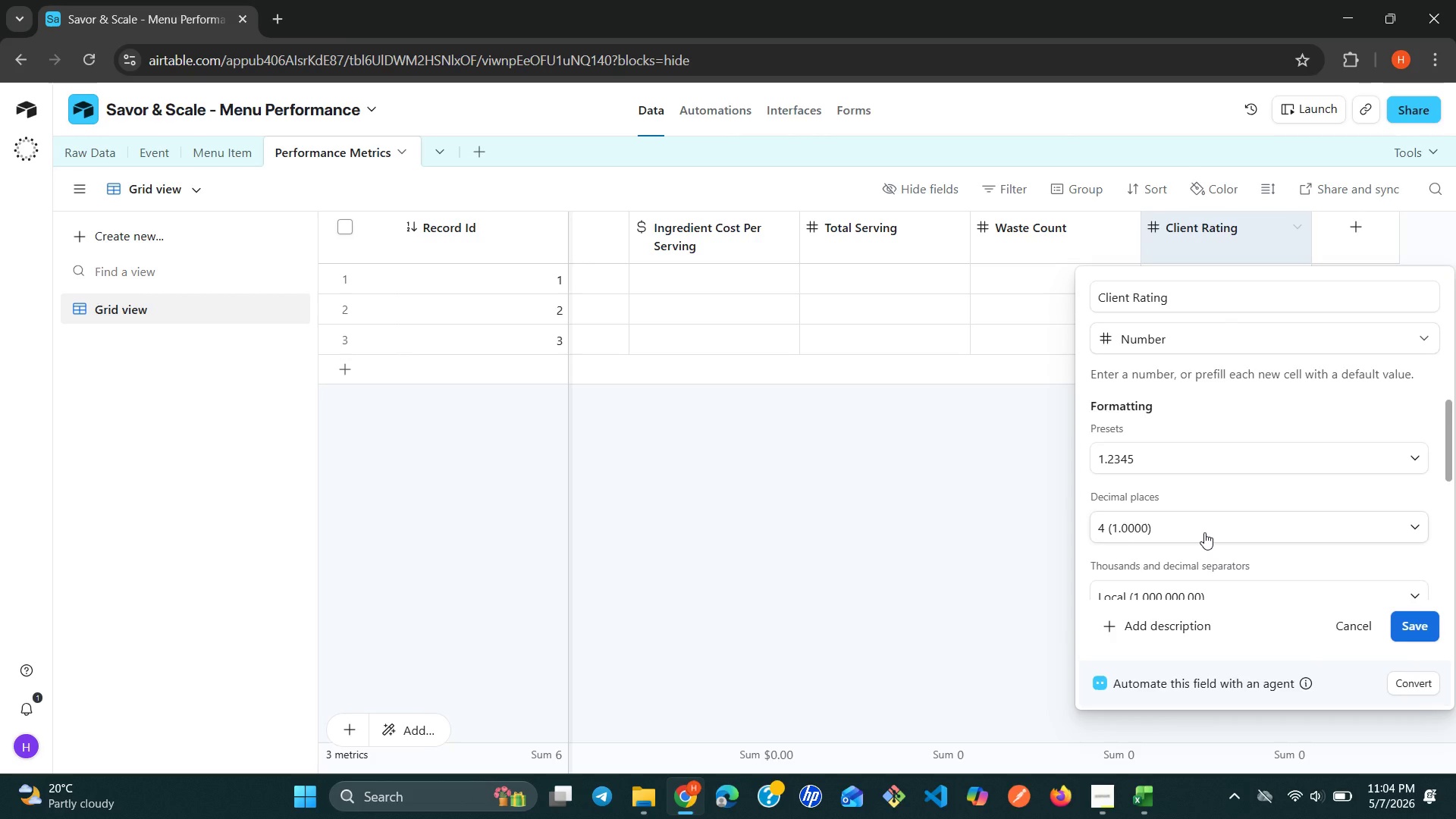 
left_click([1204, 532])
 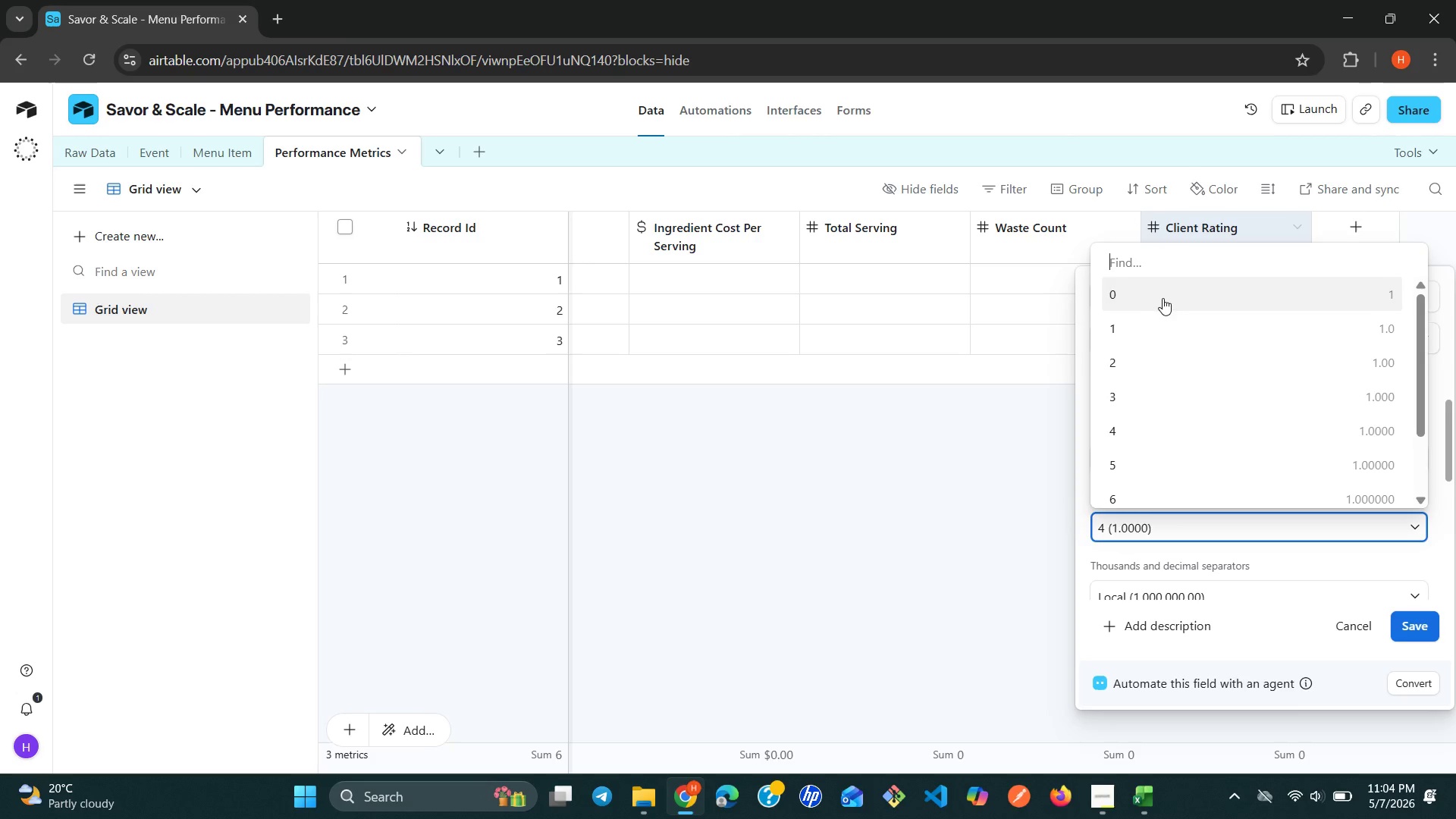 
left_click([1143, 323])
 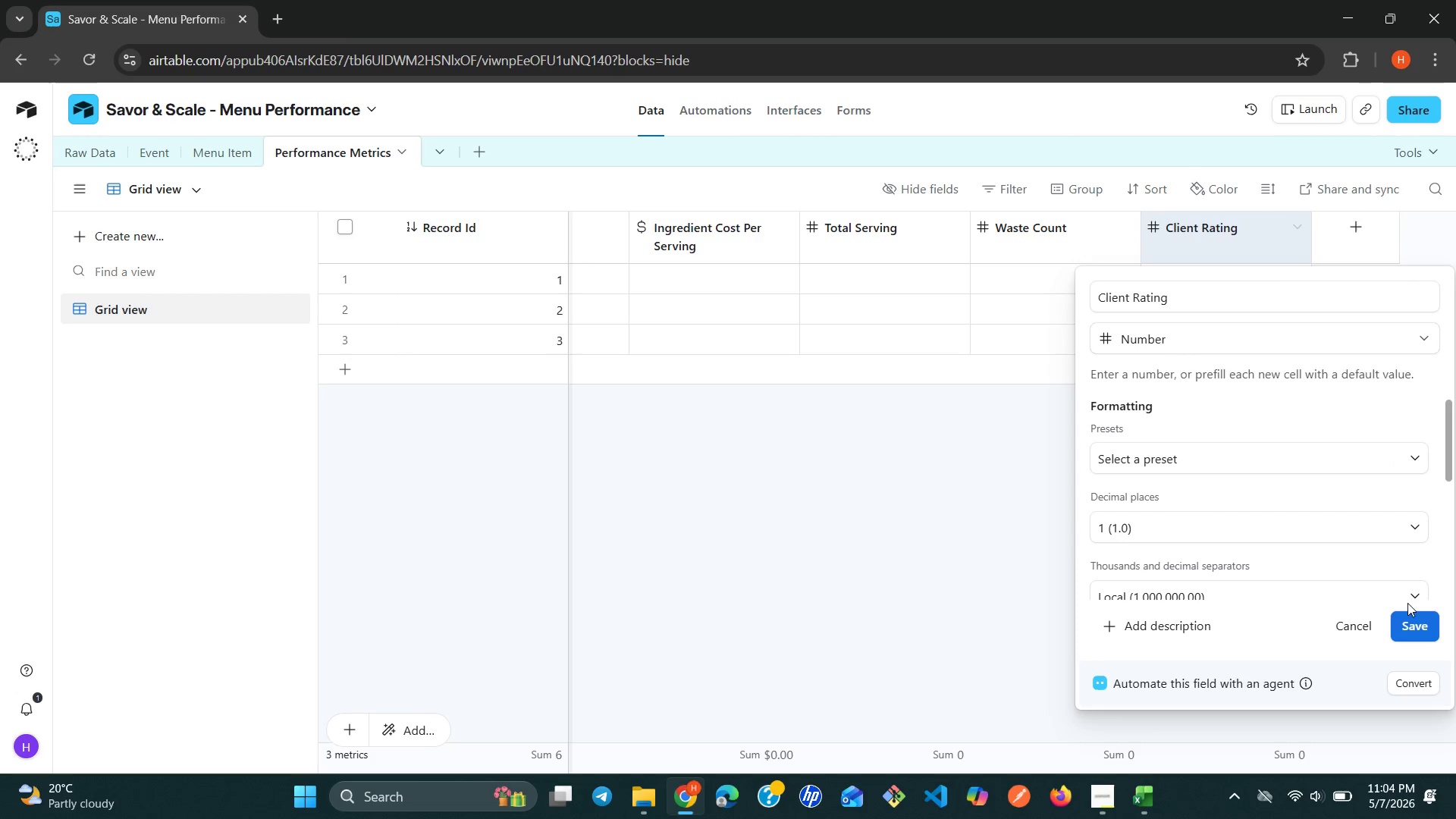 
left_click([1411, 620])
 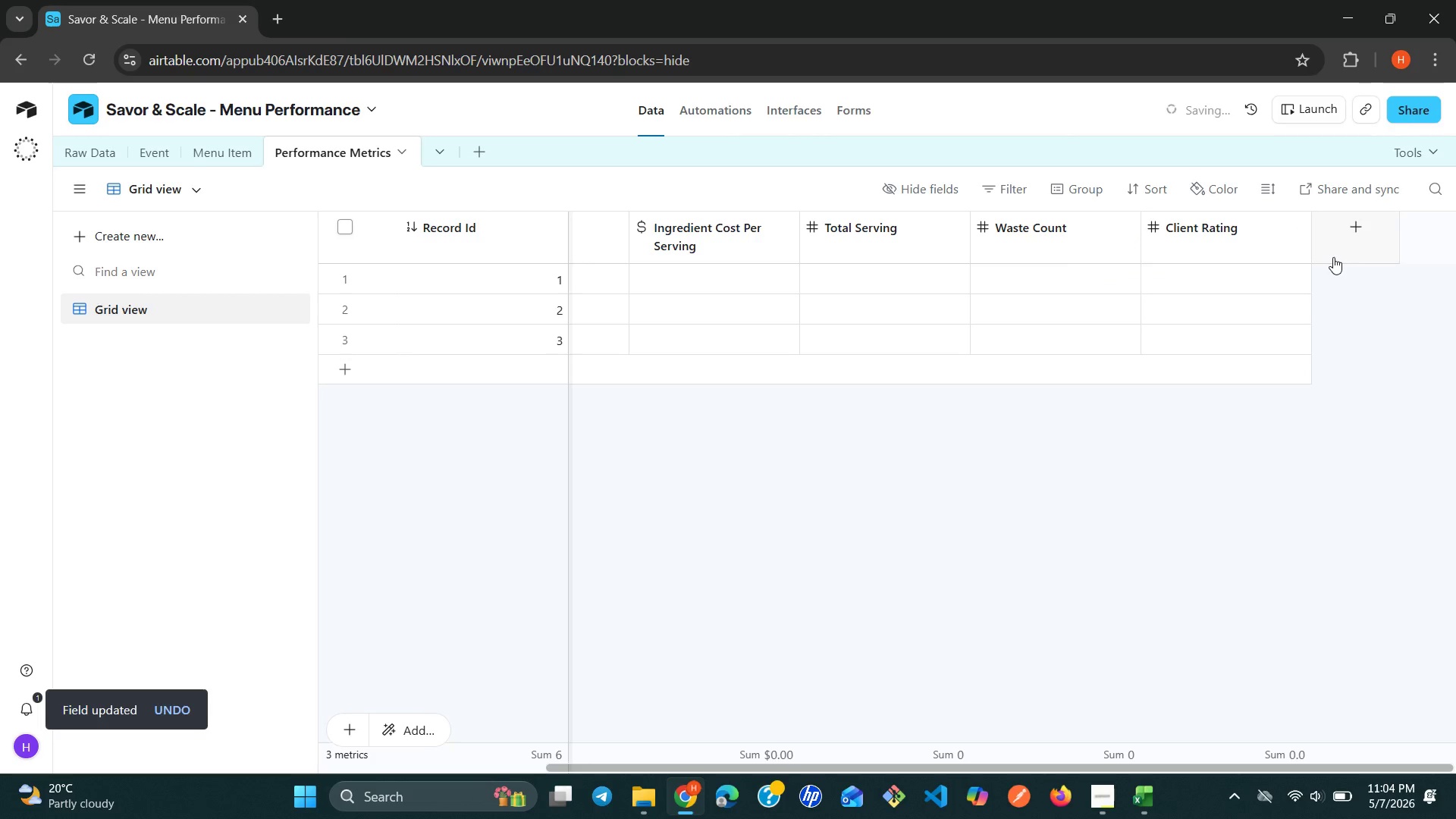 
left_click([1333, 236])
 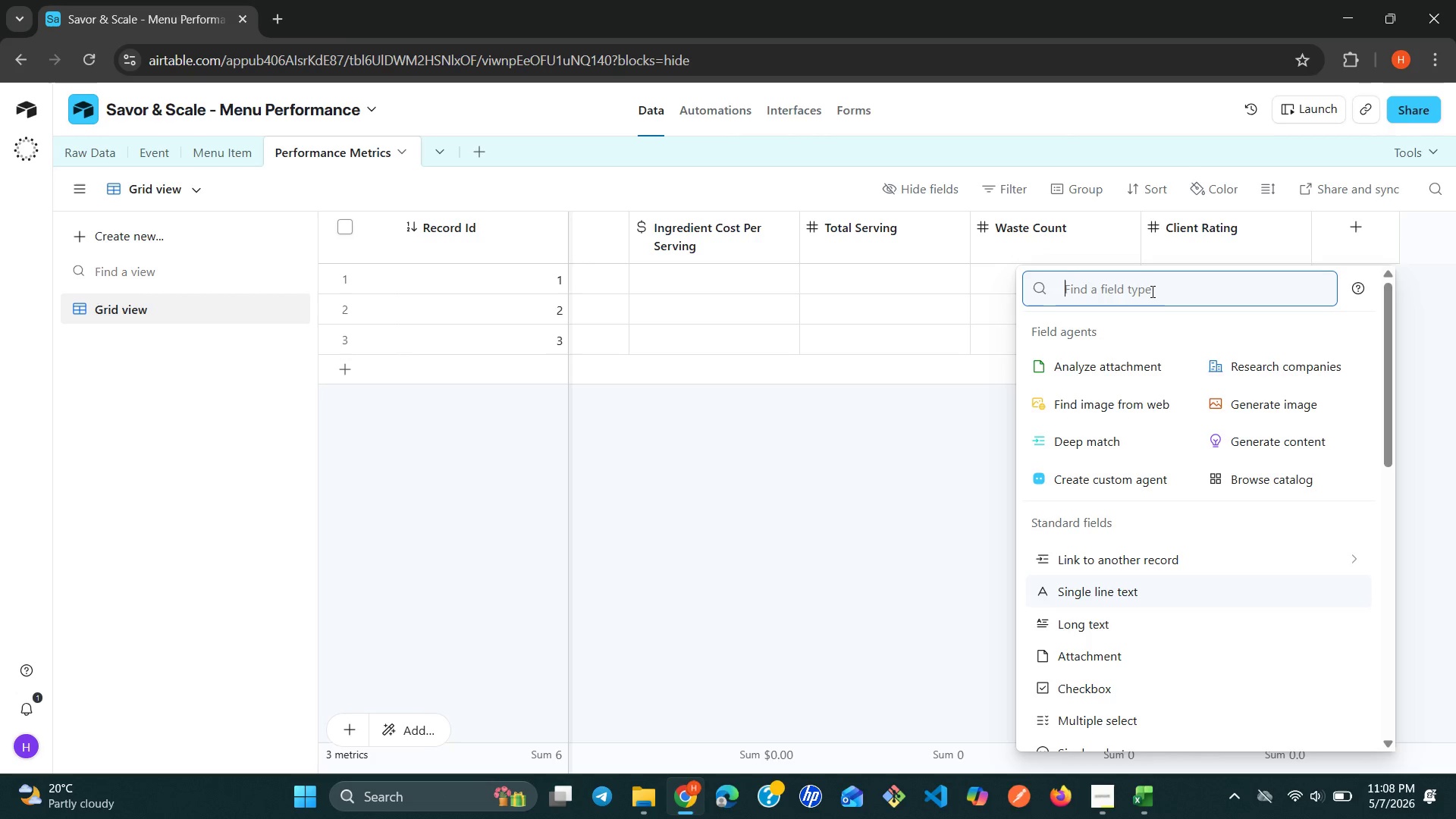 
wait(254.84)
 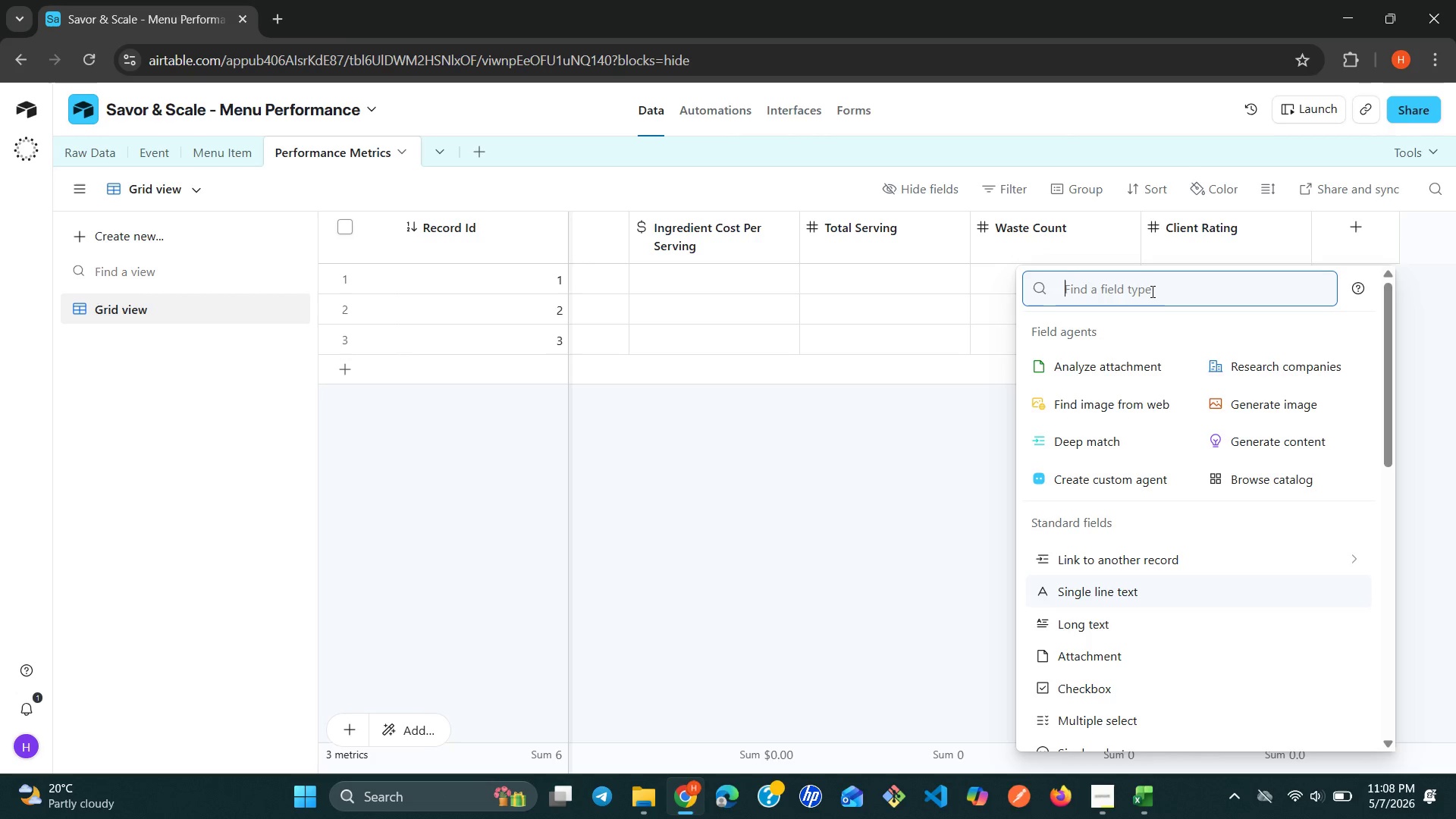 
left_click([849, 504])
 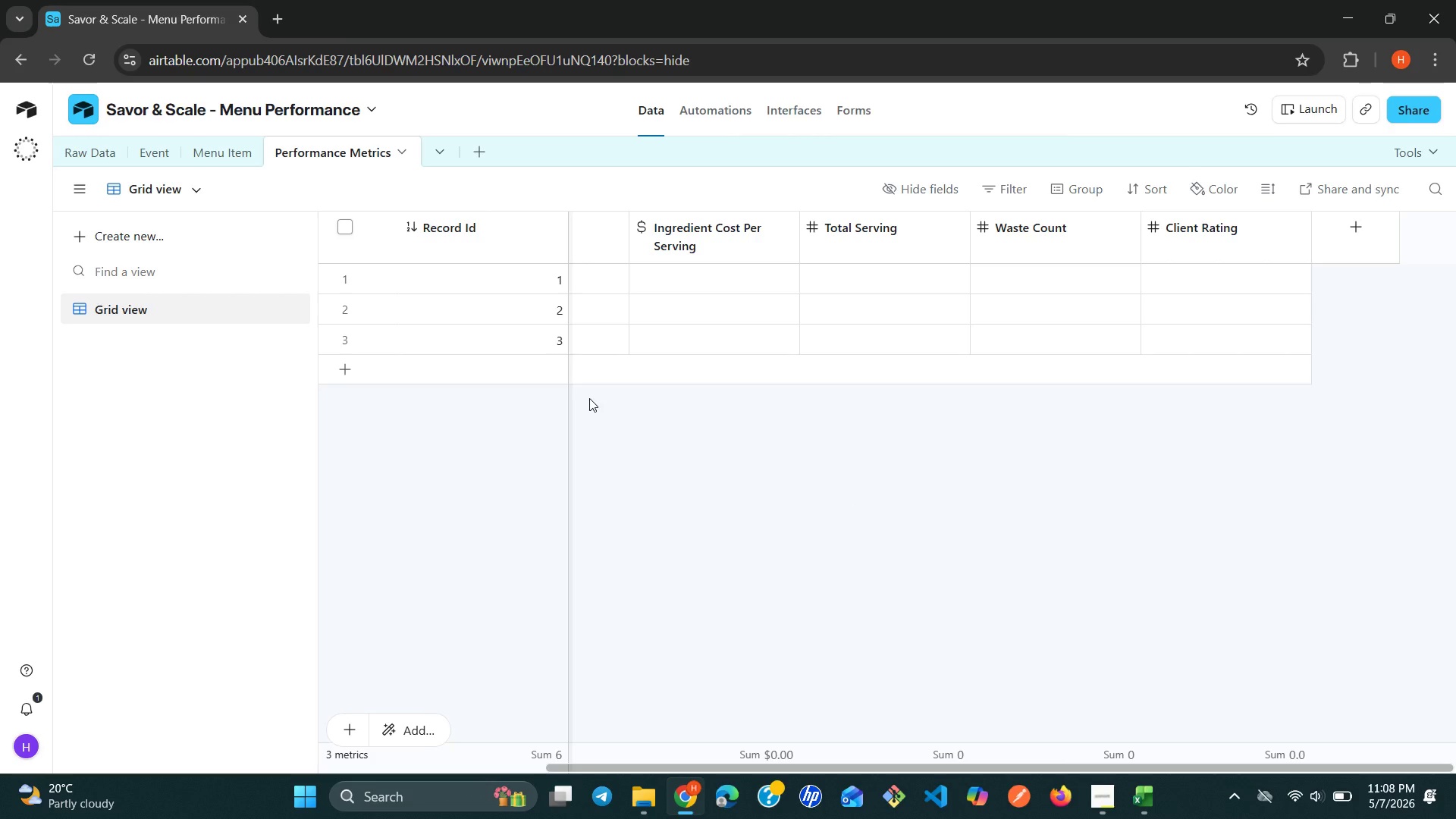 
wait(5.45)
 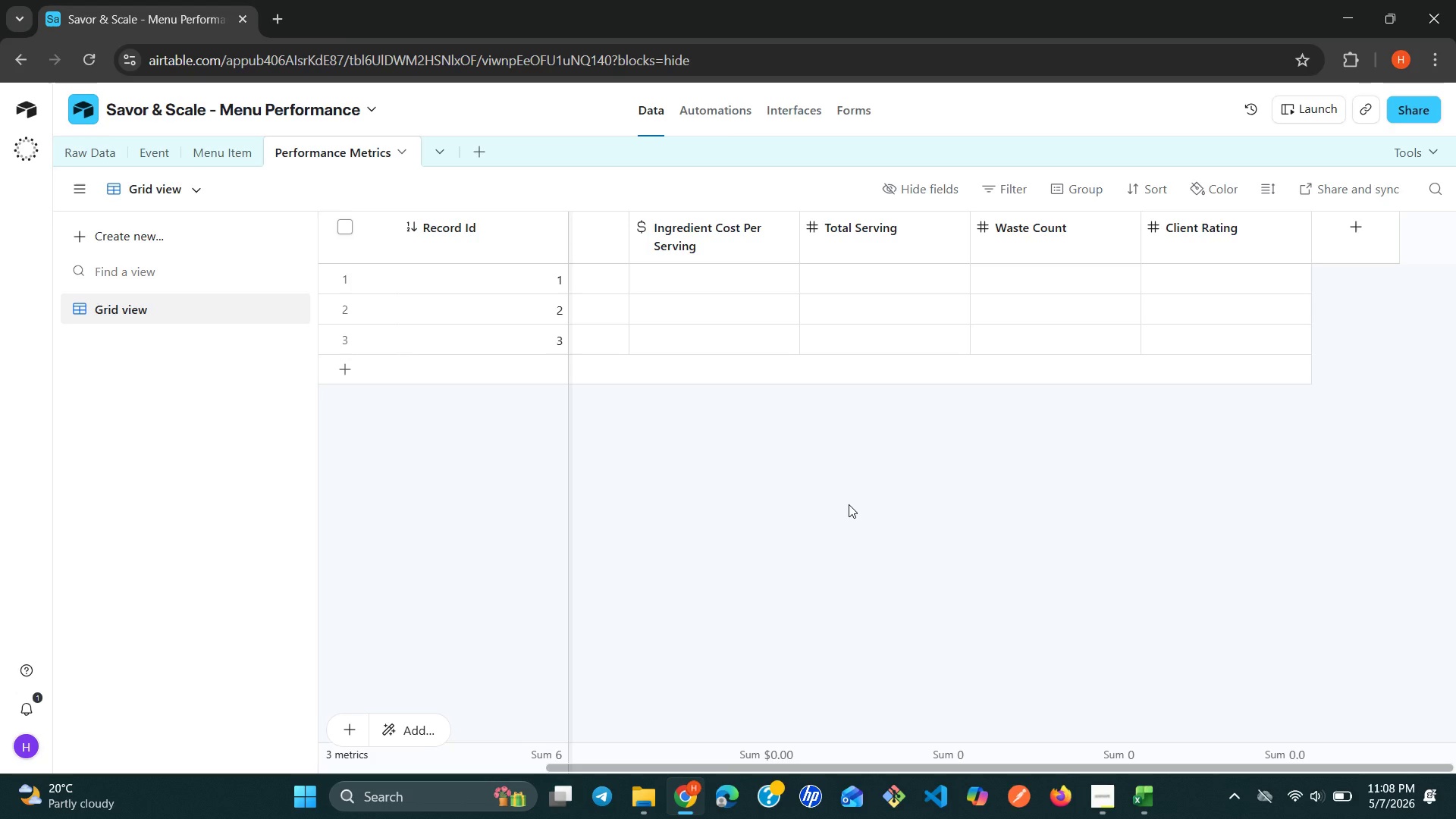 
left_click([153, 155])
 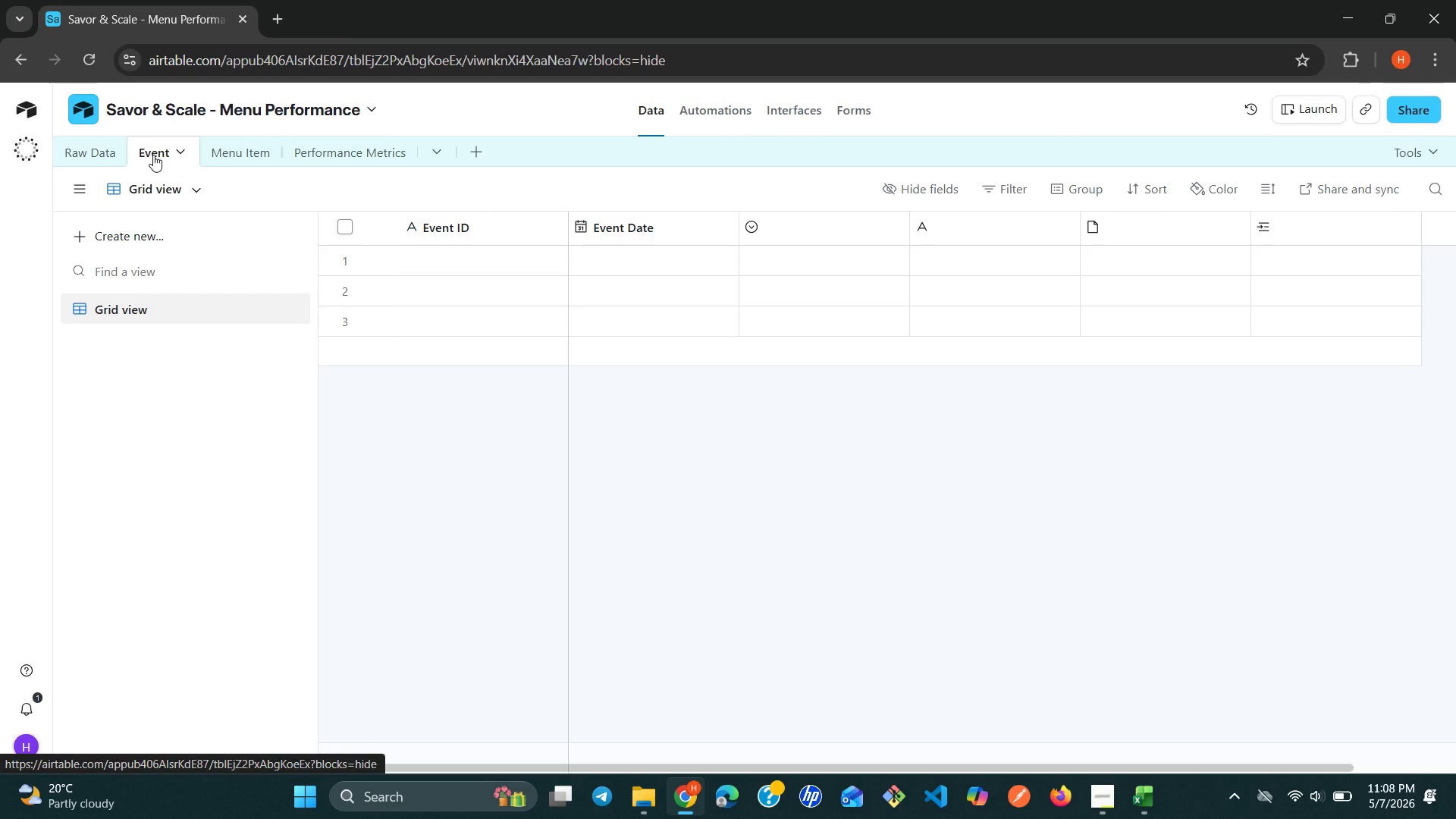 
mouse_move([875, 344])
 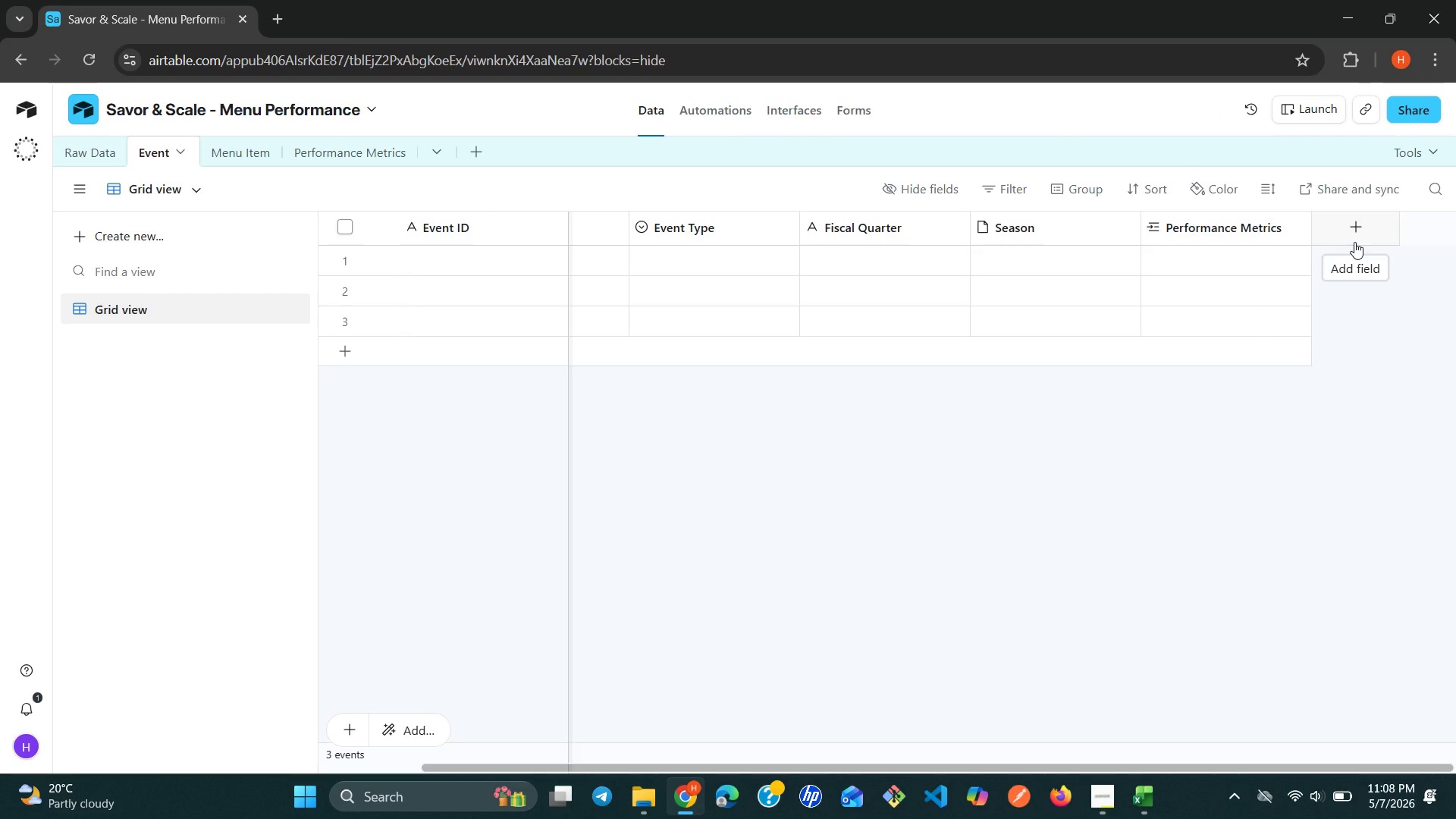 
wait(31.17)
 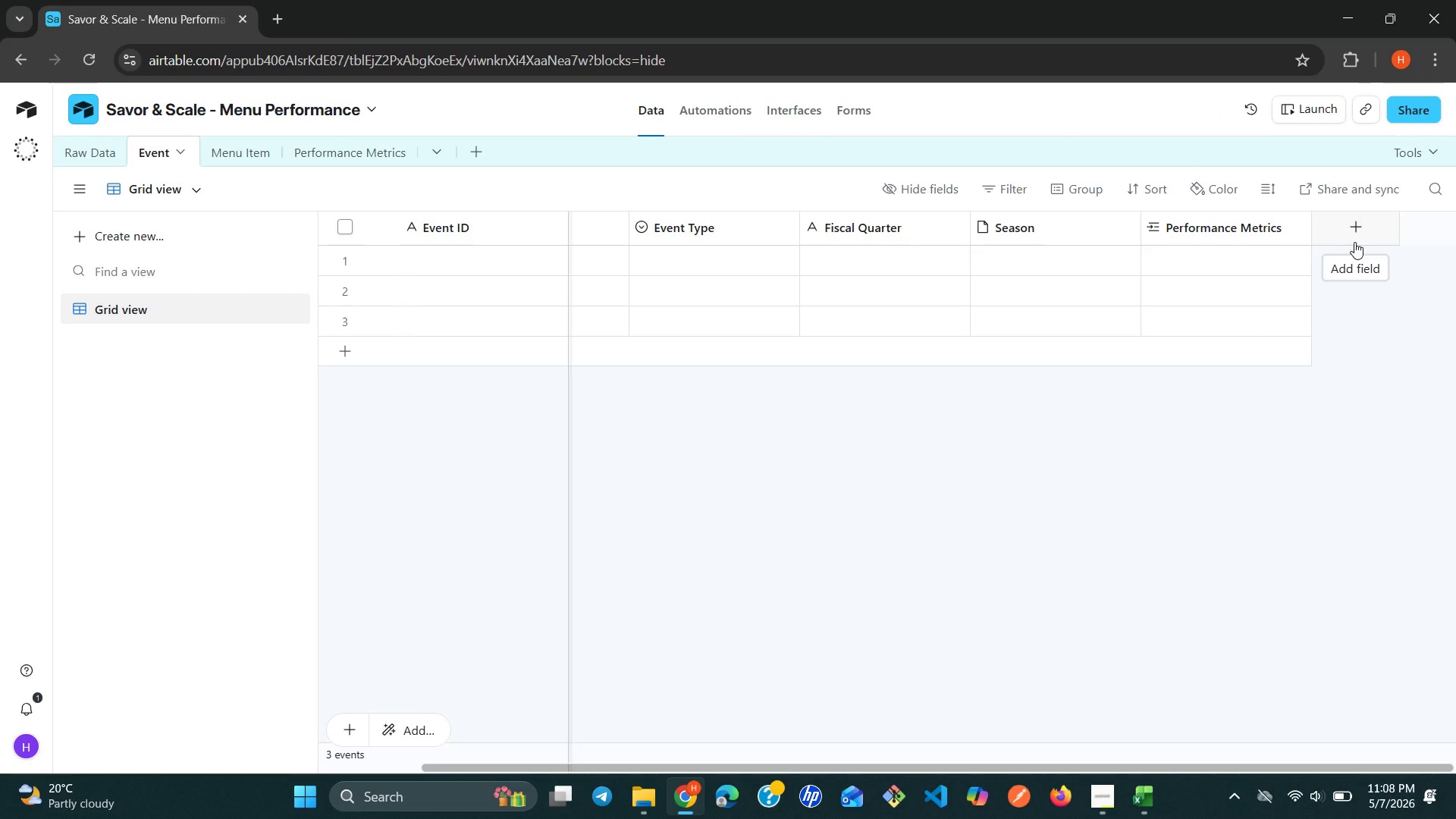 
left_click([744, 231])
 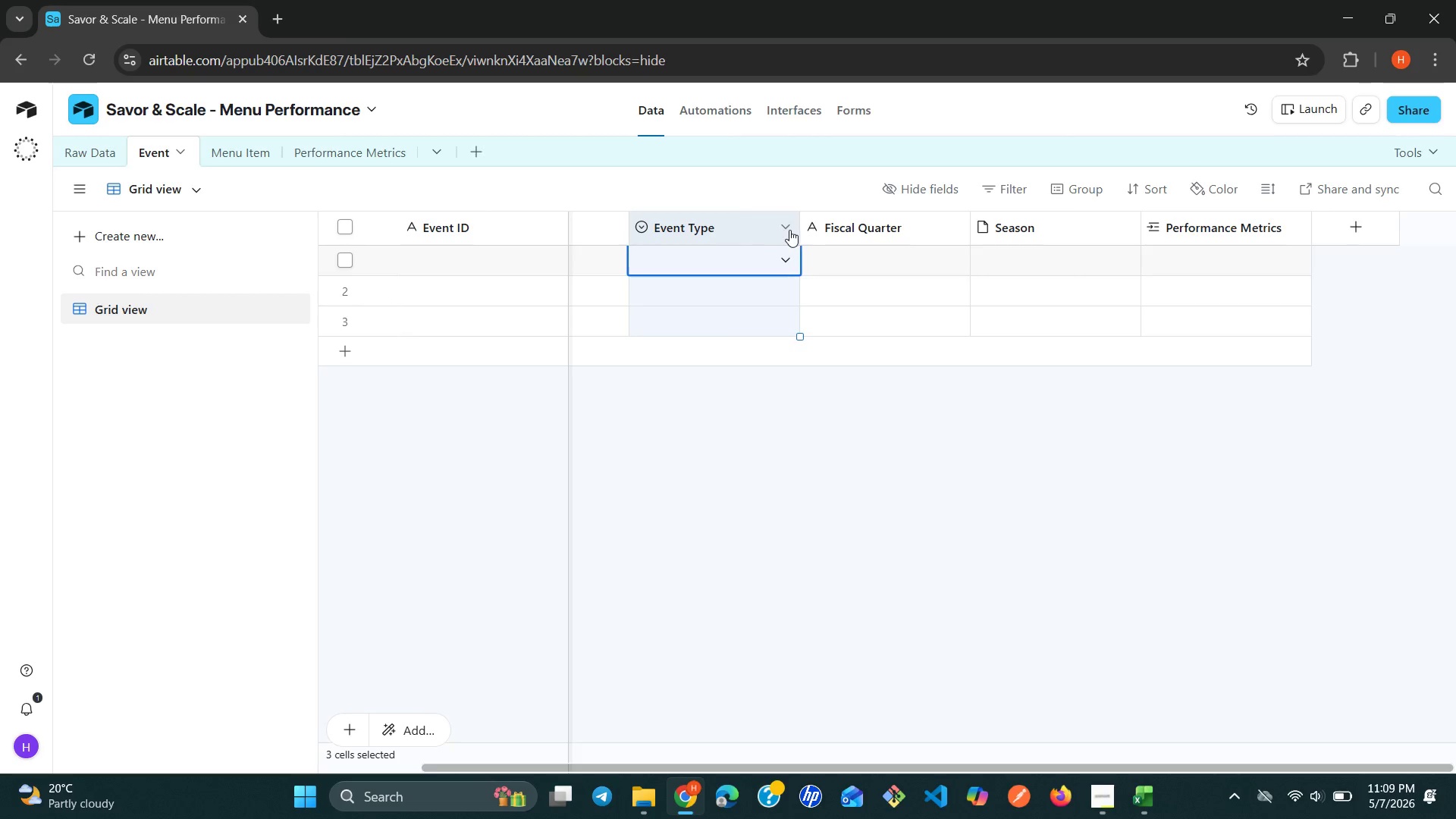 
left_click([789, 230])
 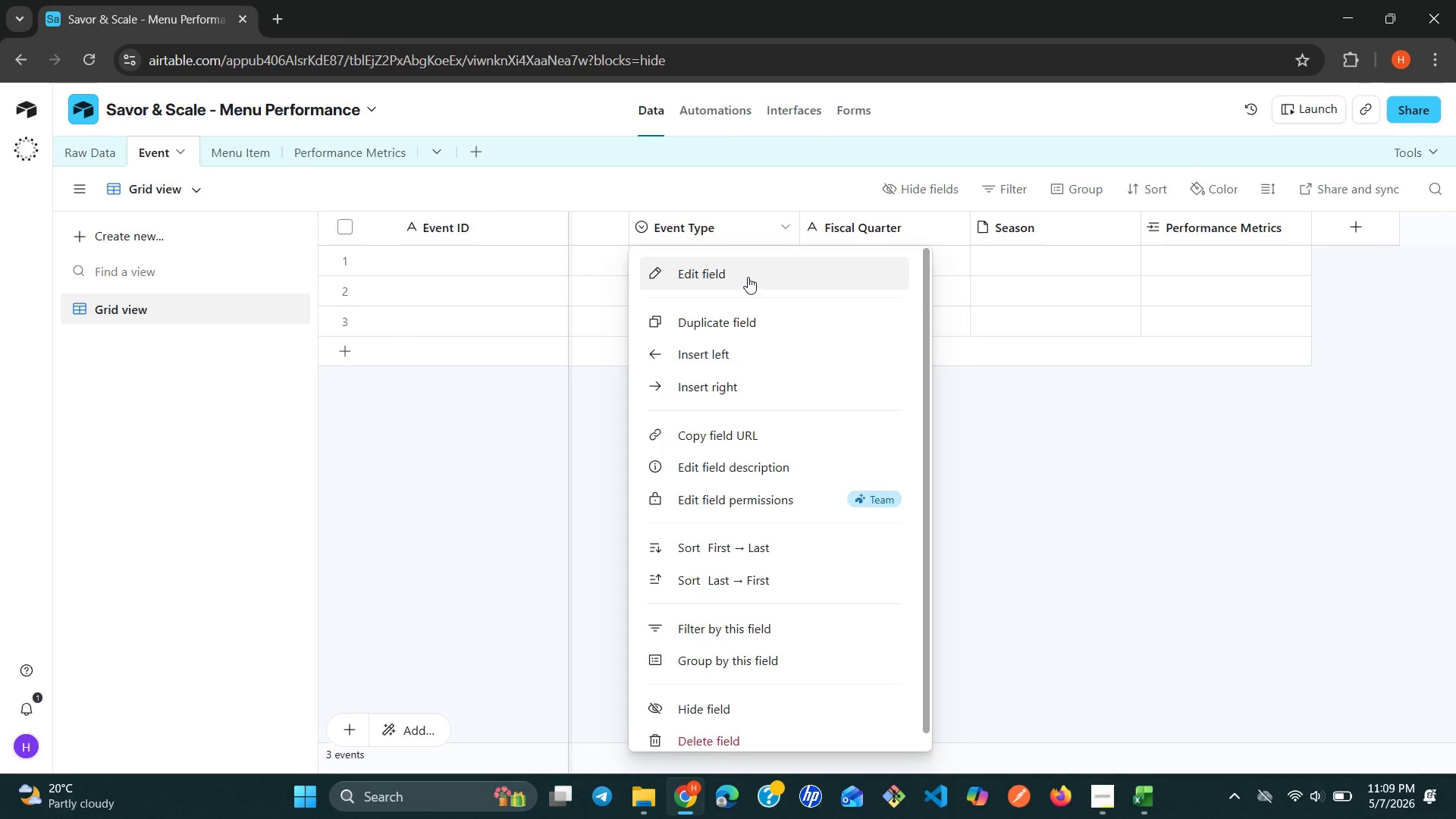 
left_click([736, 274])
 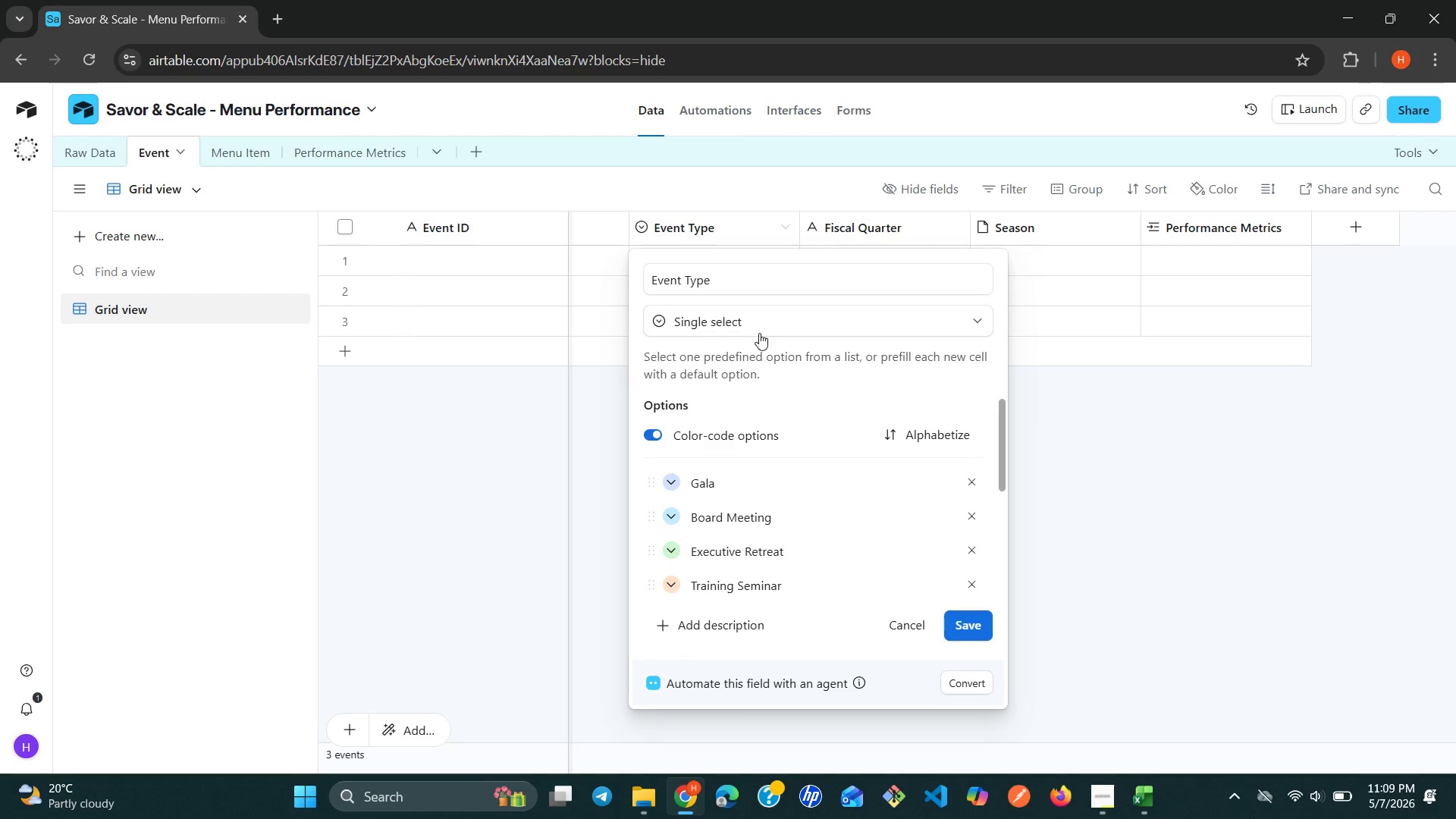 
left_click([770, 326])
 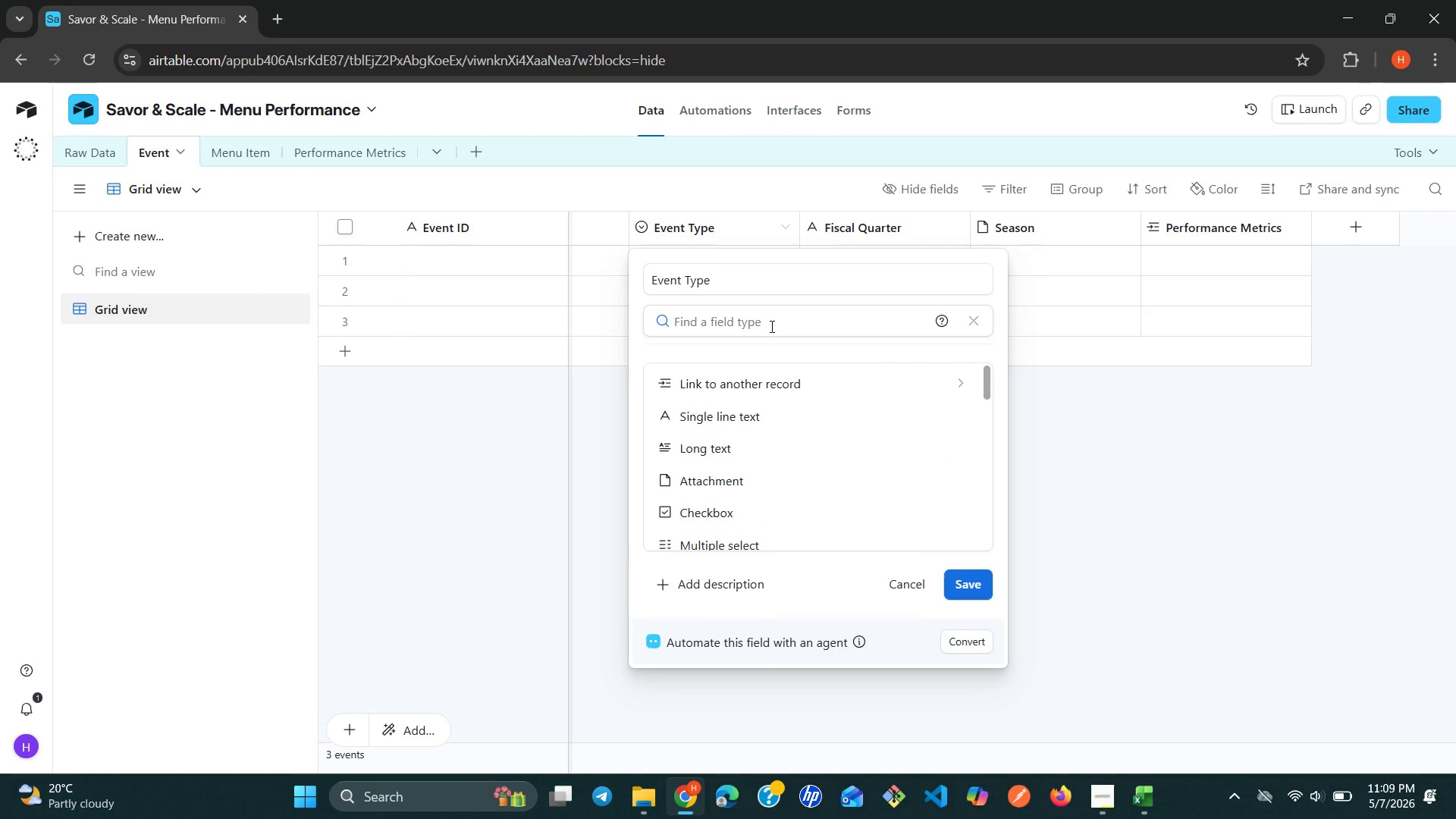 
type(fo)
 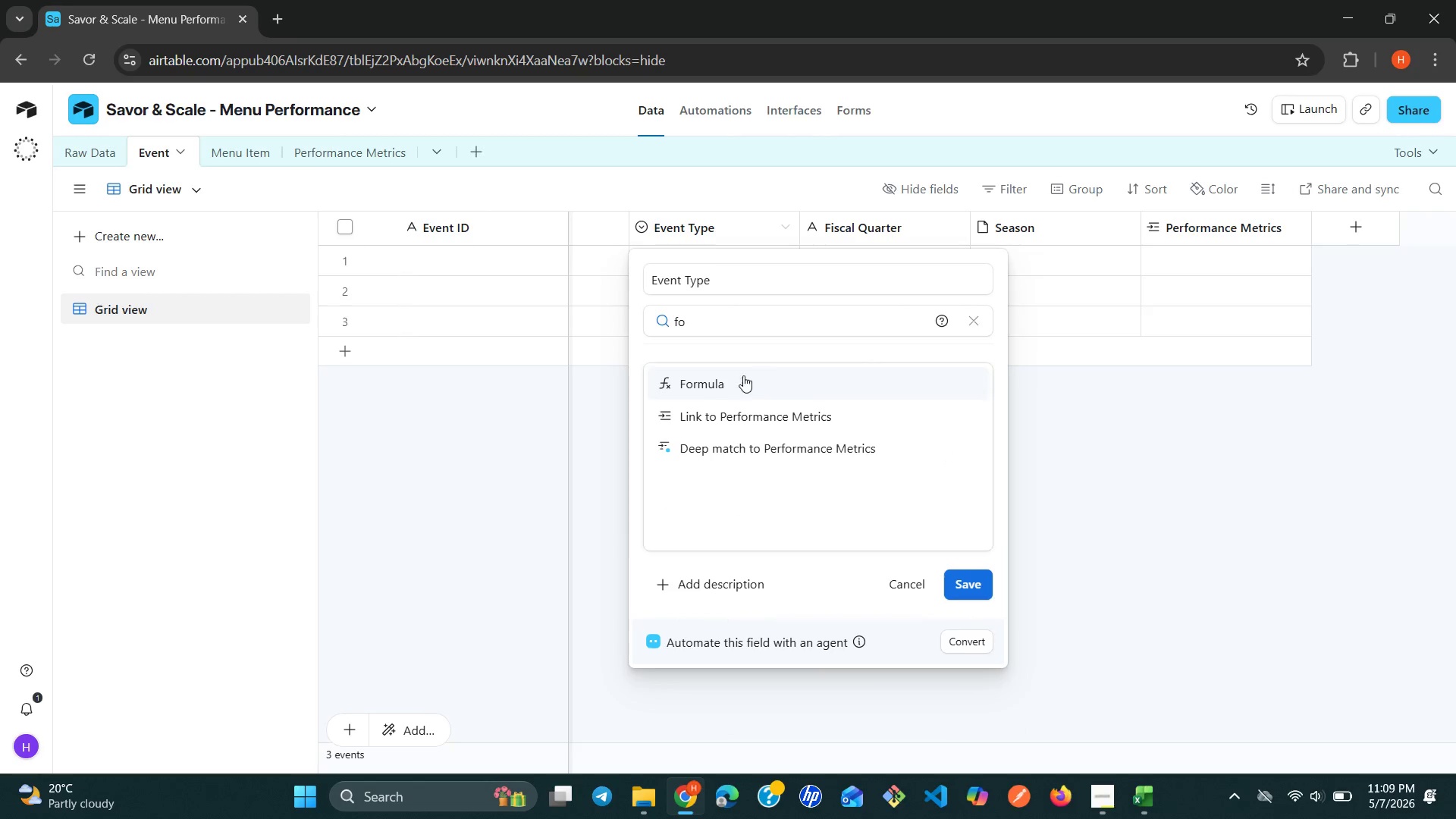 
left_click([723, 394])
 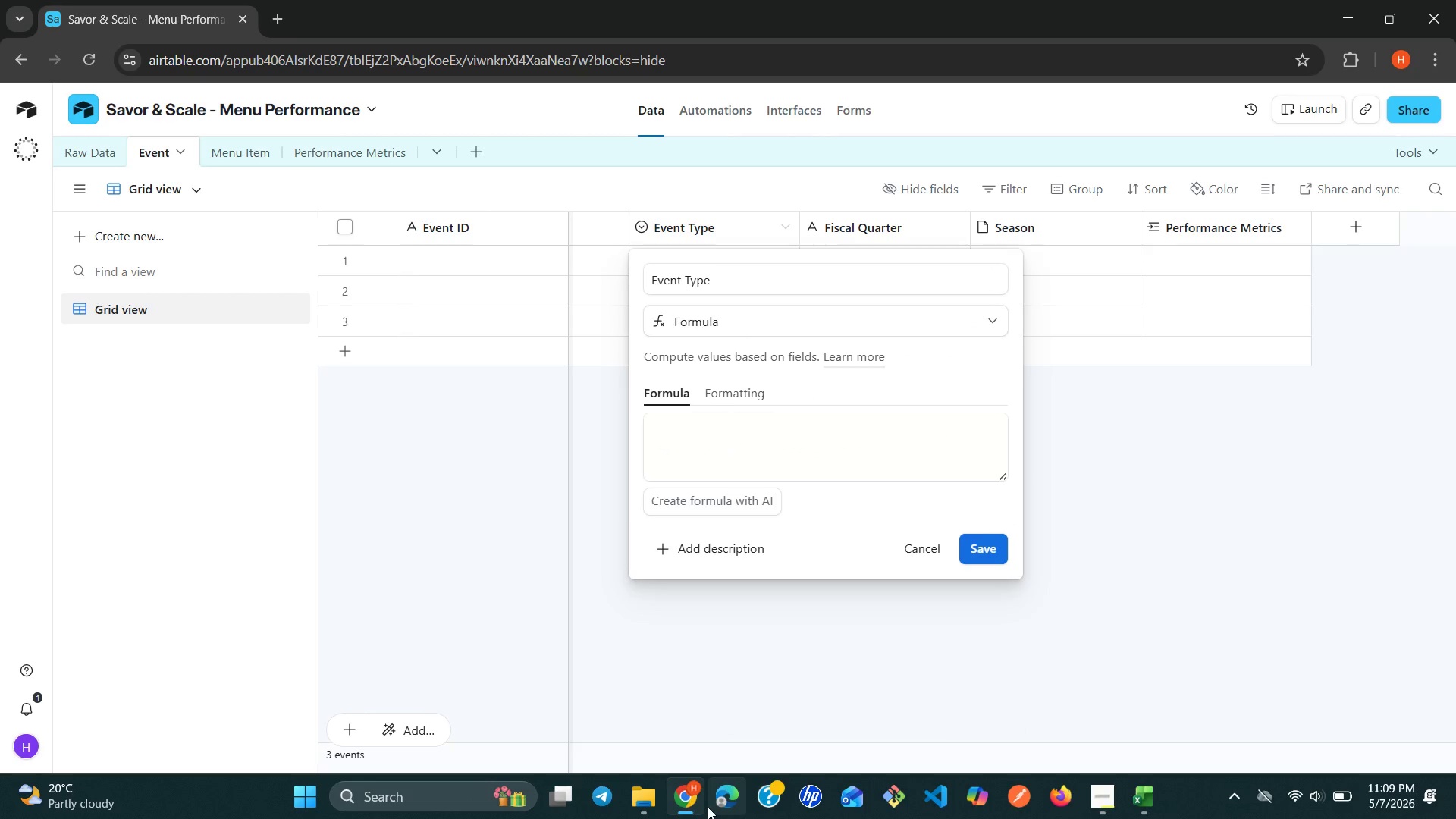 
left_click([606, 799])
 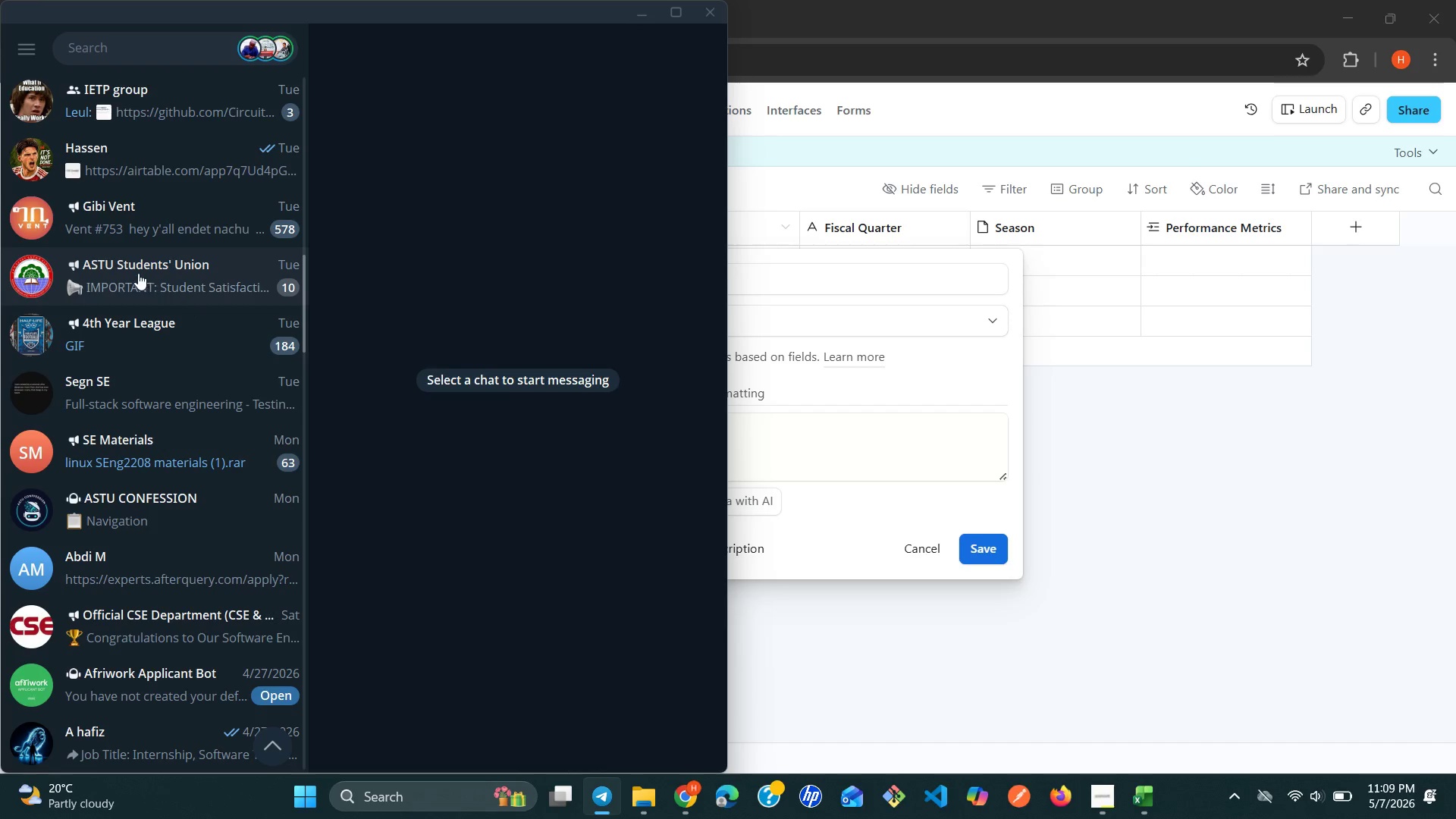 
left_click([158, 45])
 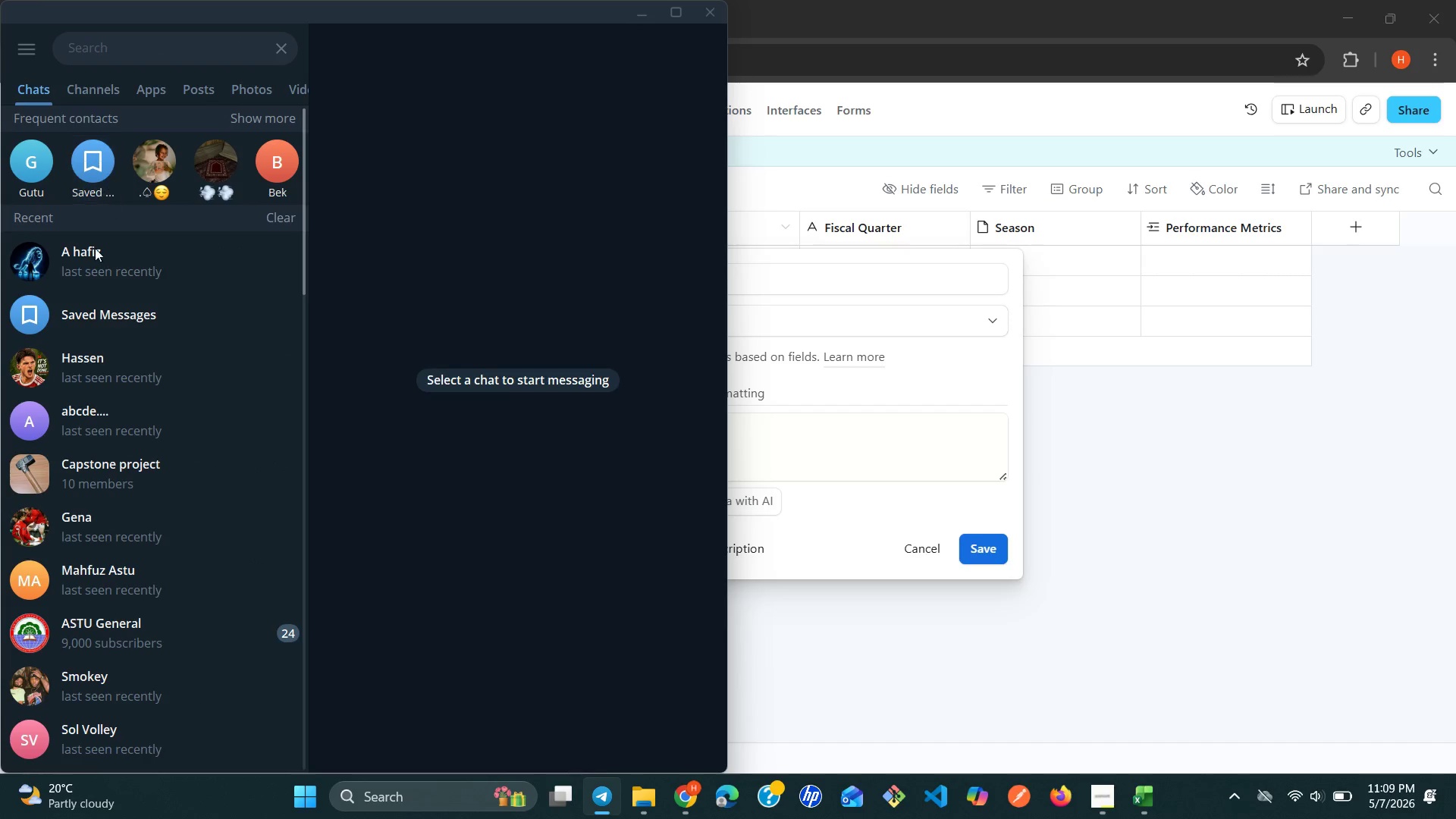 
left_click([83, 305])
 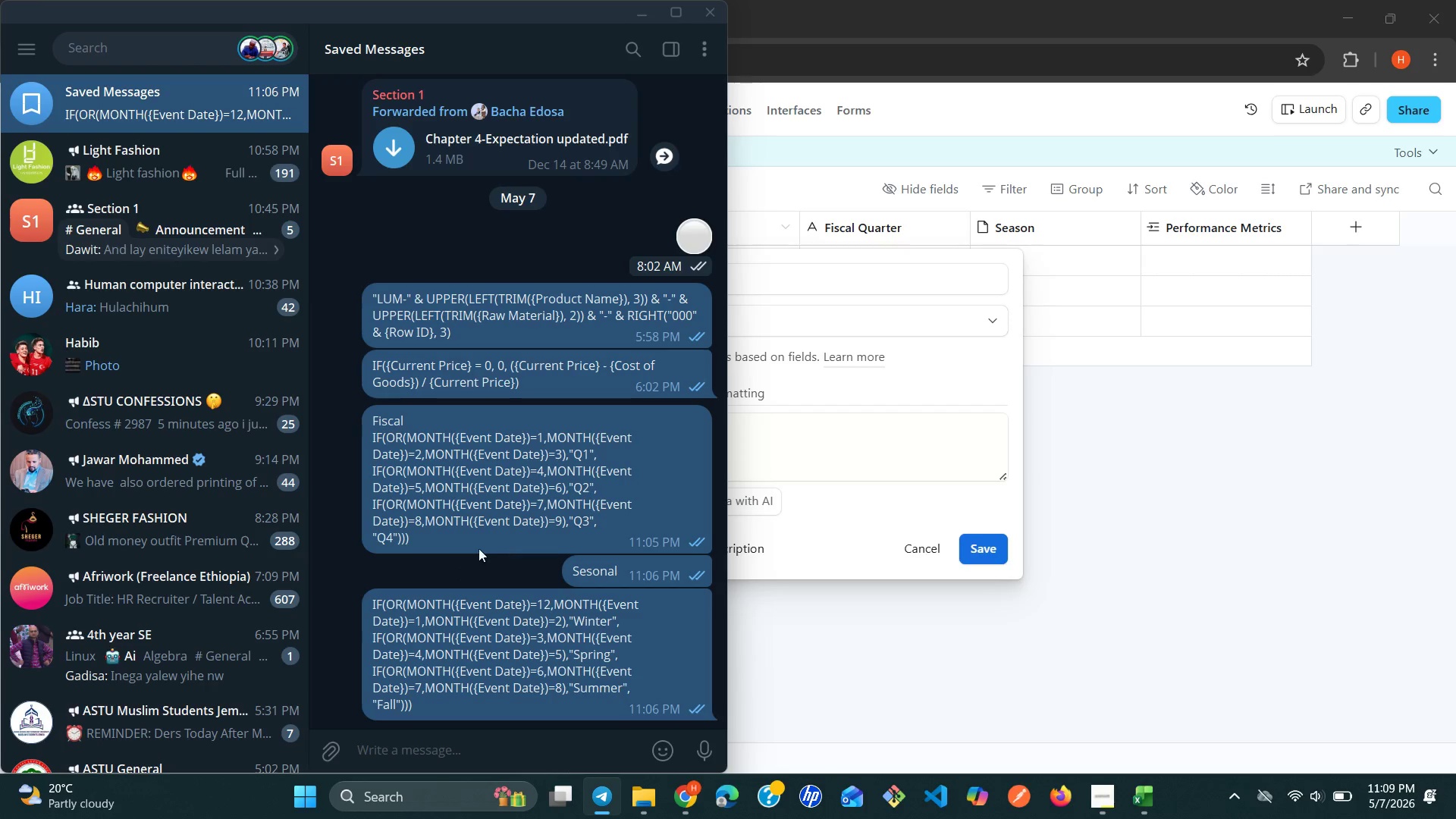 
left_click_drag(start_coordinate=[419, 546], to_coordinate=[373, 440])
 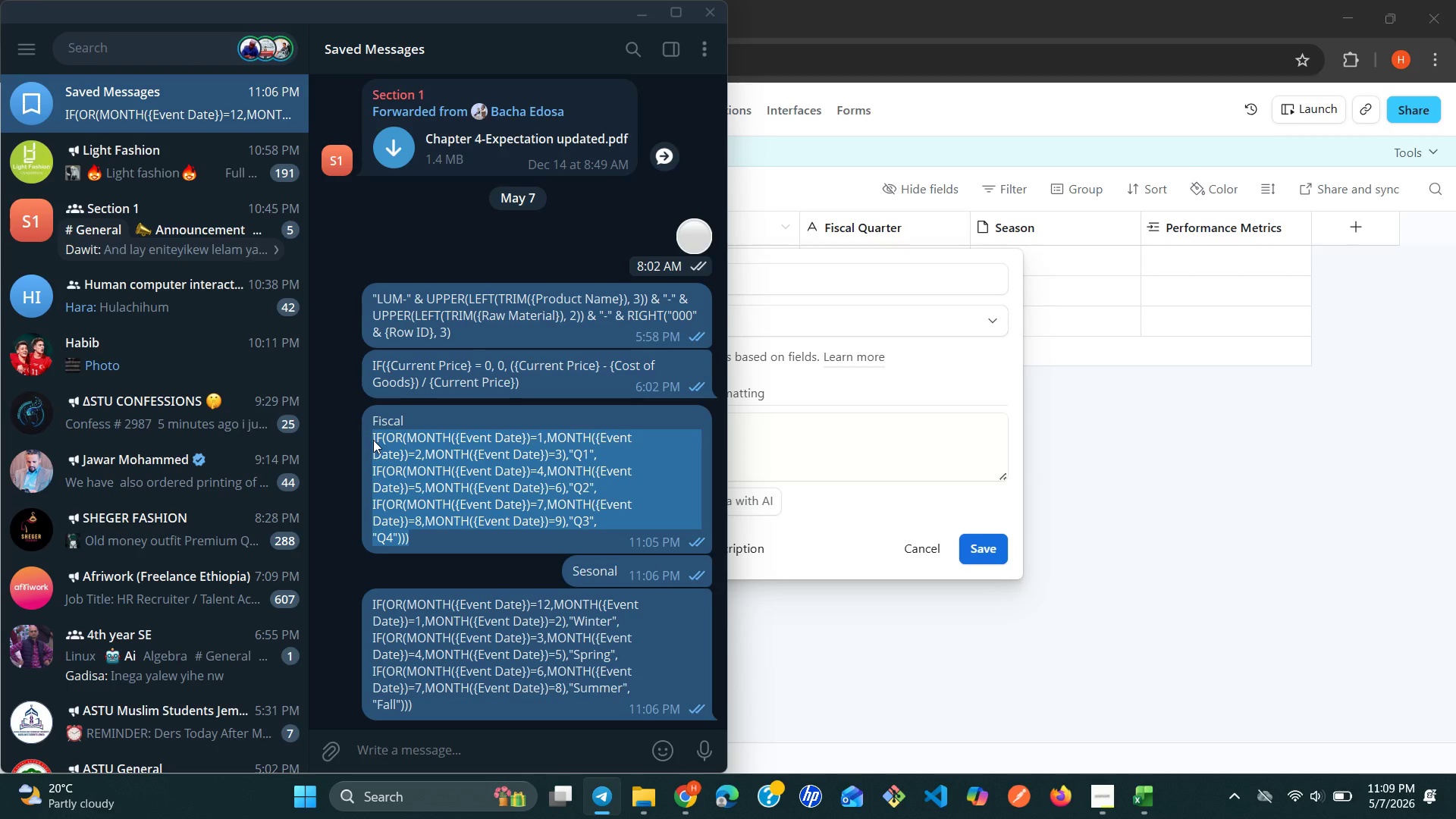 
key(Control+C)
 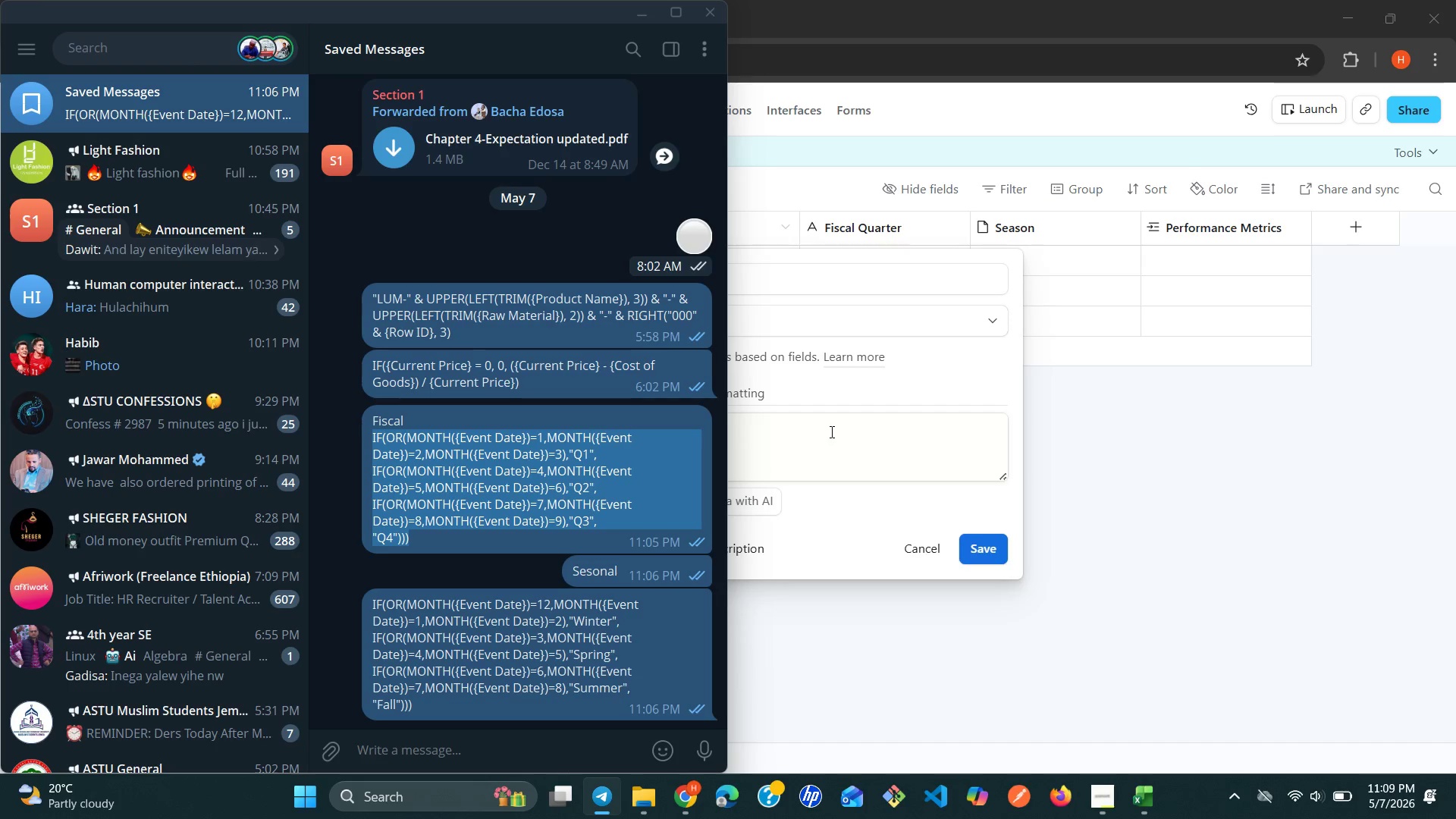 
left_click([832, 431])
 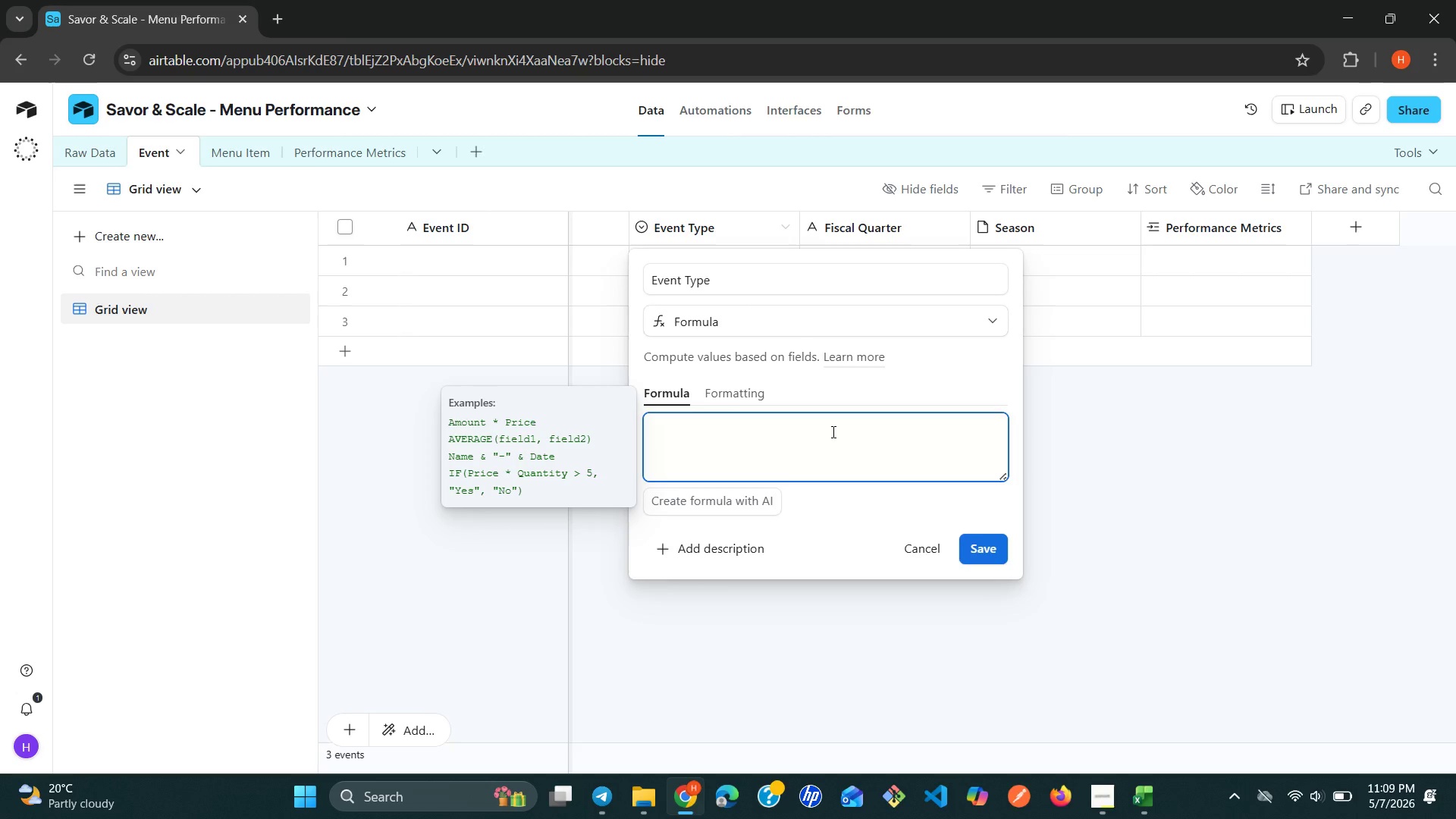 
key(Control+V)
 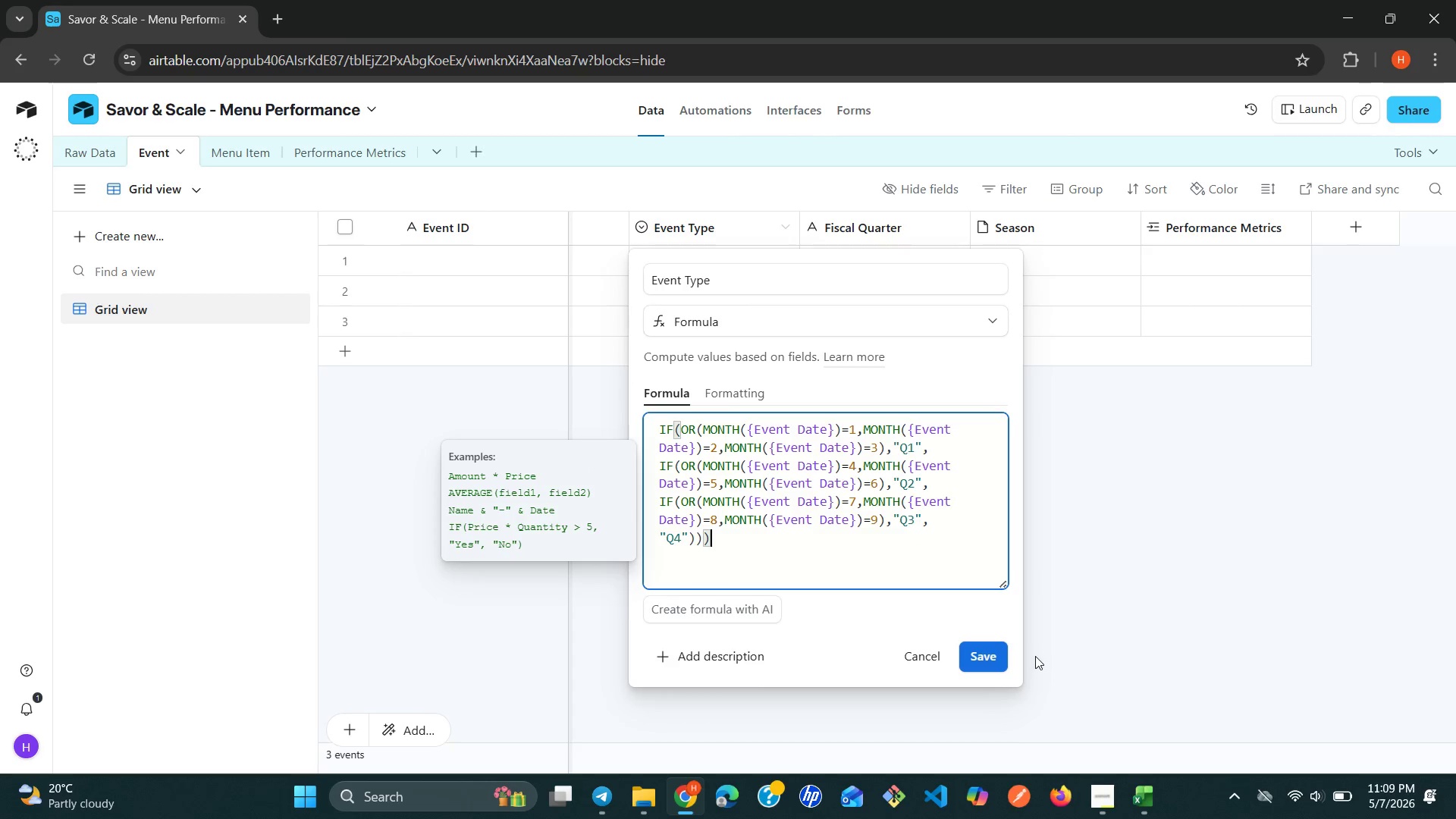 
left_click([987, 661])
 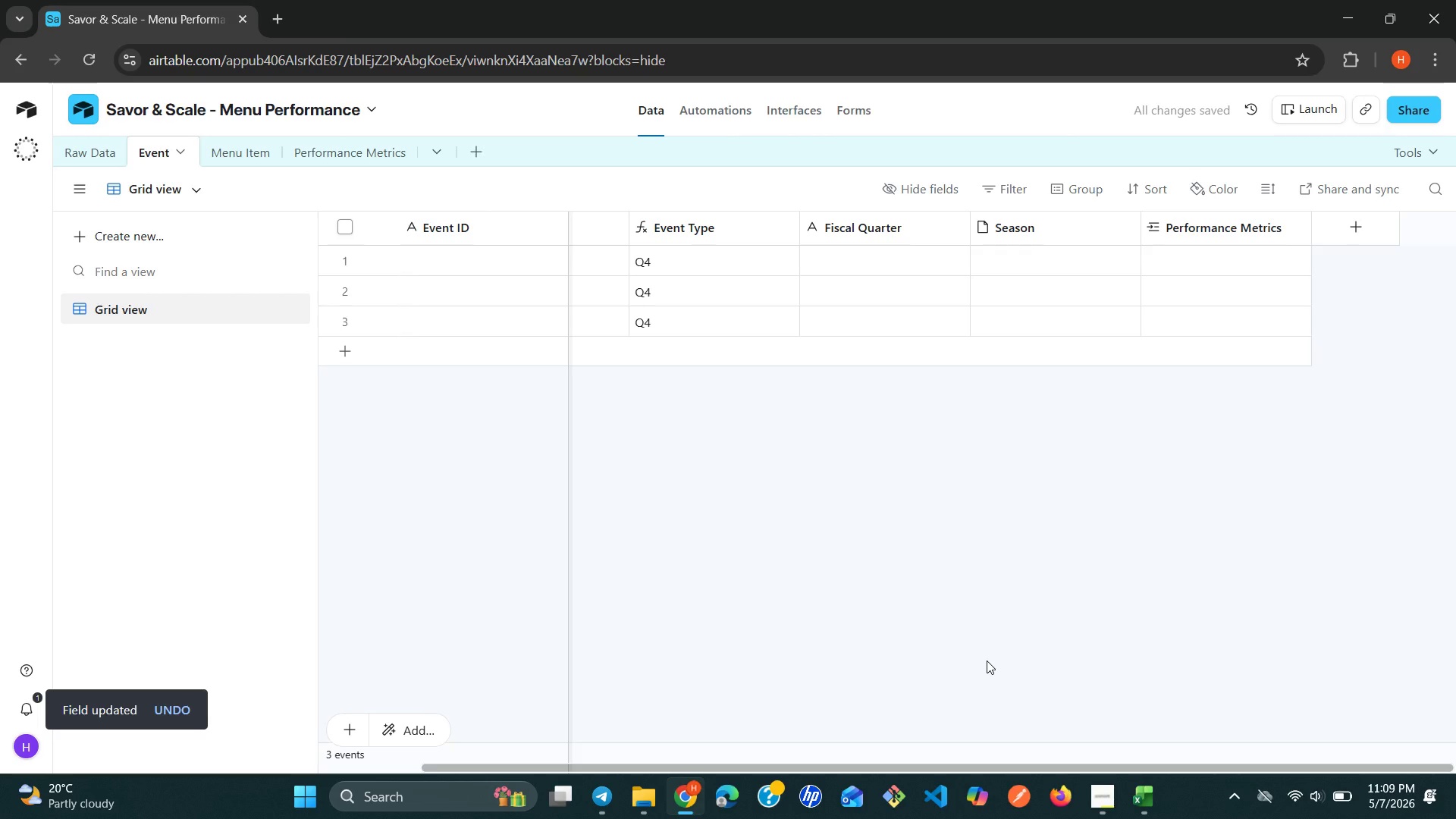 
wait(8.31)
 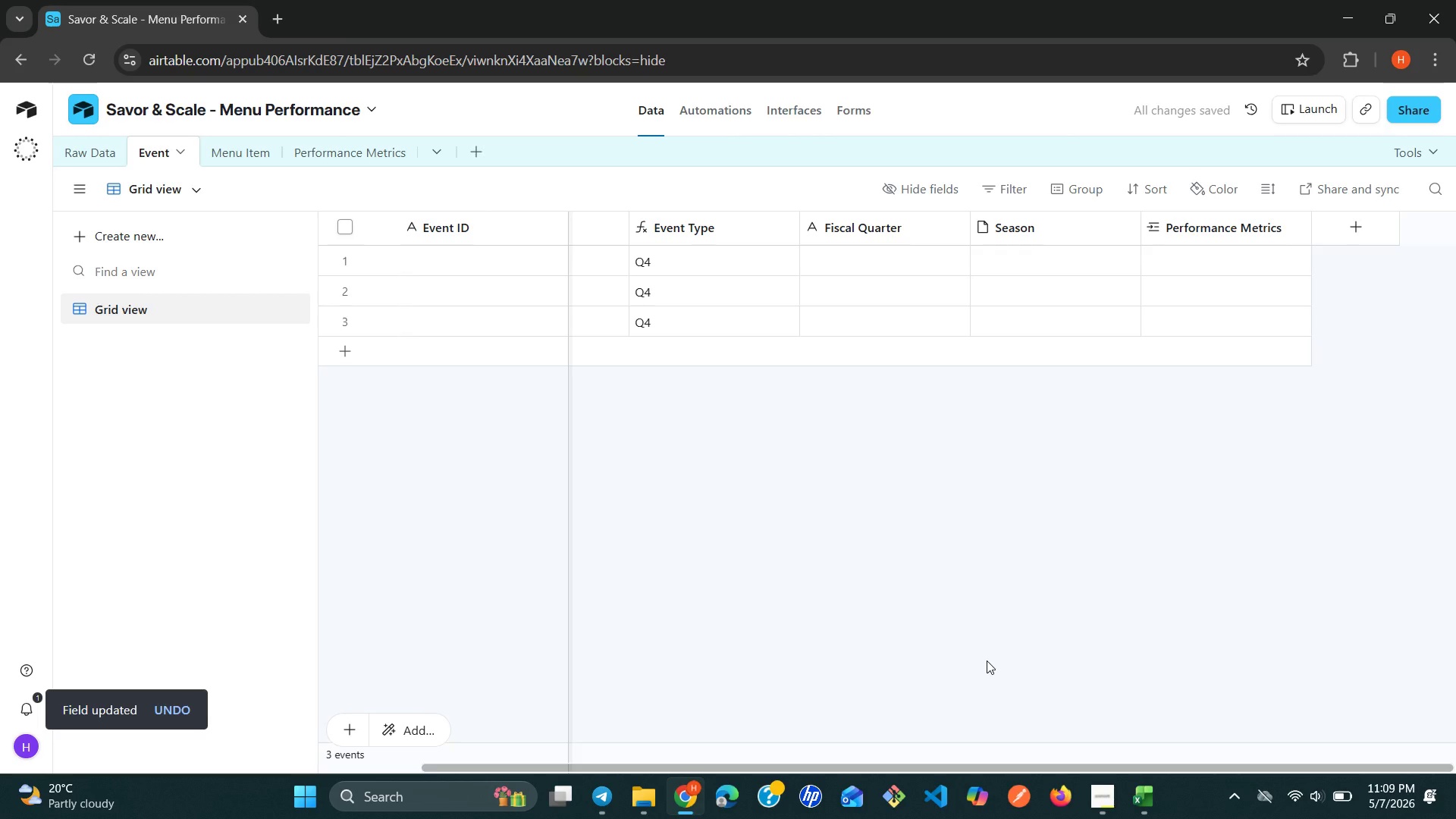 
right_click([940, 235])
 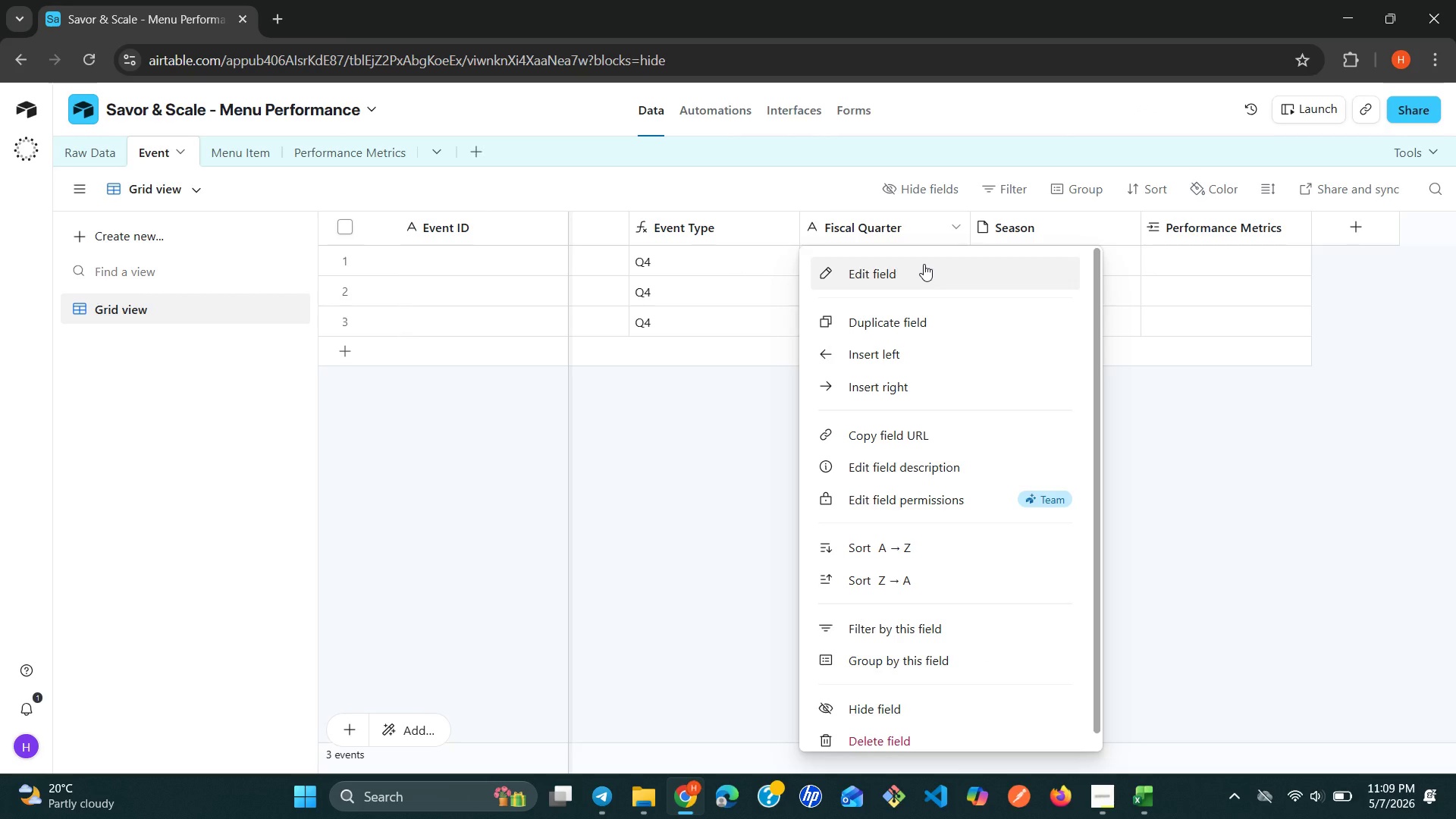 
wait(8.0)
 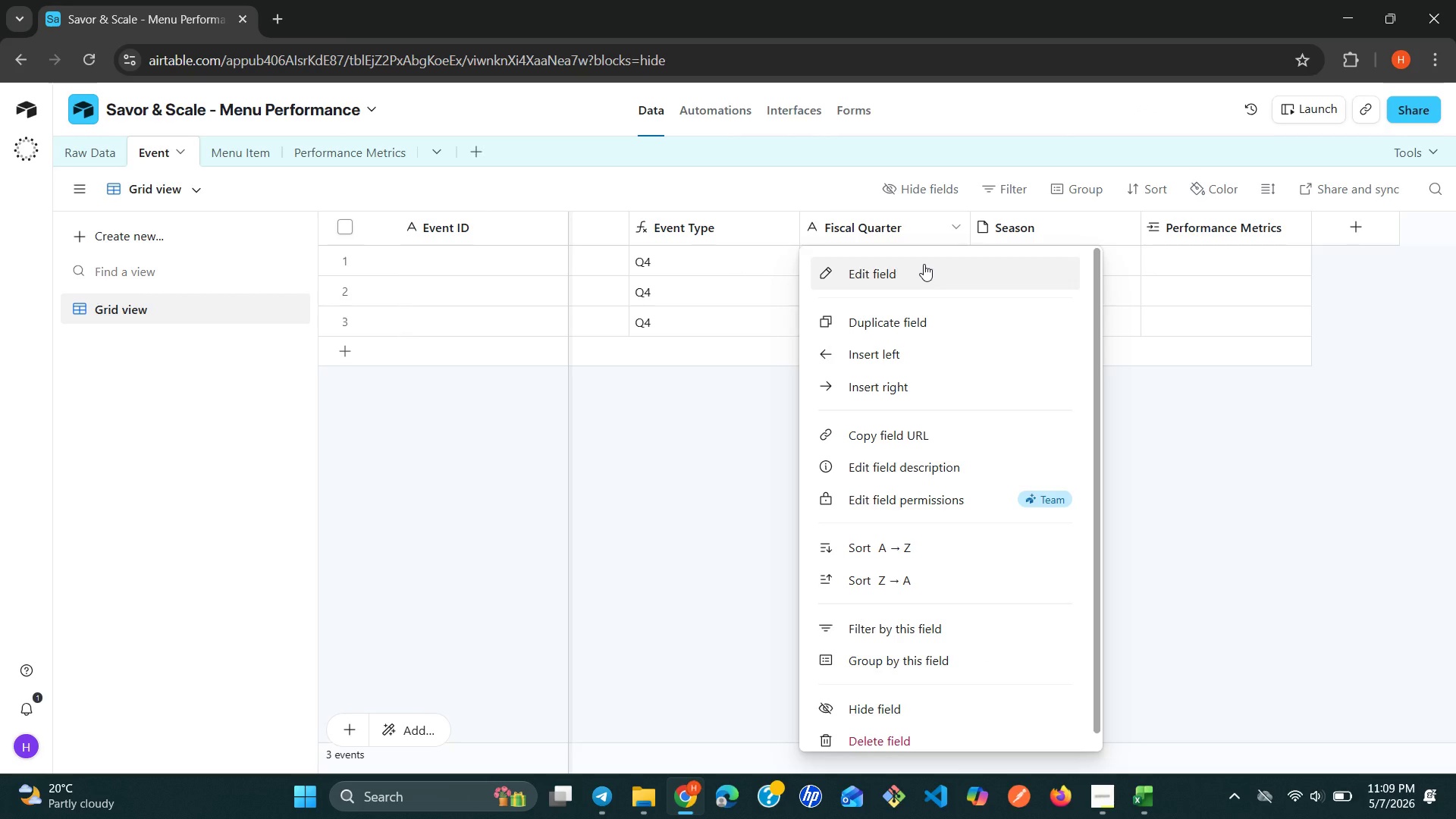 
left_click([693, 438])
 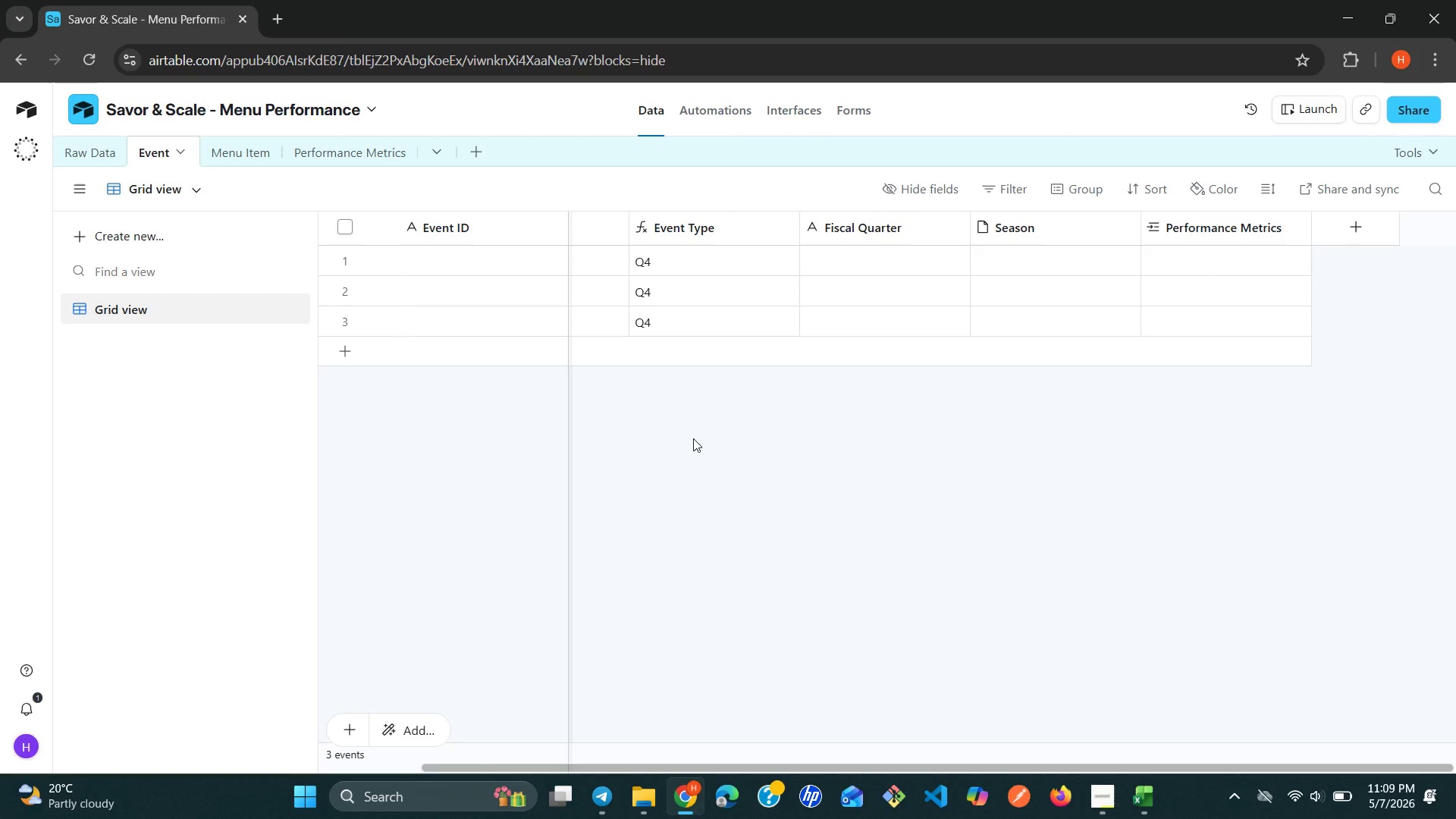 
wait(9.45)
 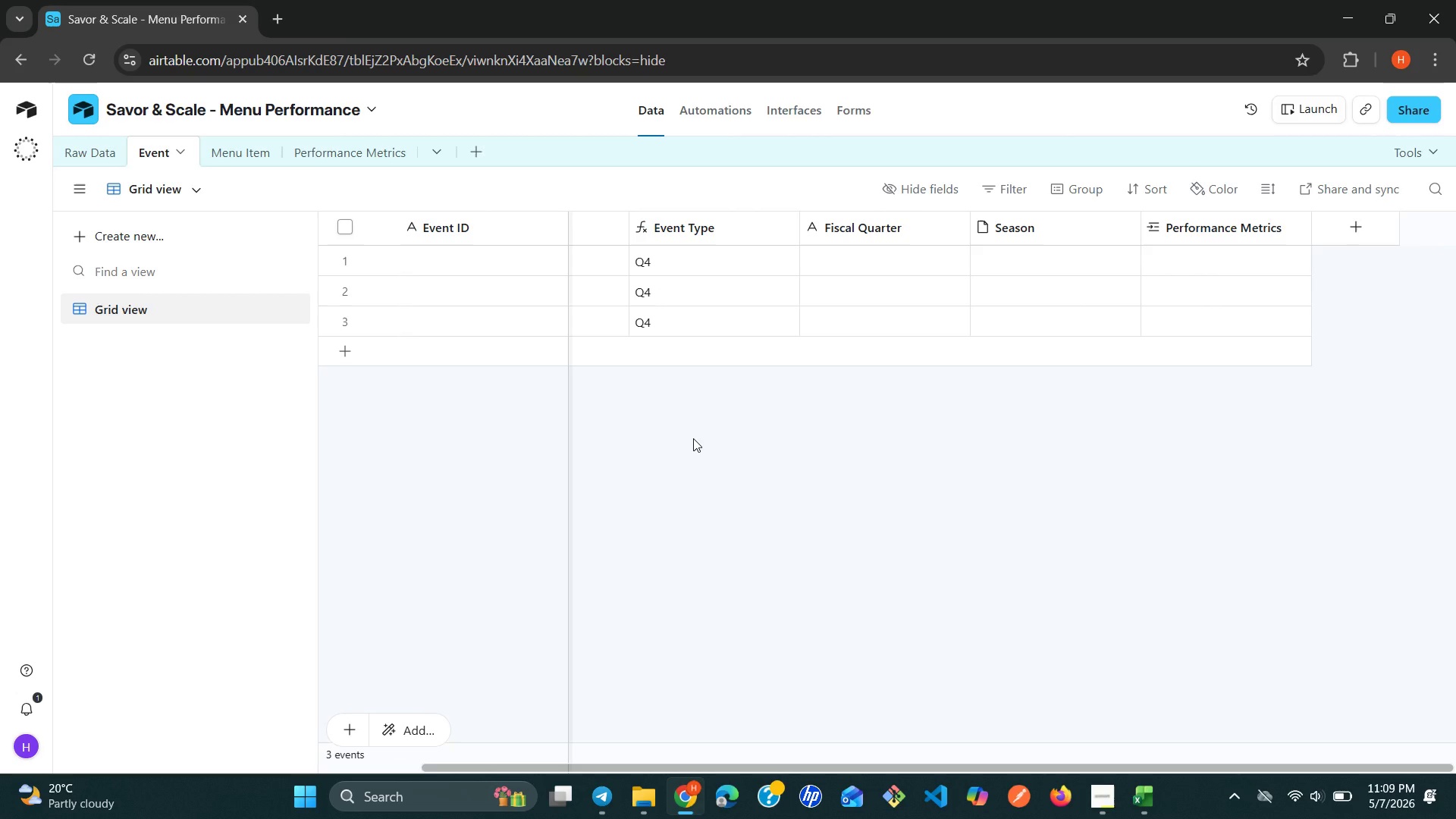 
right_click([846, 228])
 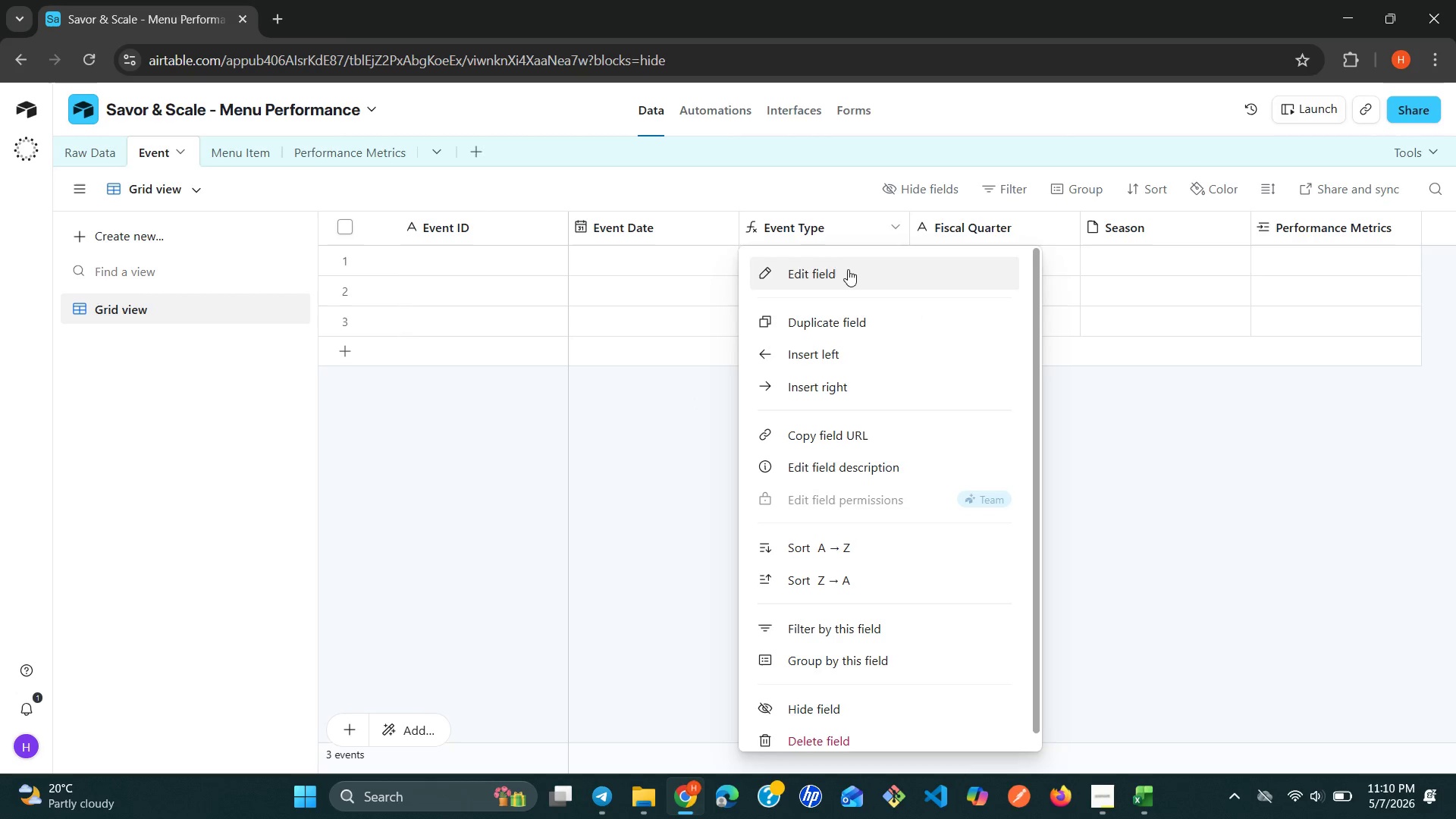 
left_click([848, 271])
 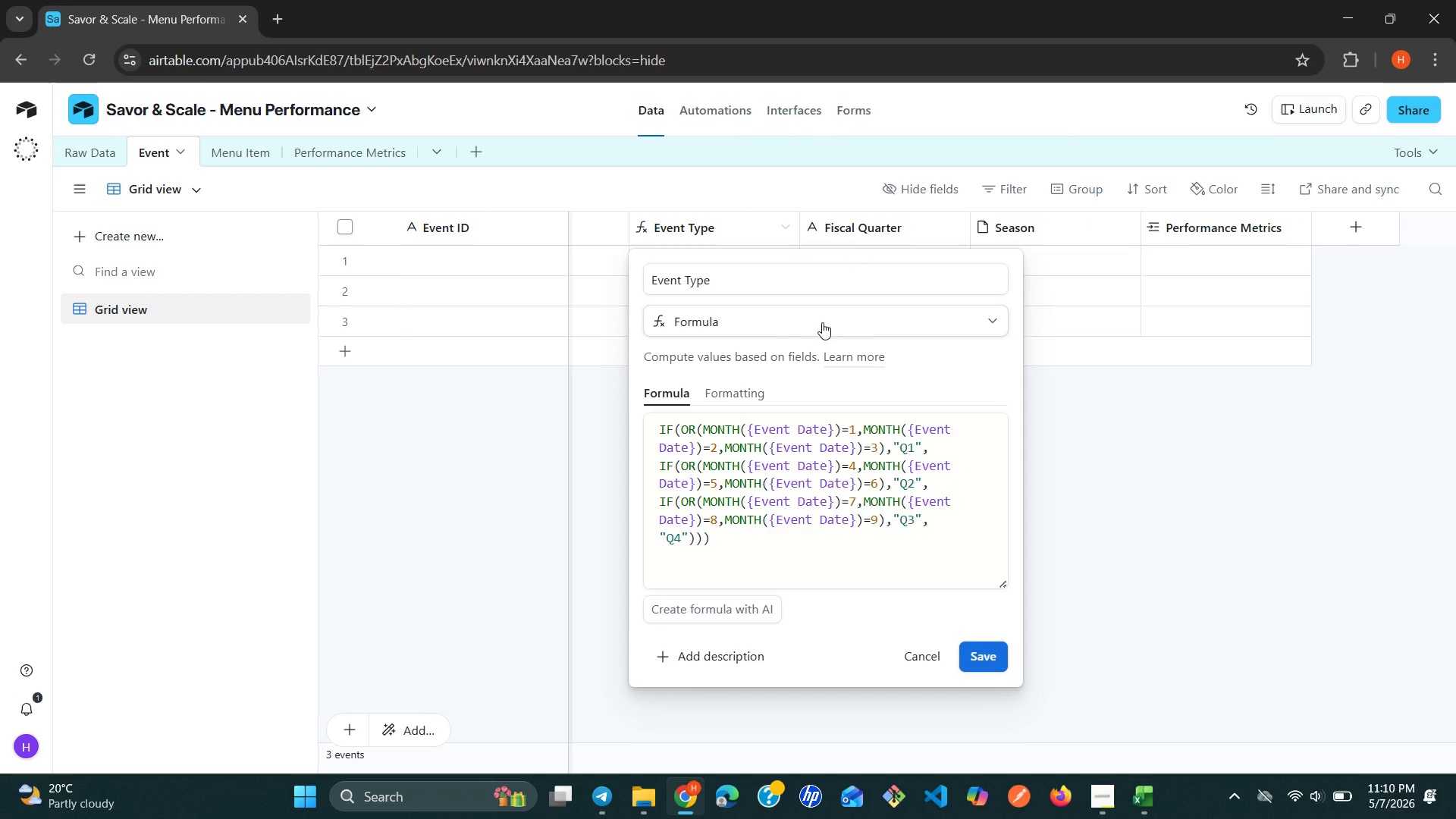 
key(Control+Z)
 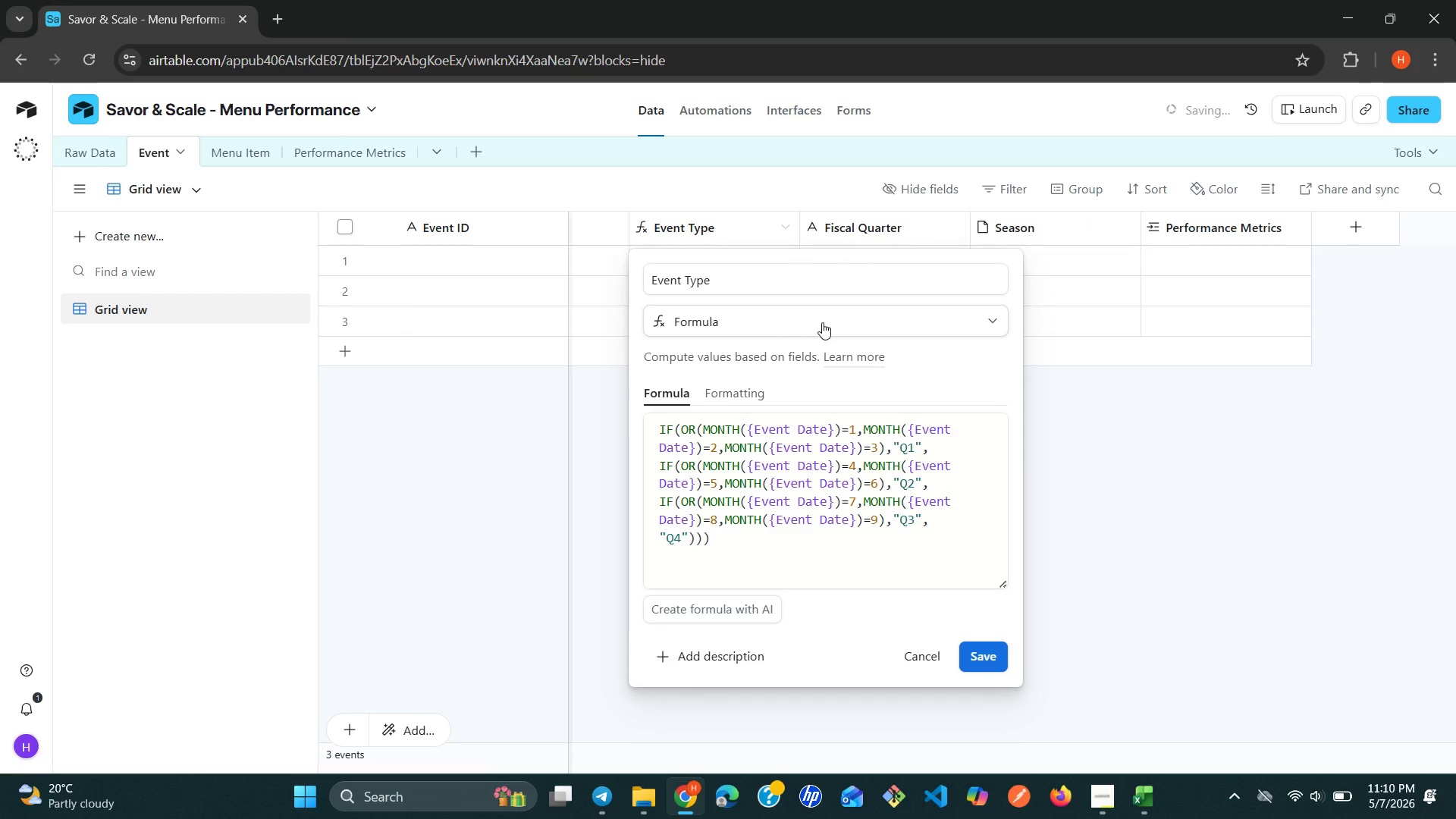 
key(Control+Z)
 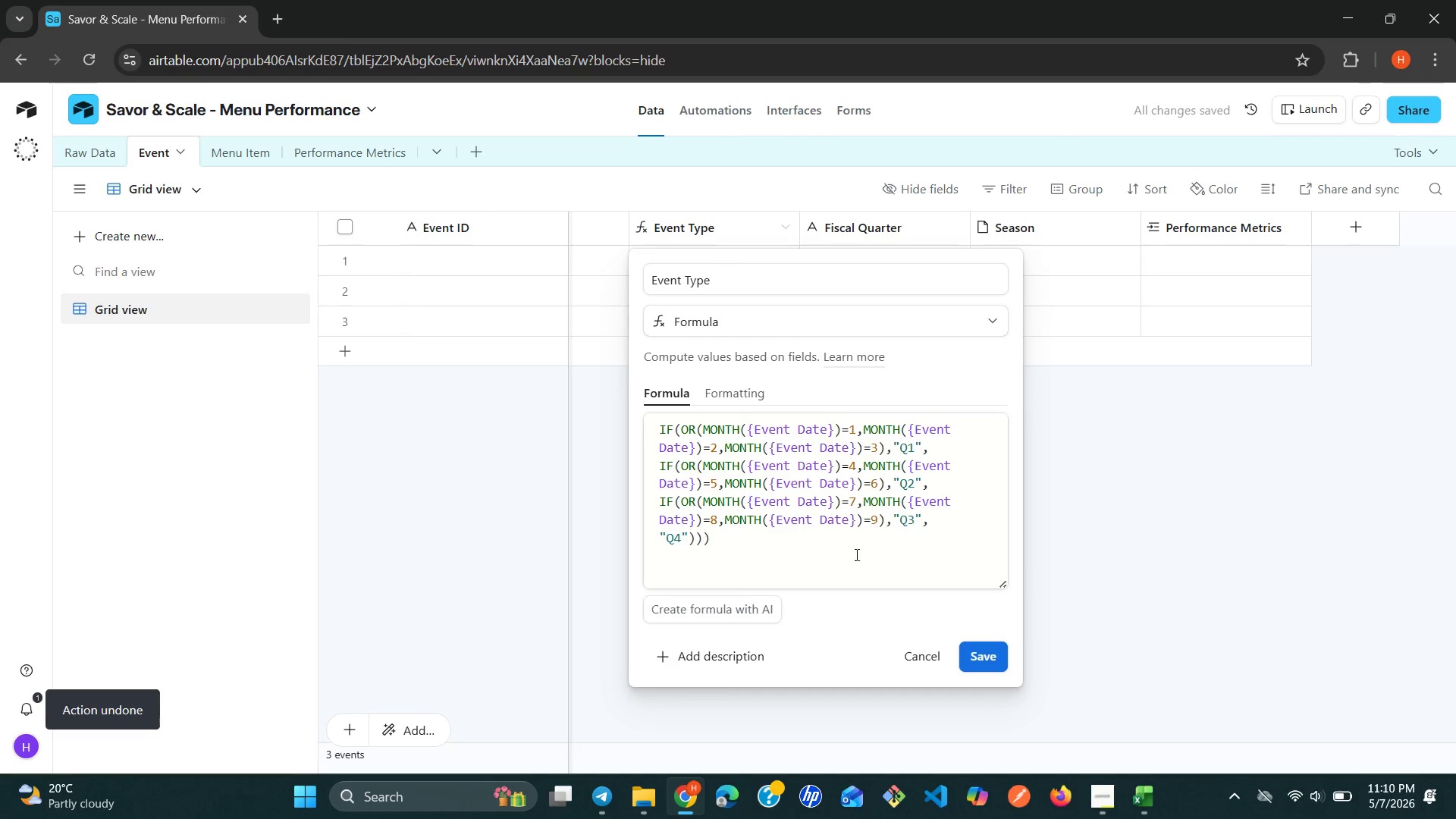 
double_click([743, 537])
 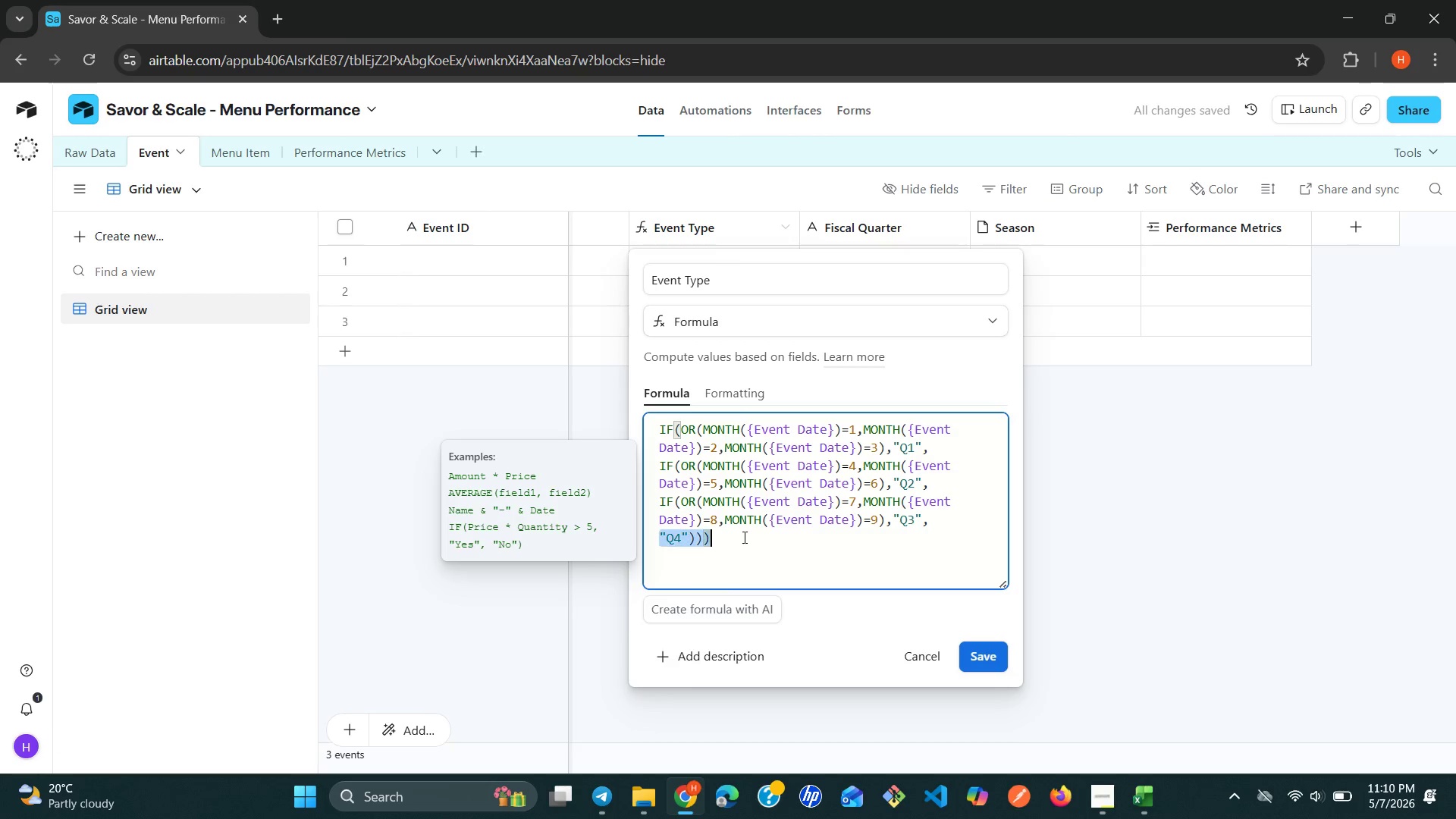 
triple_click([743, 537])
 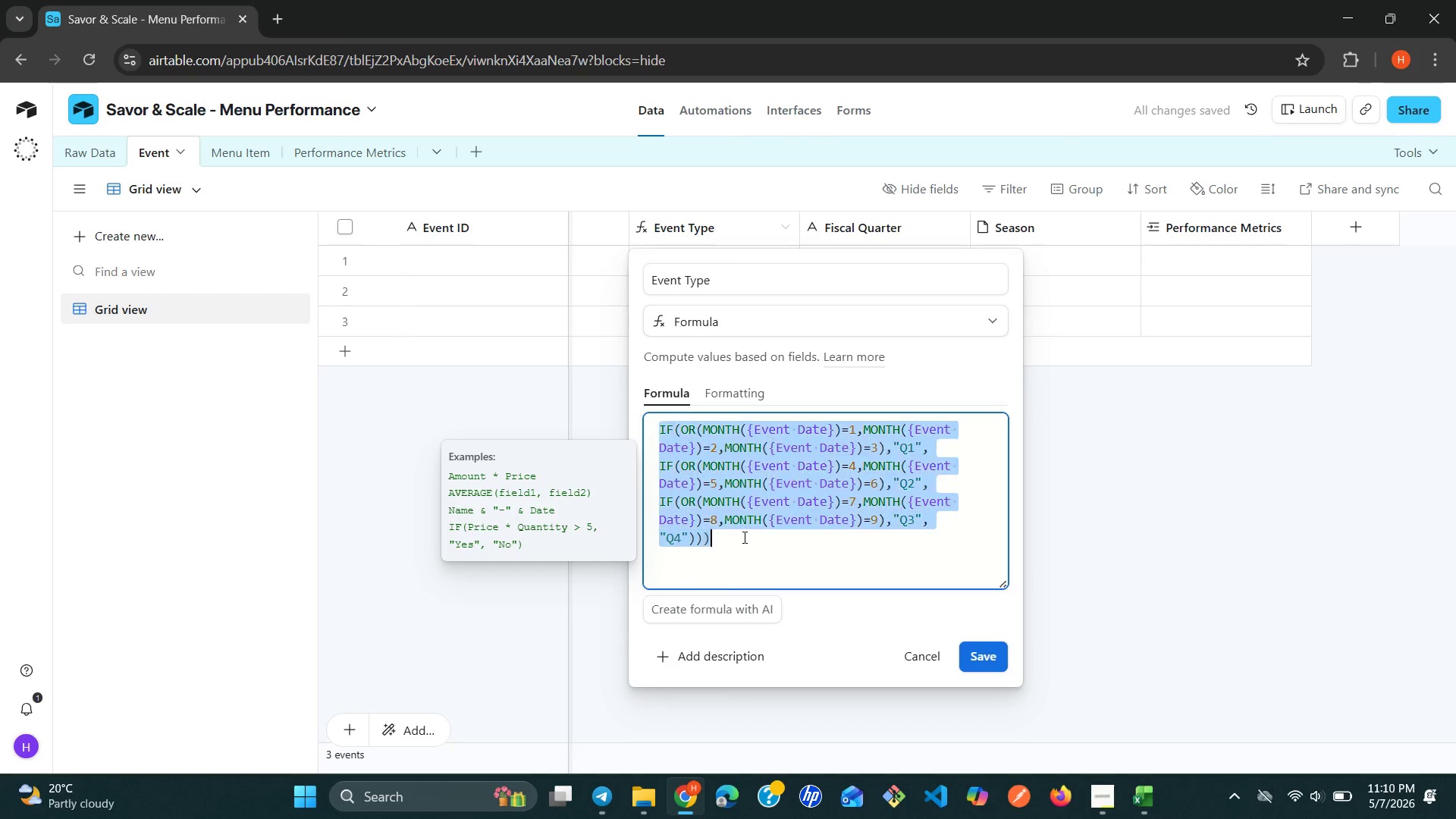 
triple_click([743, 537])
 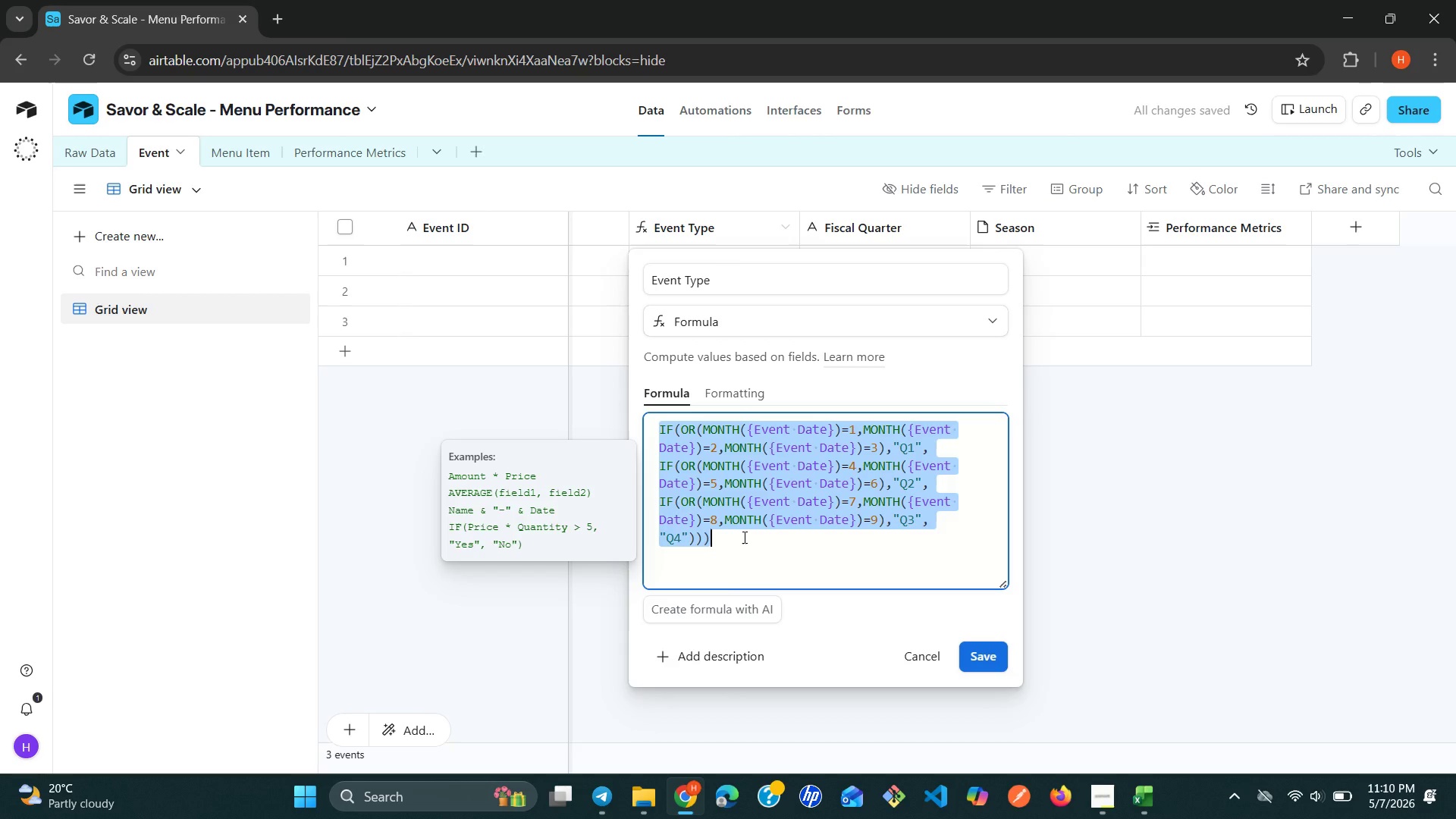 
triple_click([743, 537])
 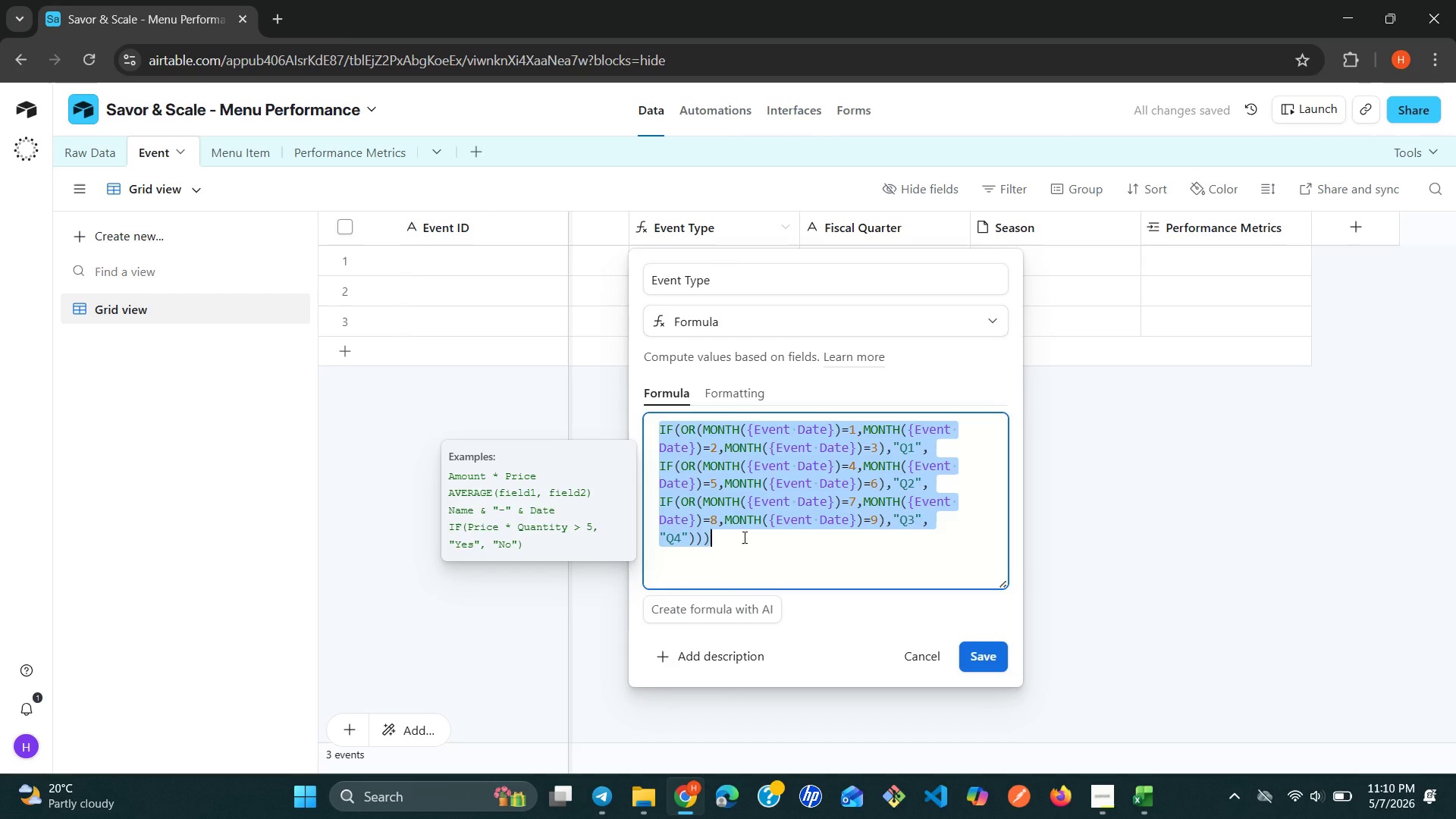 
key(Control+X)
 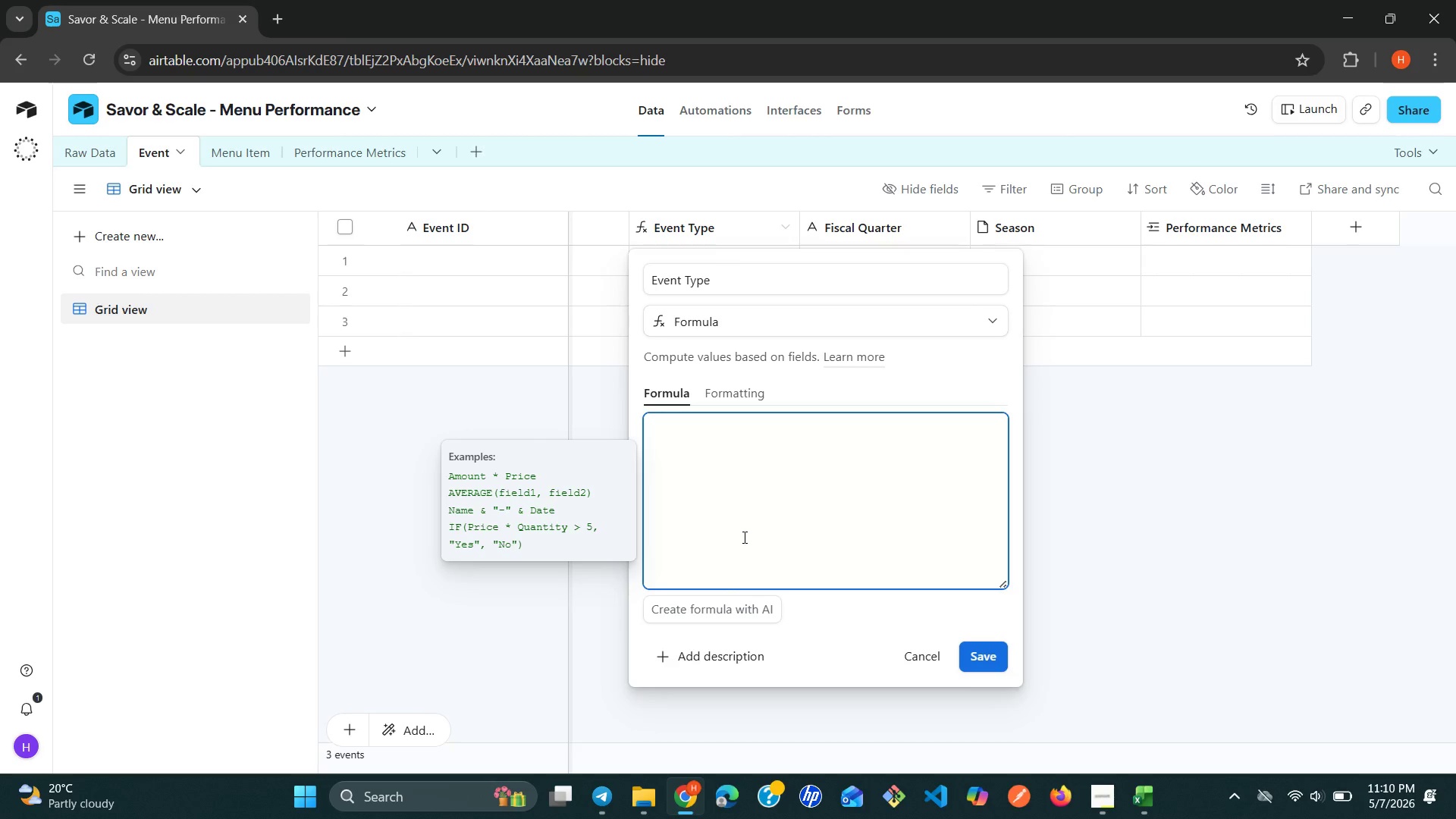 
wait(7.44)
 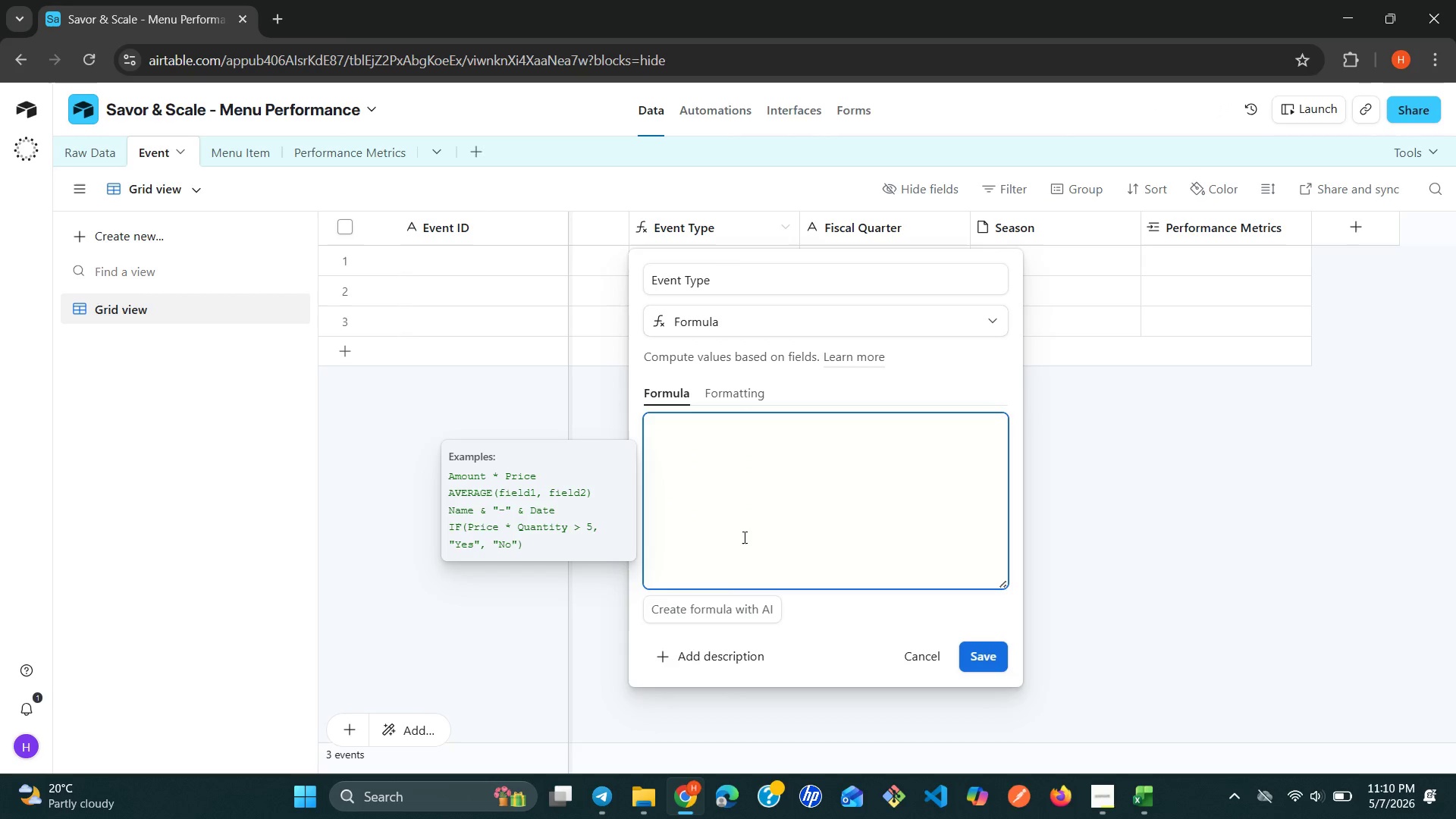 
left_click([997, 325])
 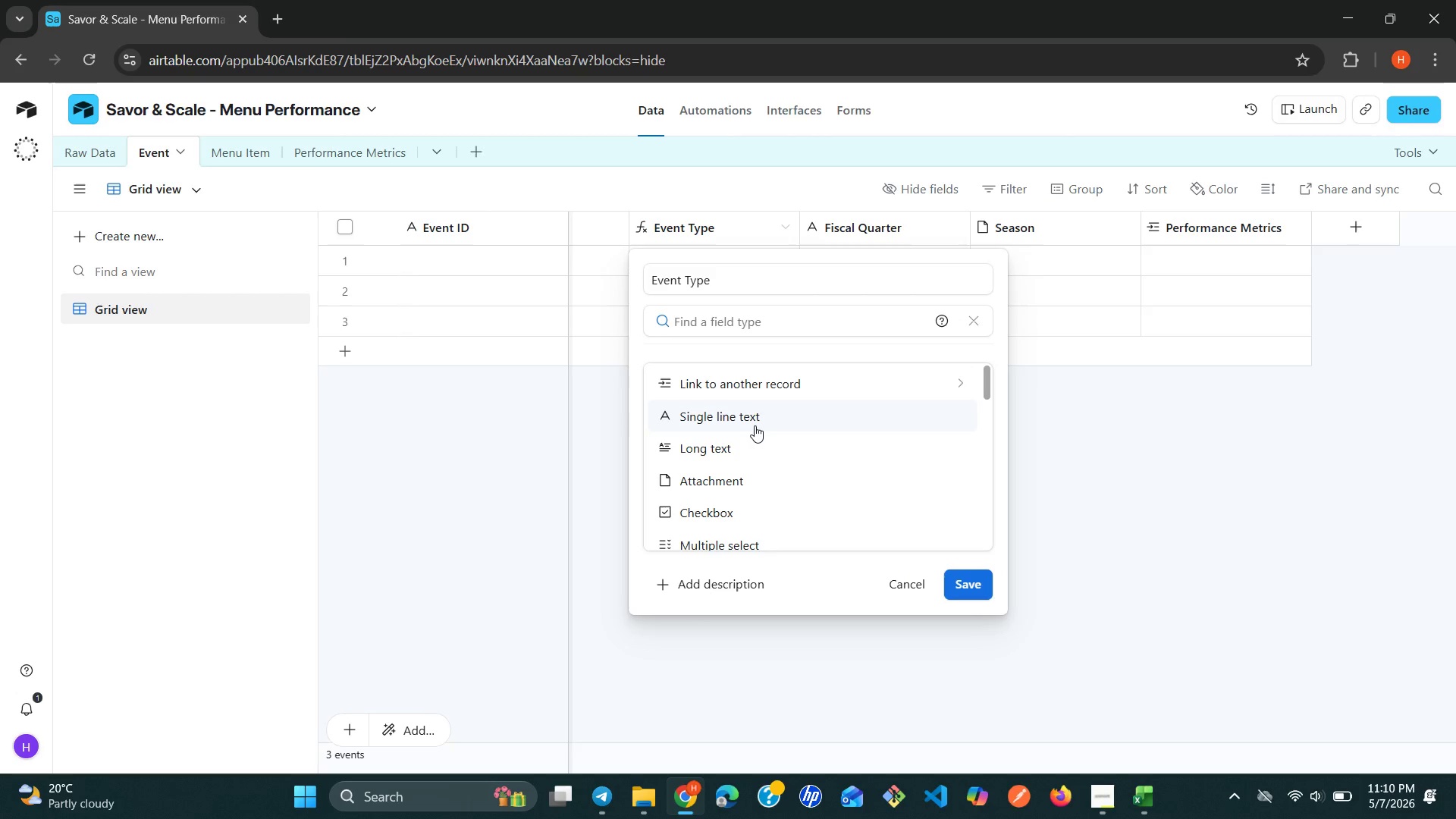 
key(S)
 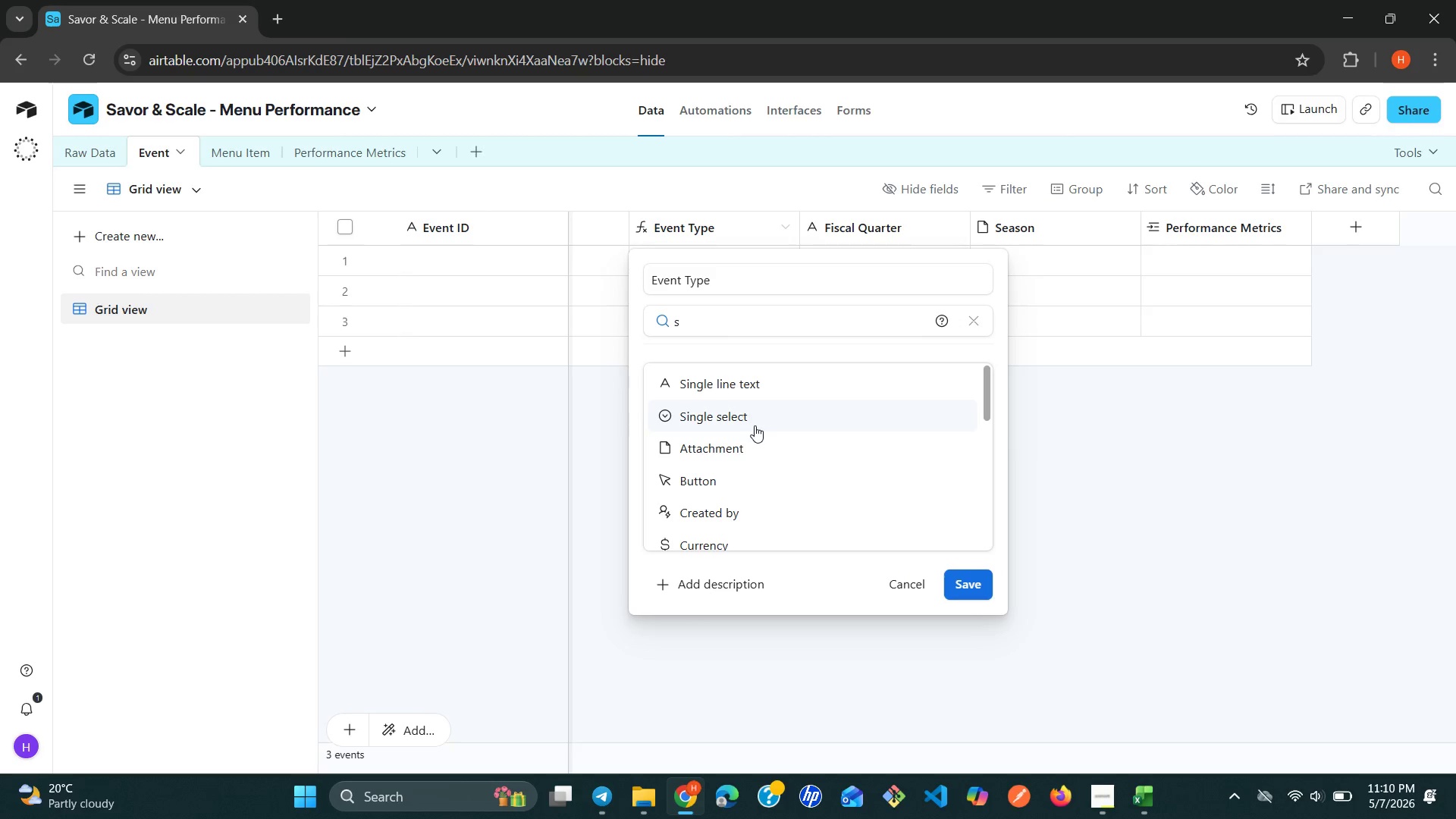 
left_click([755, 425])
 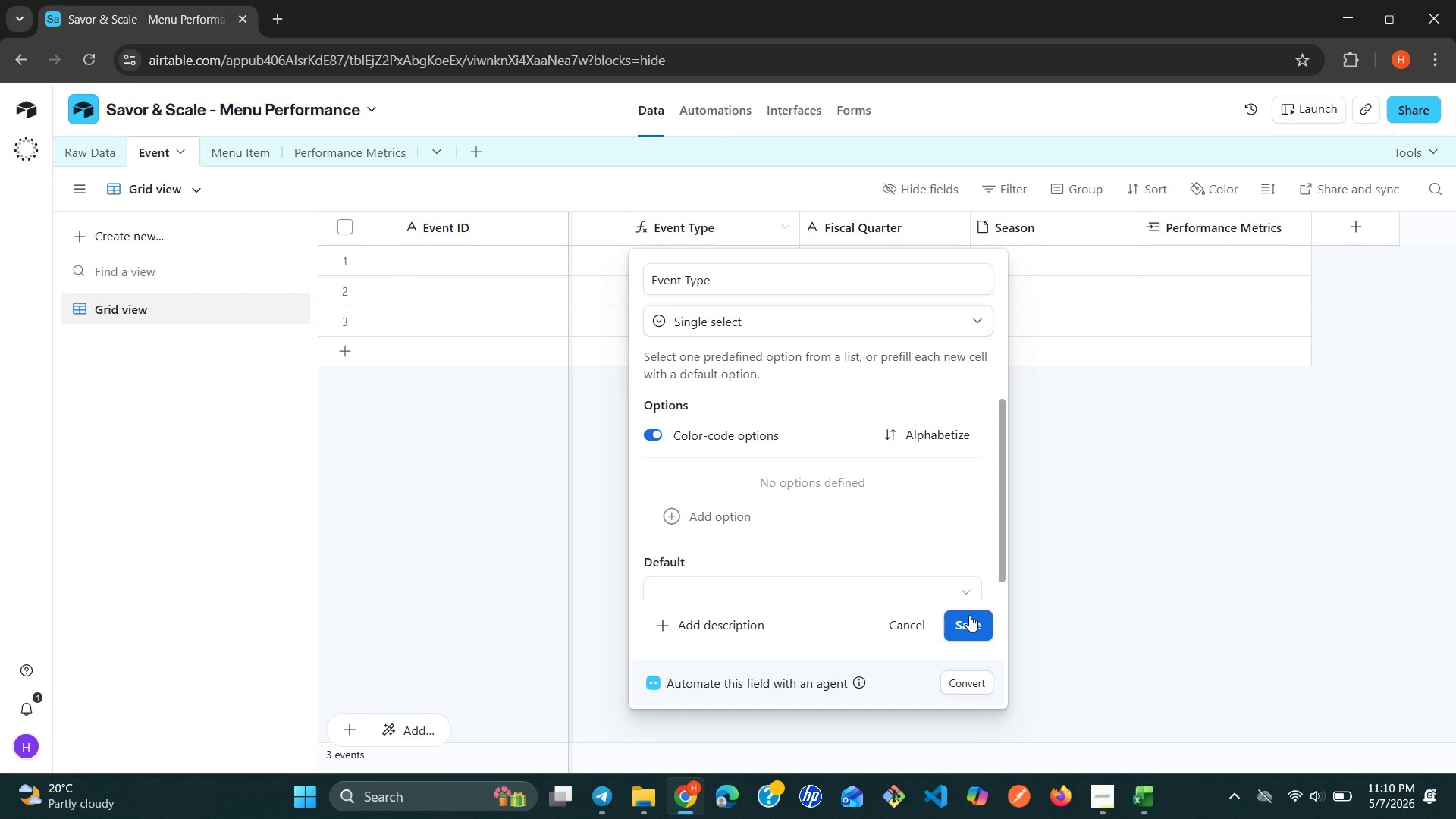 
wait(7.23)
 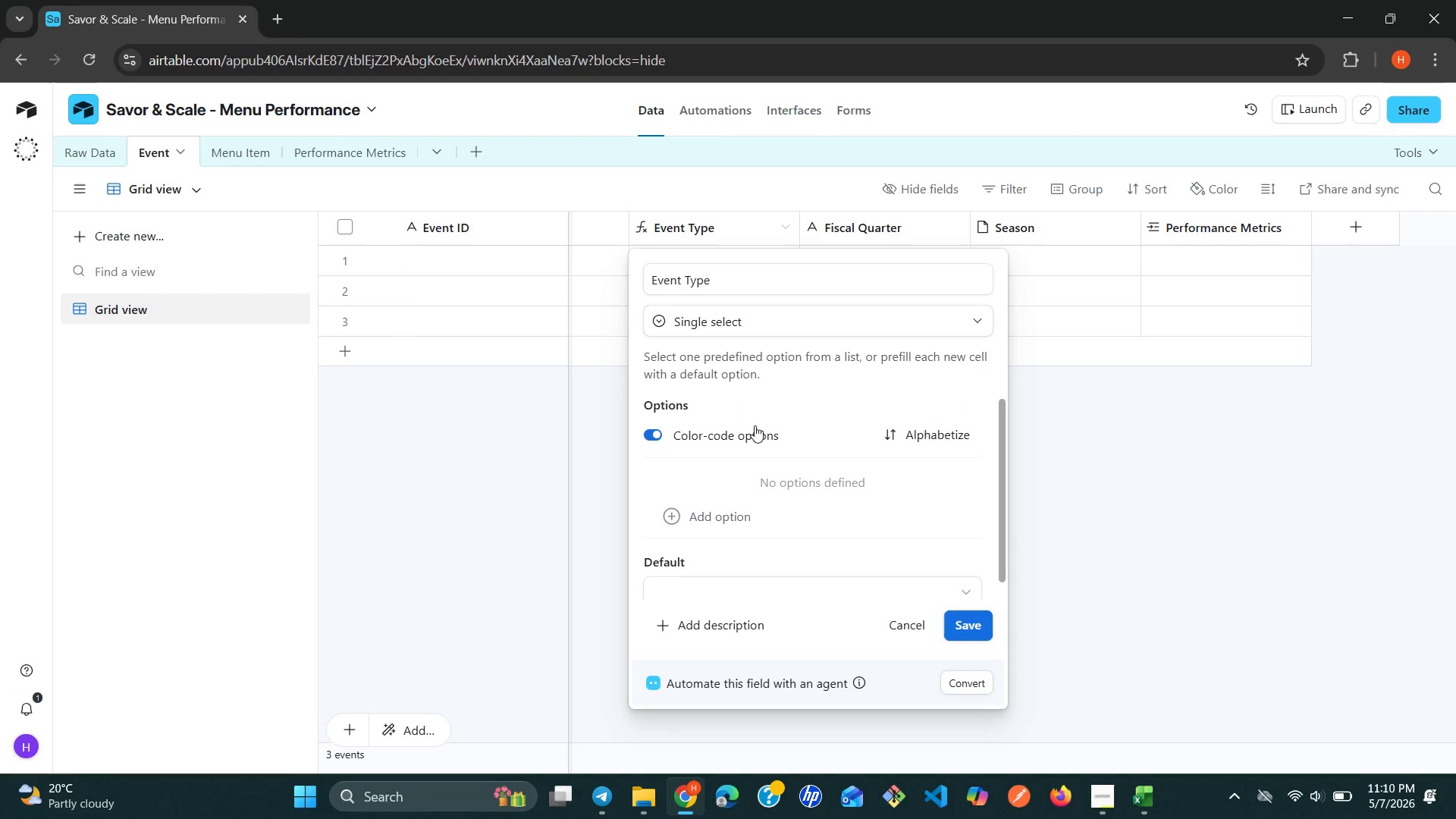 
key(Control+Z)
 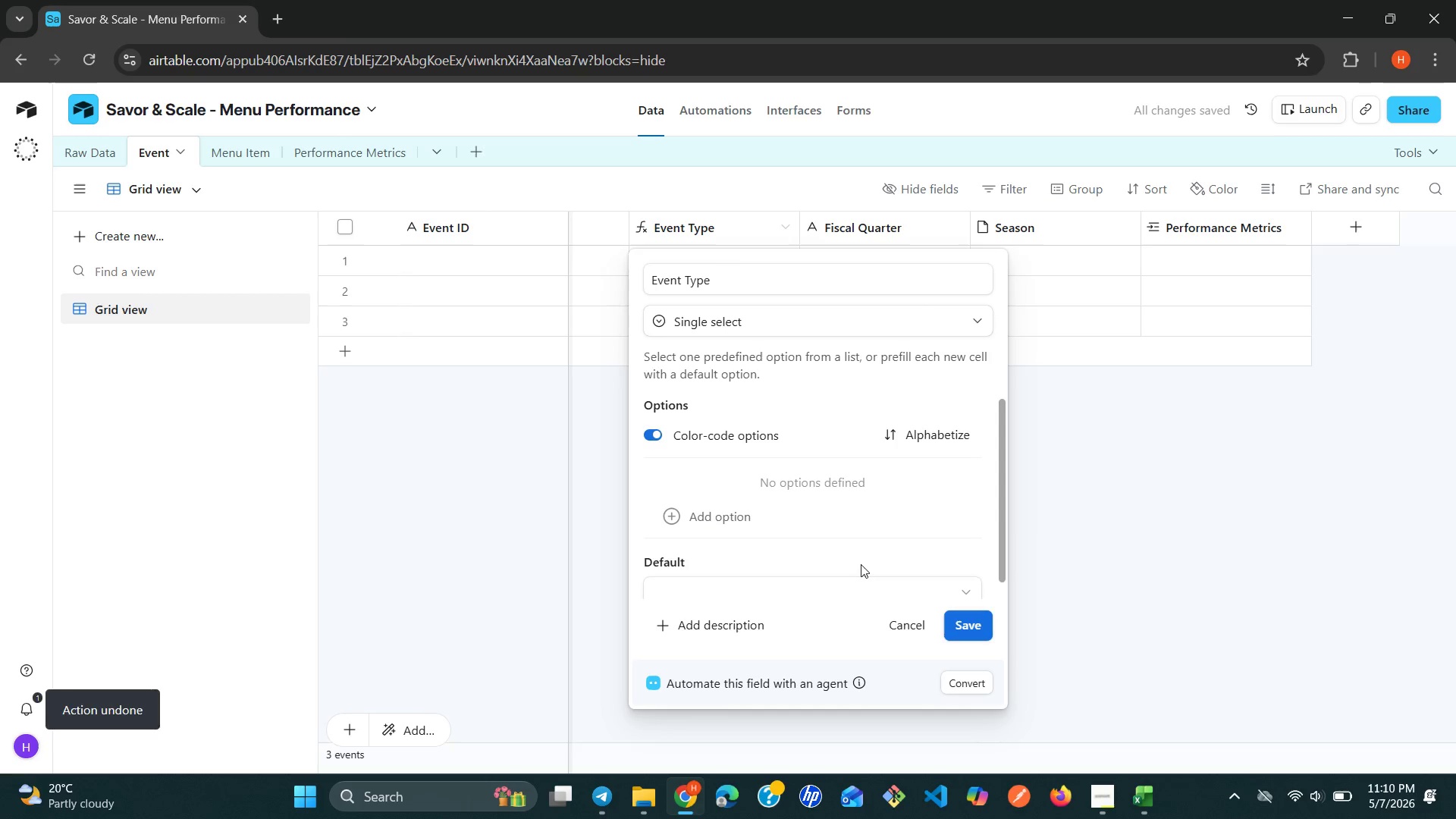 
wait(5.36)
 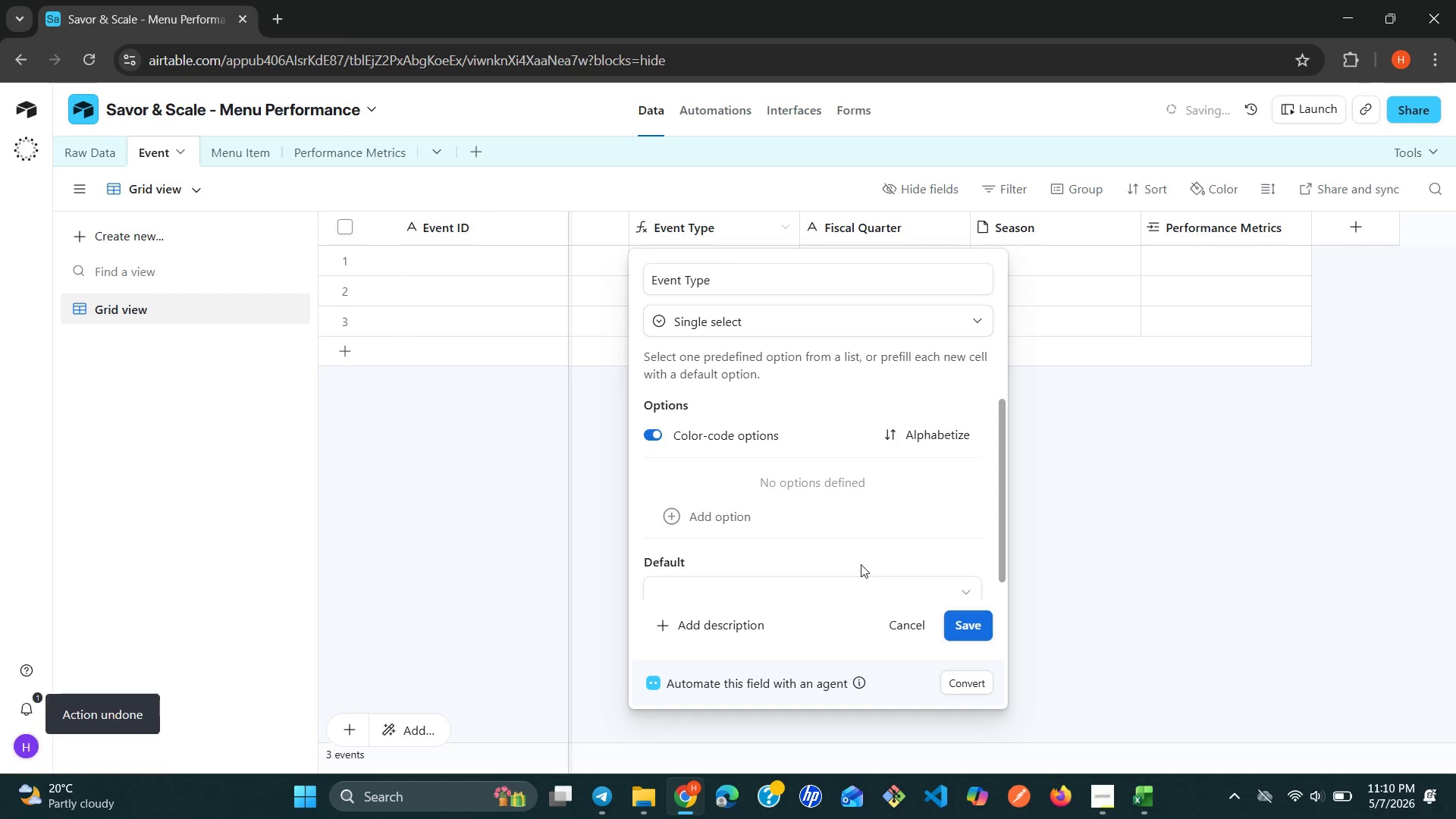 
left_click([670, 507])
 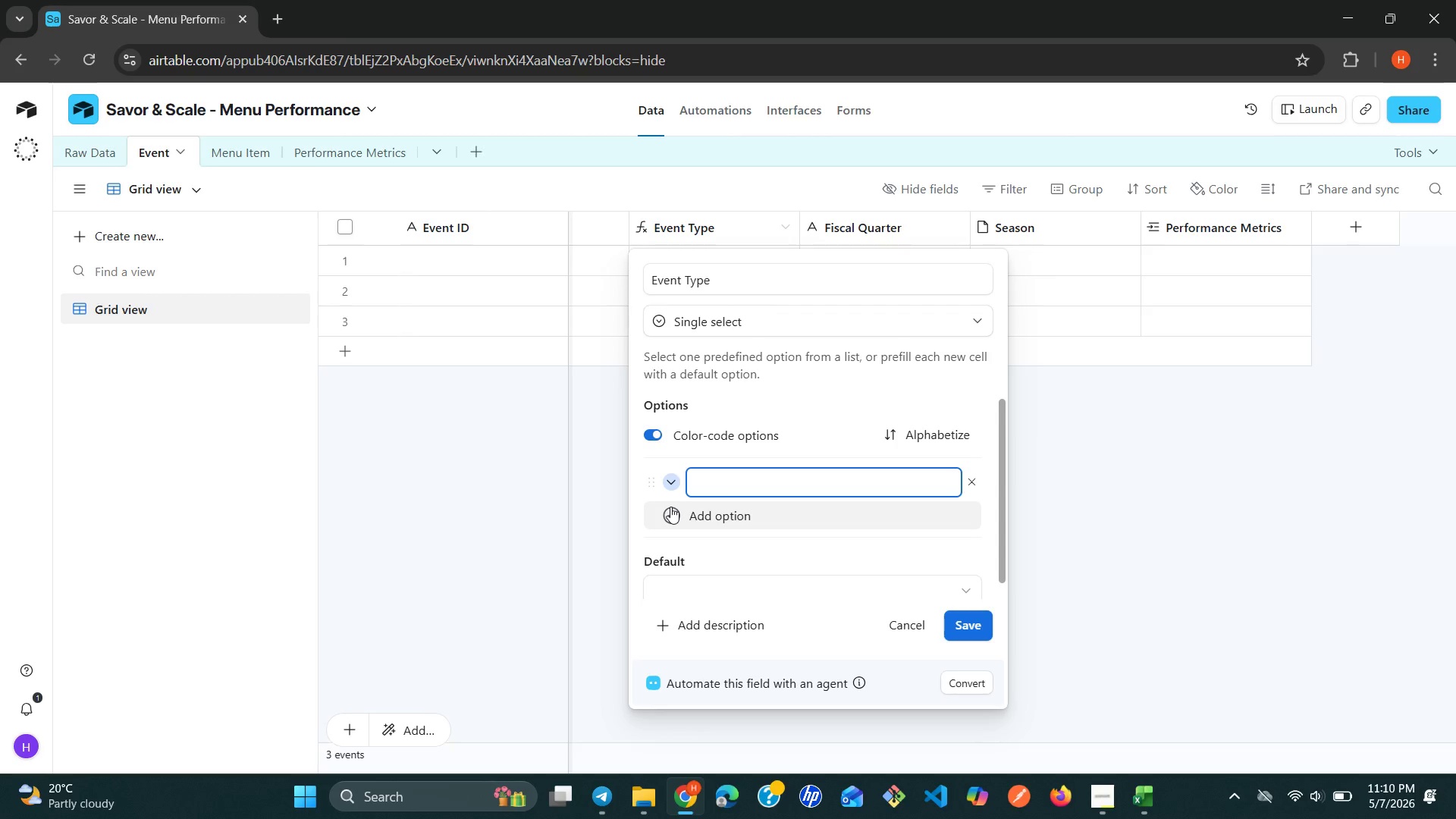 
wait(8.12)
 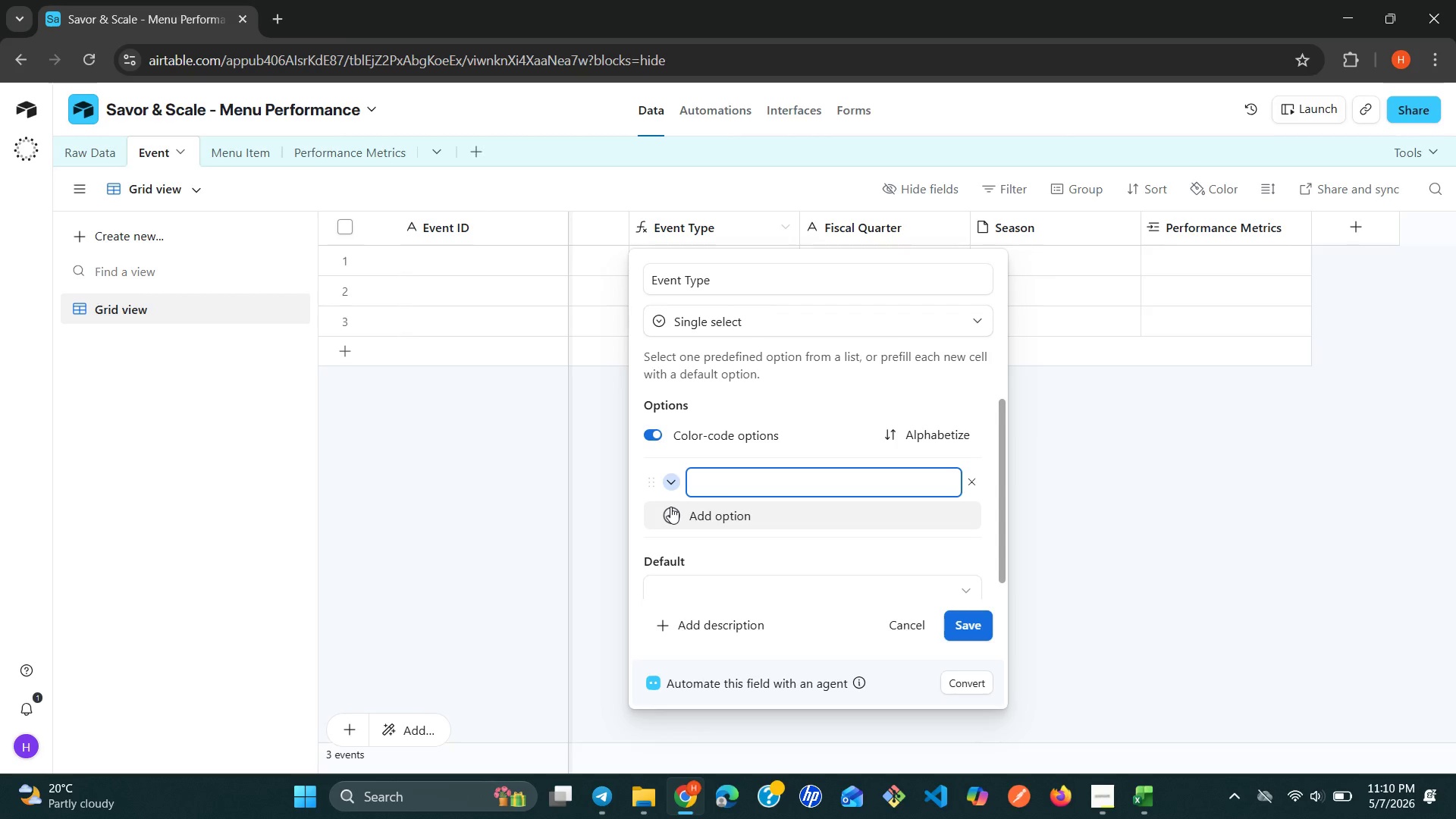 
hold_key(key=ShiftLeft, duration=1.27)
 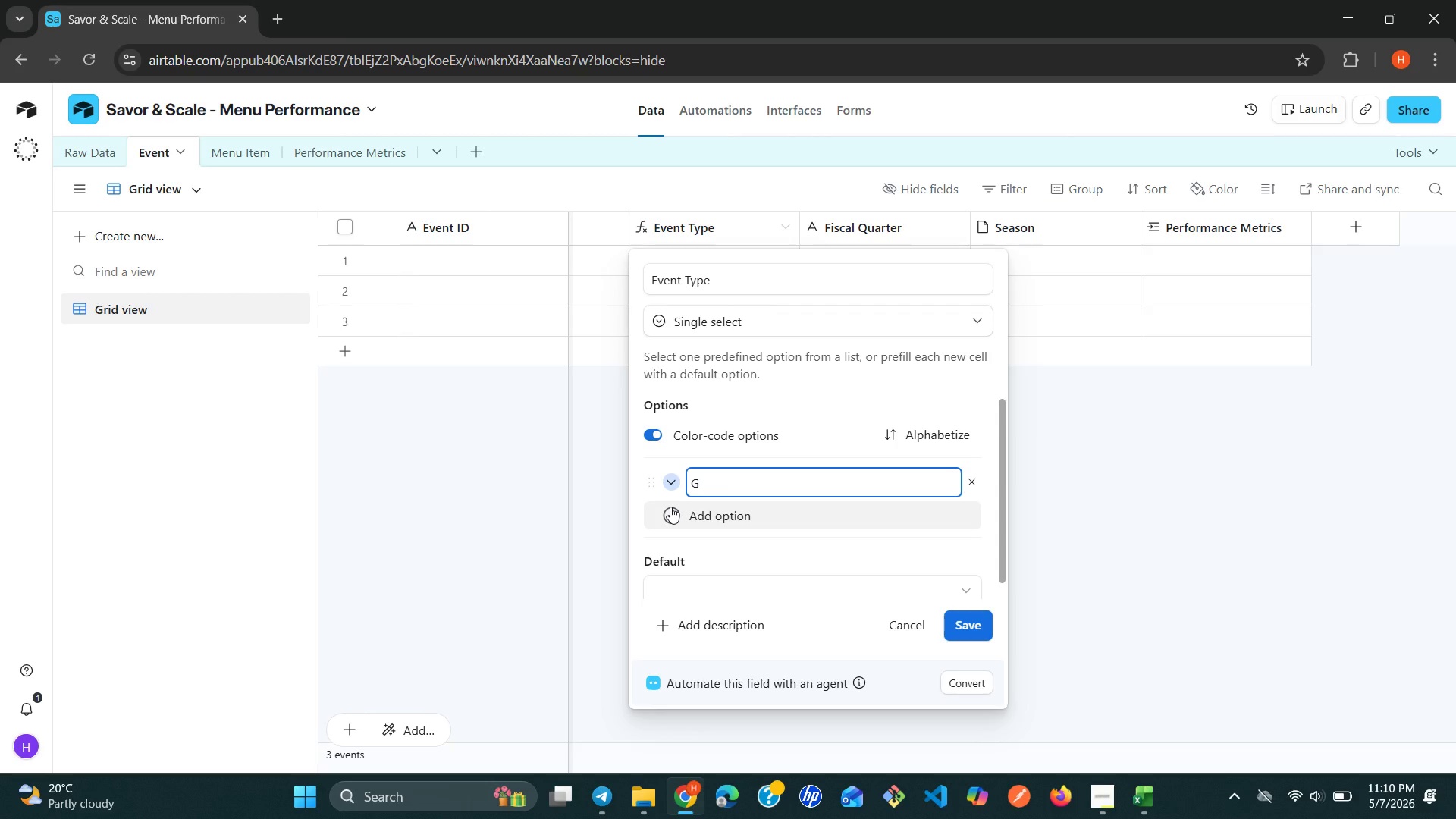 
type(gala)
 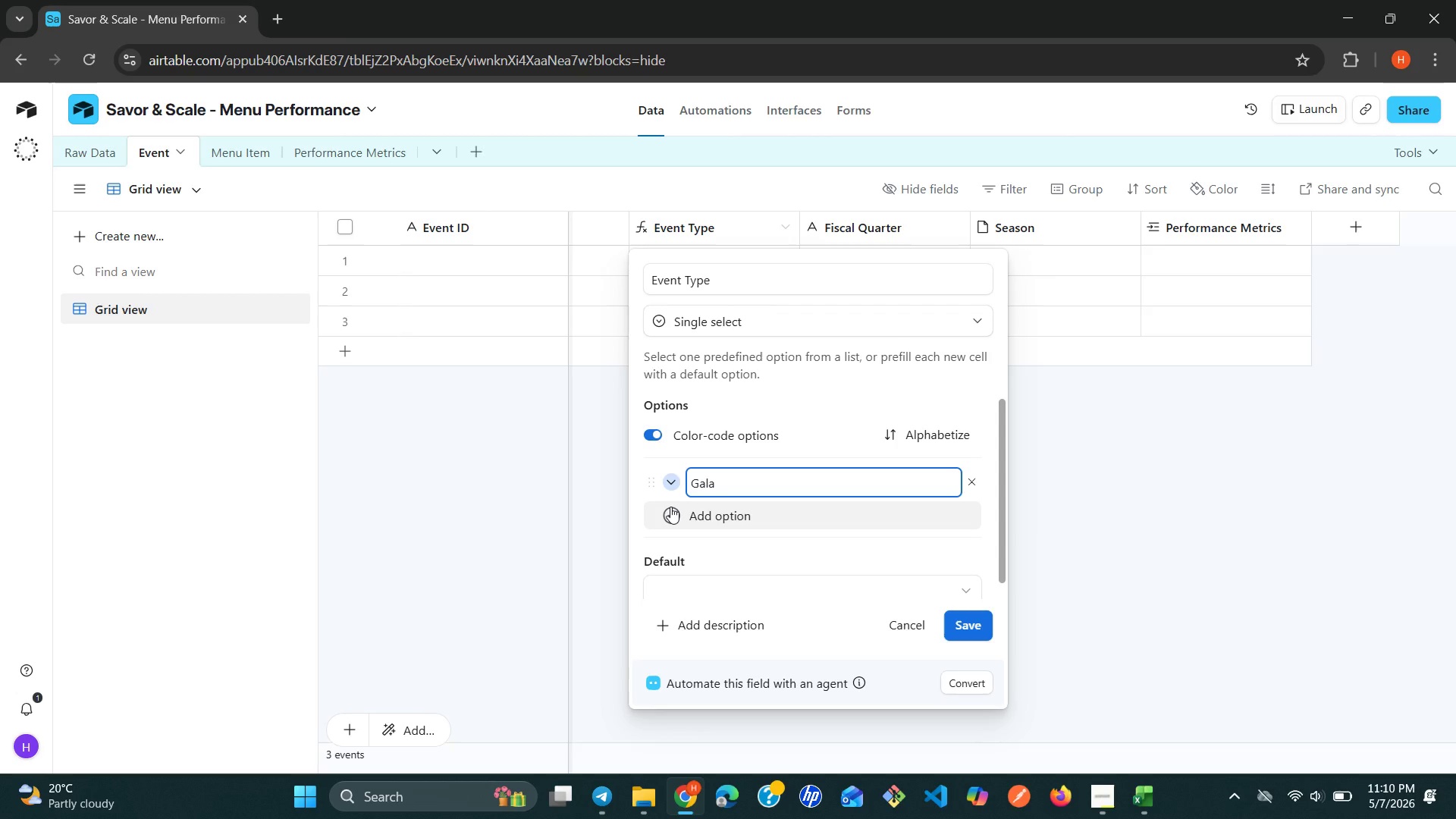 
key(Enter)
 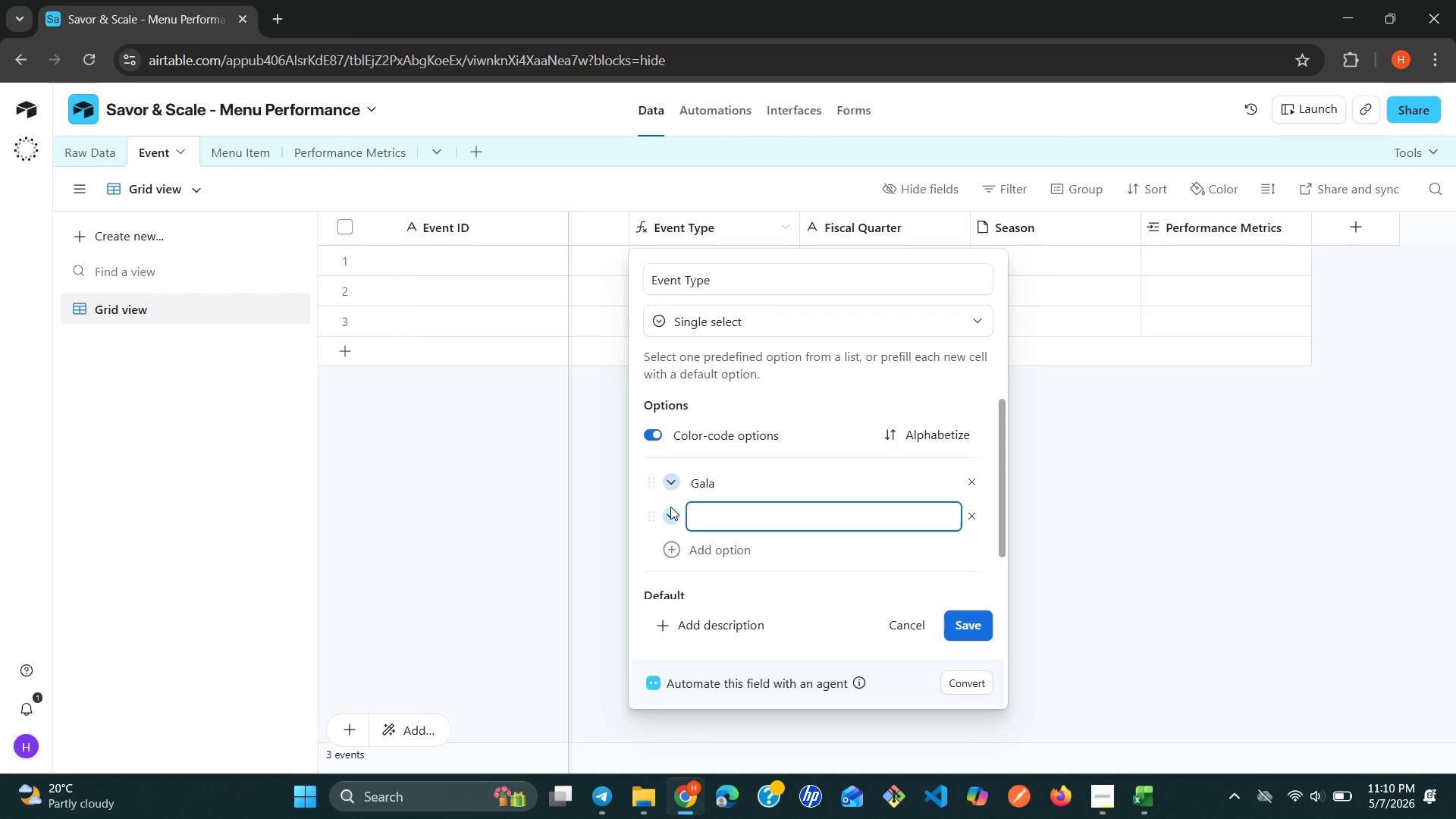 
type(Board )
 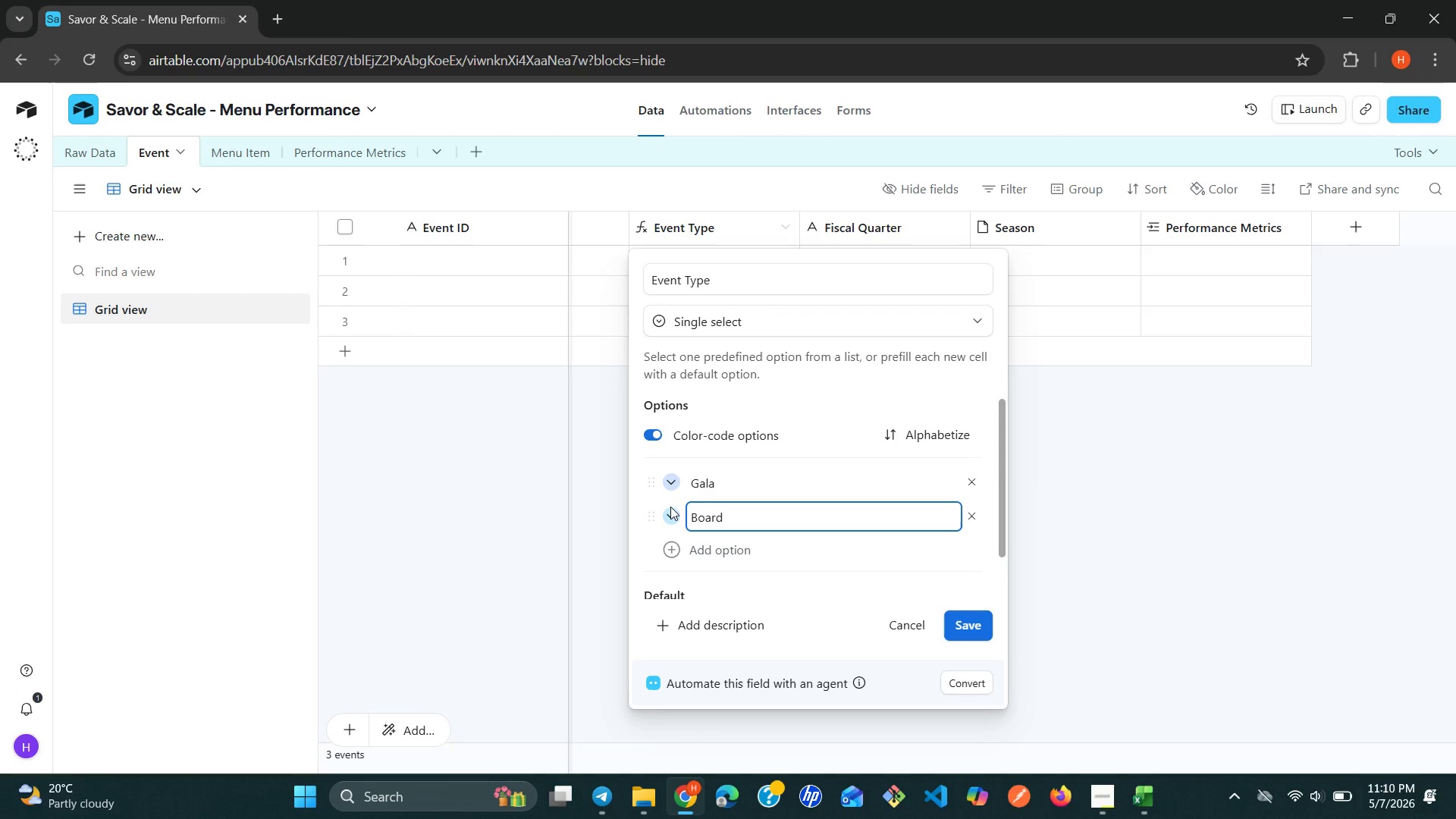 
type(Meeting)
 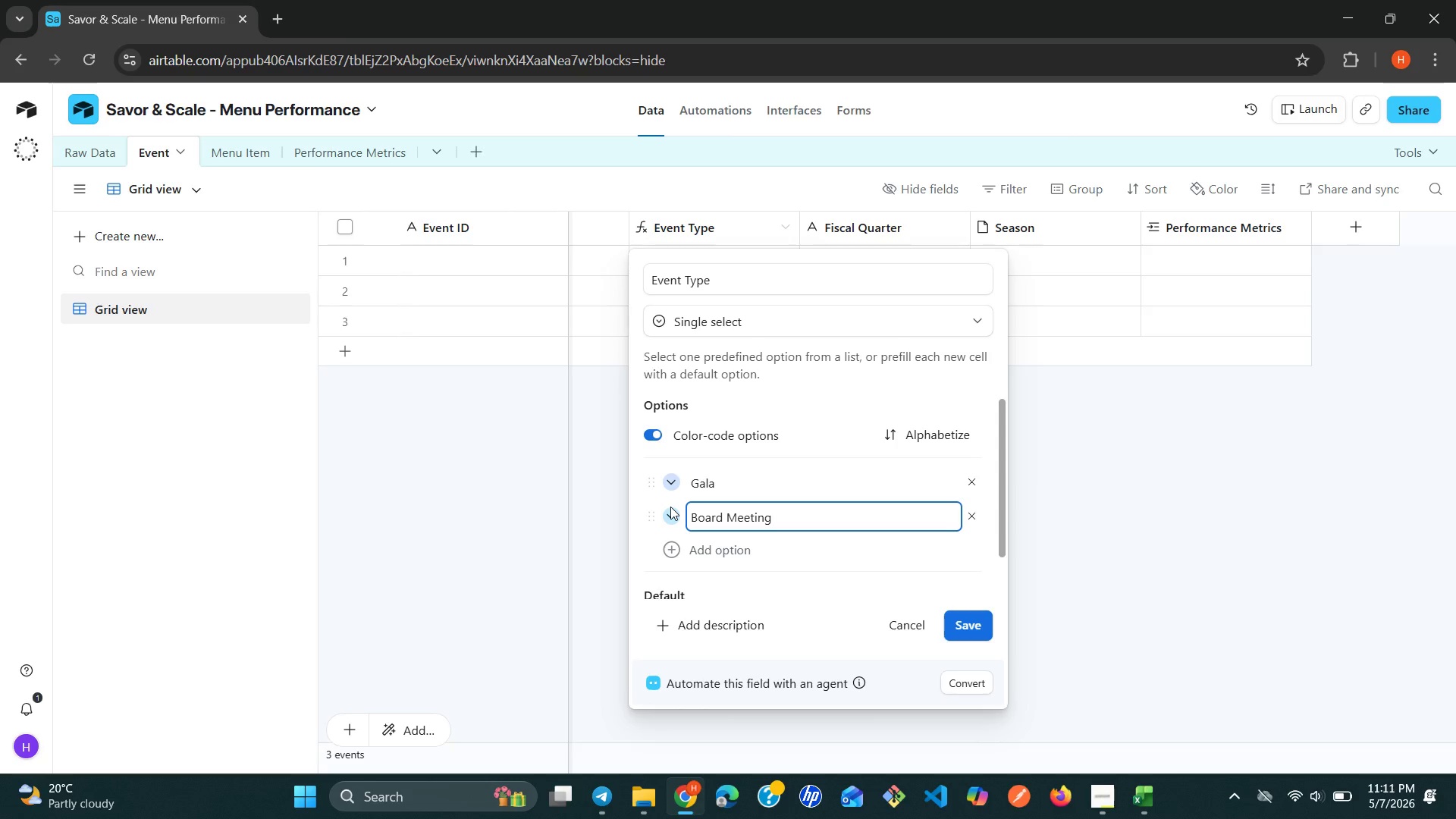 
key(Enter)
 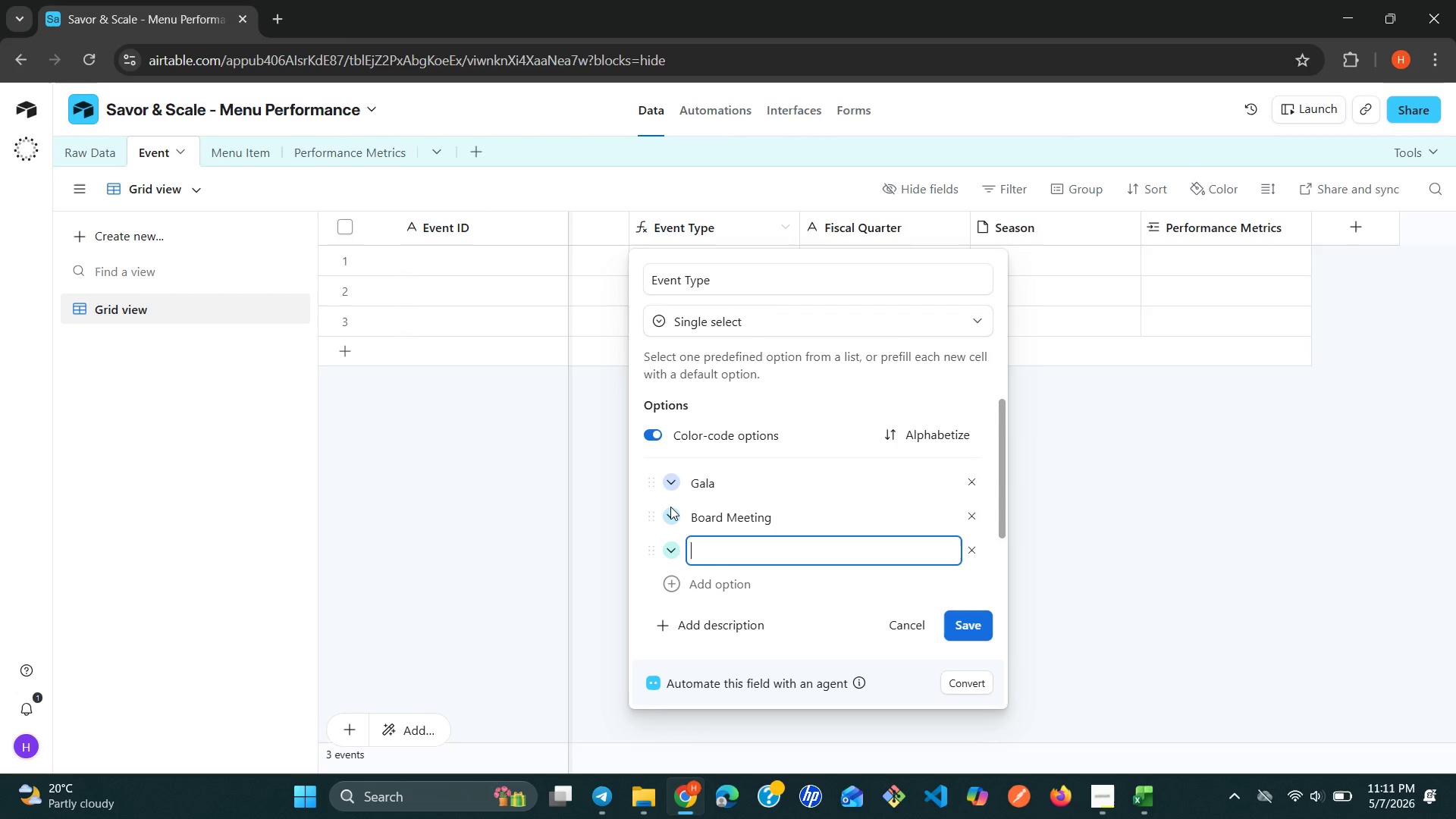 
wait(8.73)
 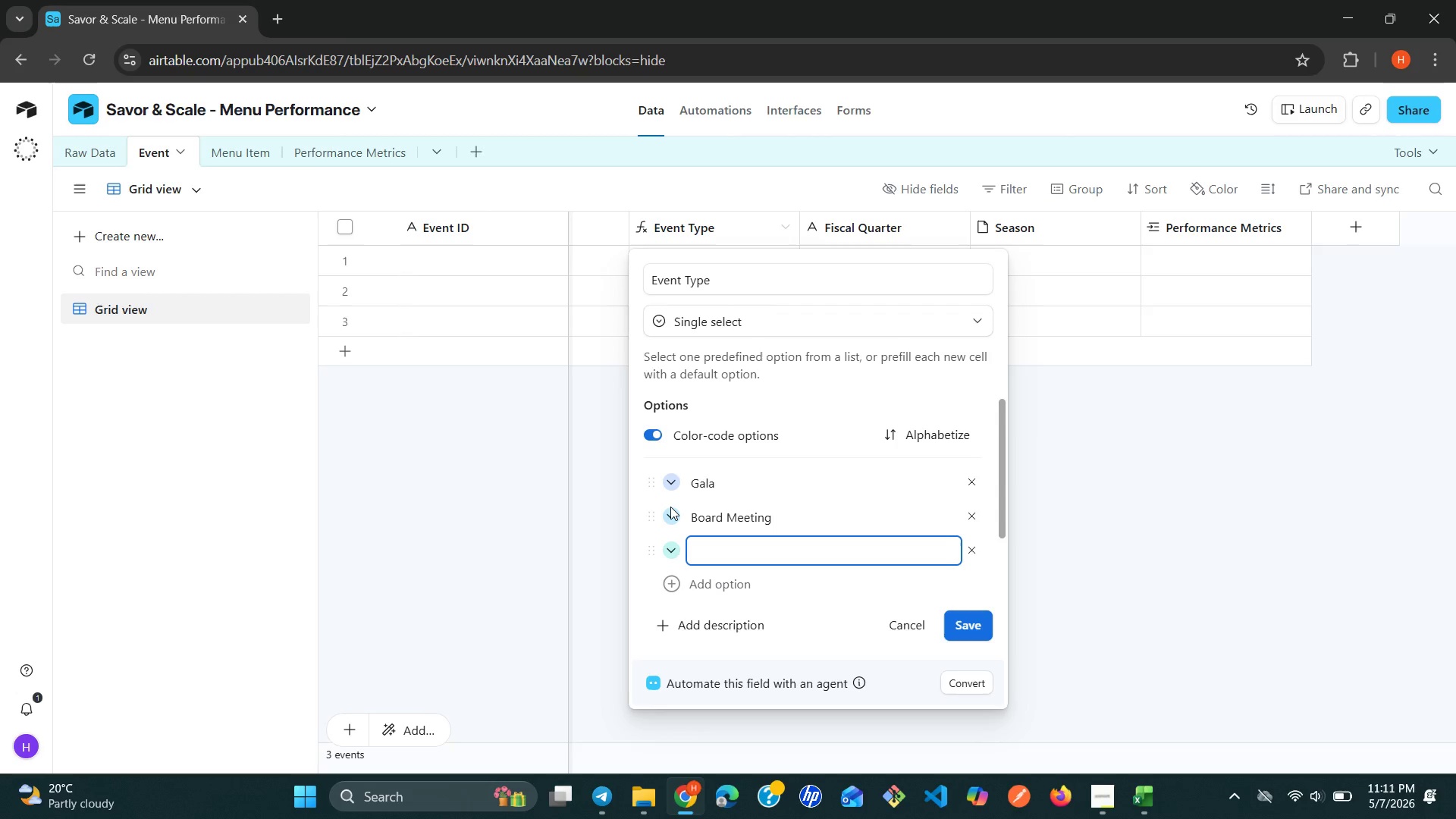 
type(Excutive RE)
key(Backspace)
key(Backspace)
key(Backspace)
key(Backspace)
key(Backspace)
key(Backspace)
key(Backspace)
key(Backspace)
key(Backspace)
type(ecutive Retreat)
 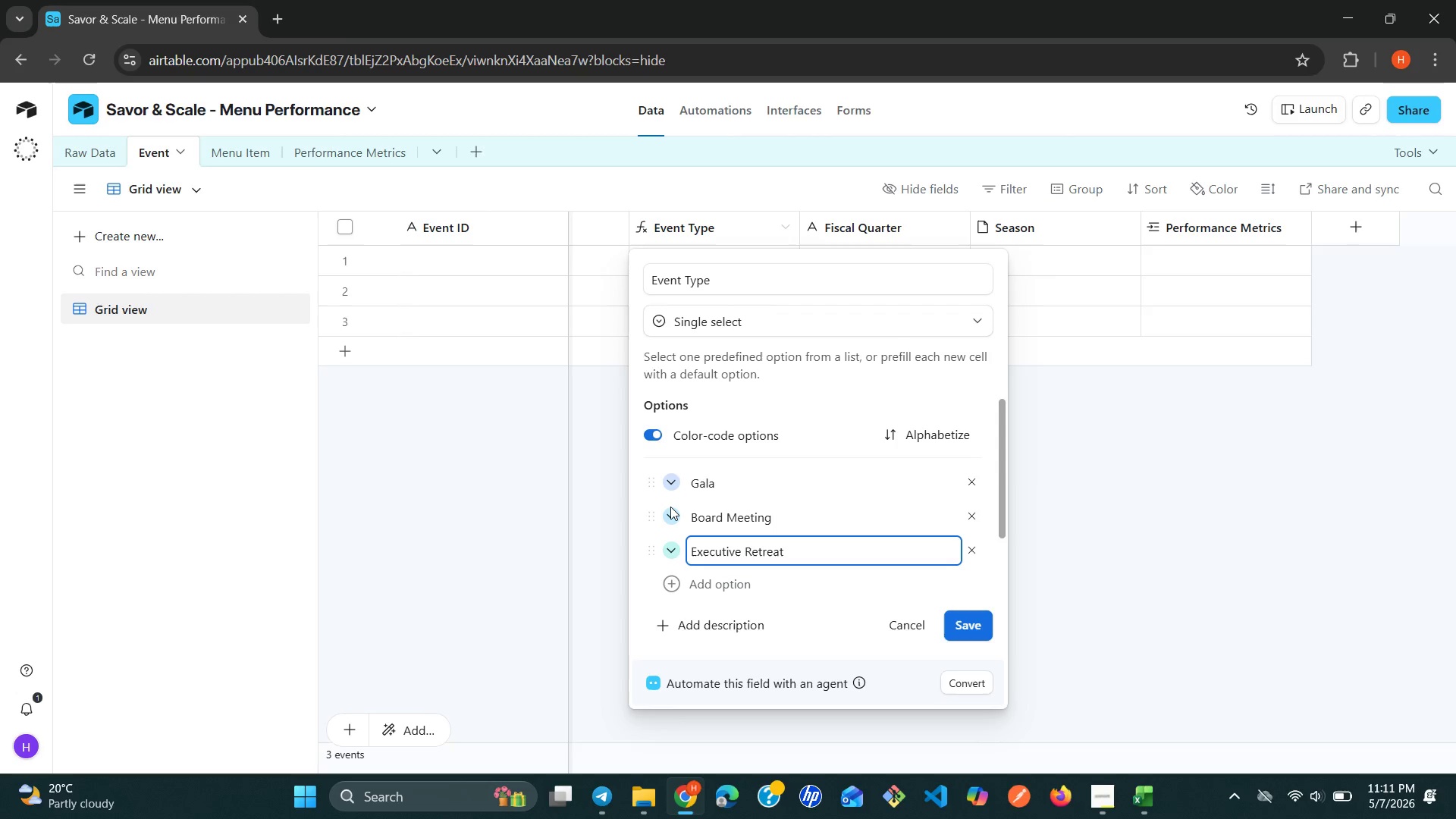 
key(Enter)
 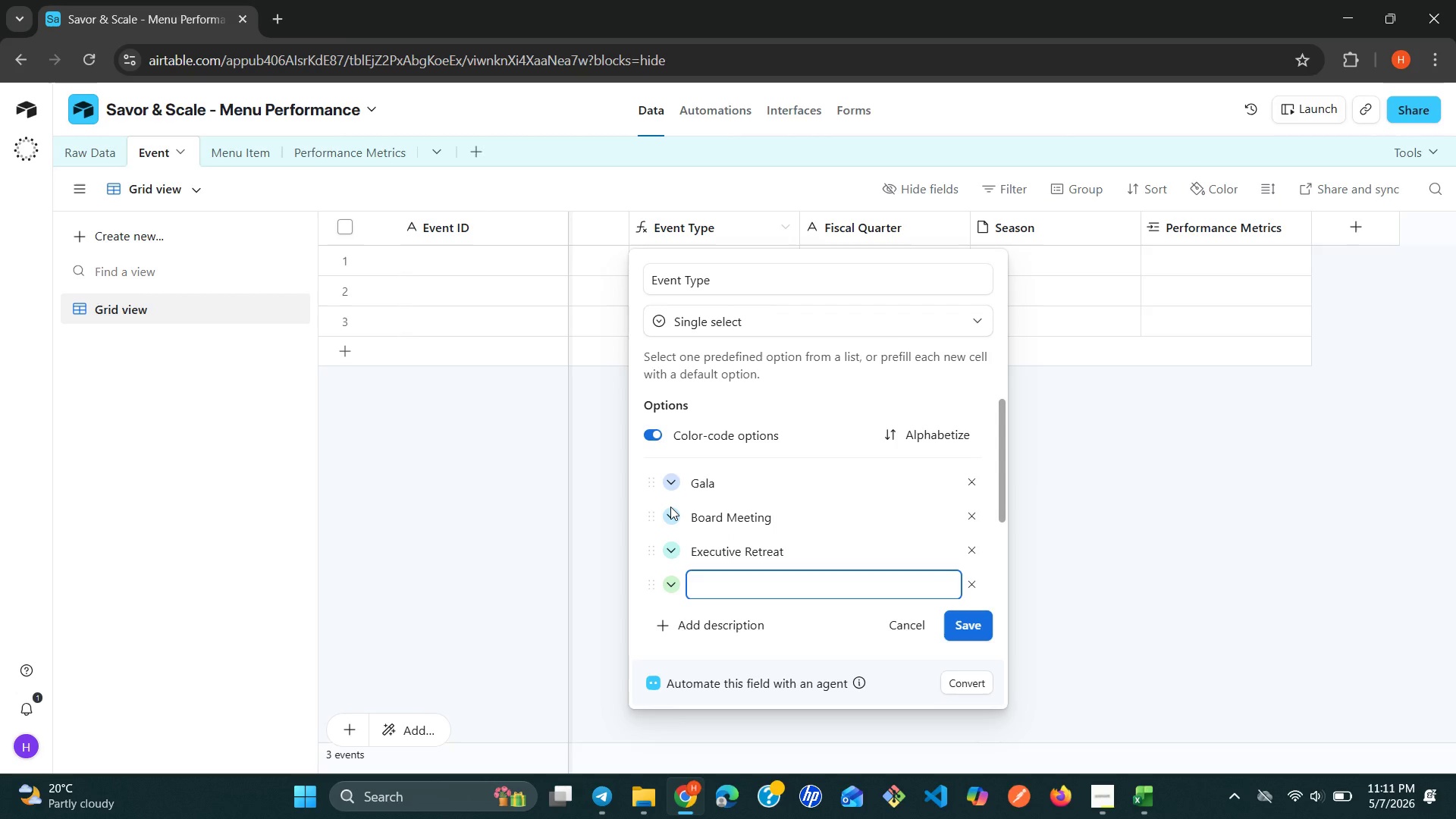 
type(Training Seminaar)
key(Backspace)
key(Backspace)
type(r)
 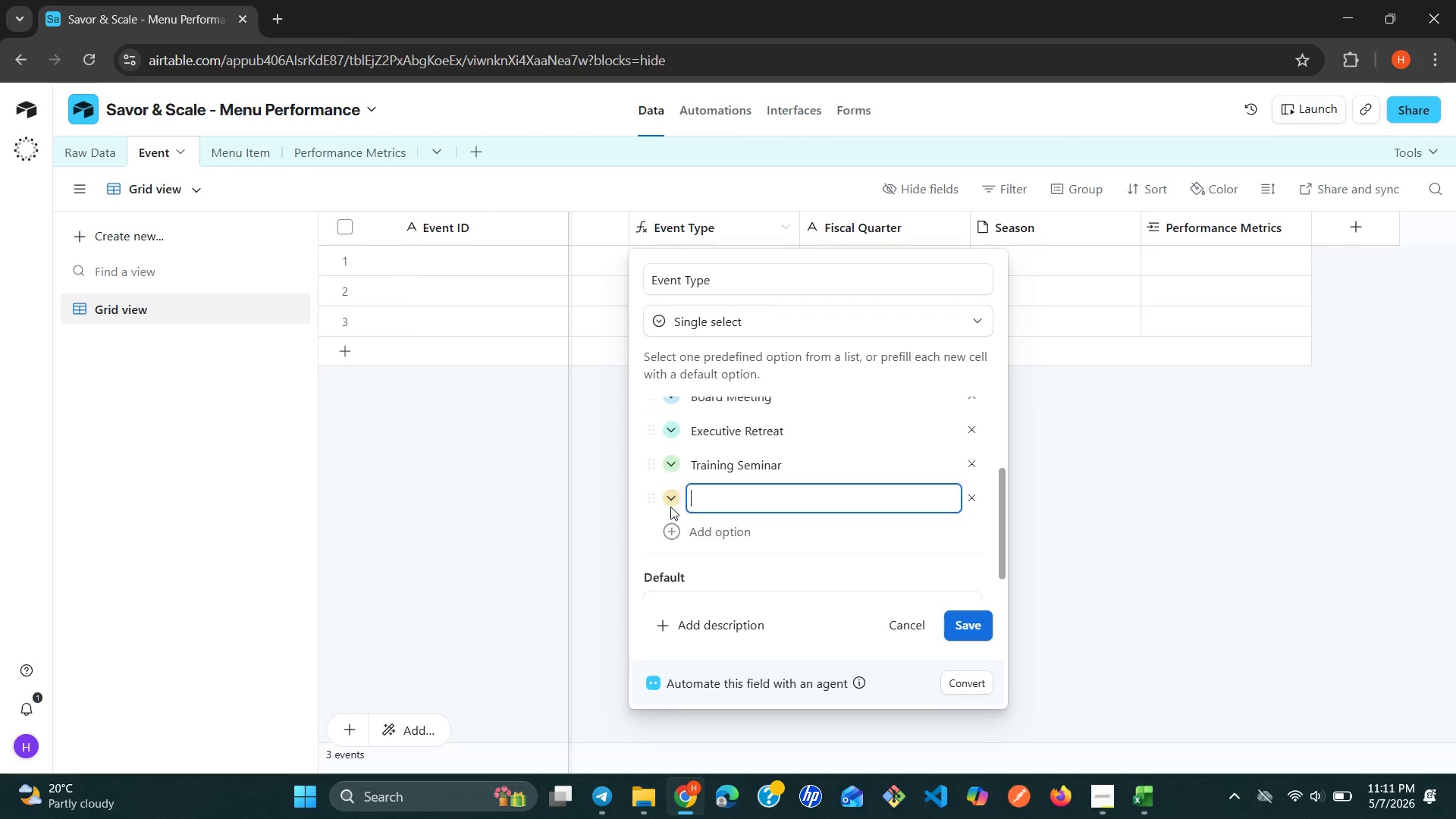 
 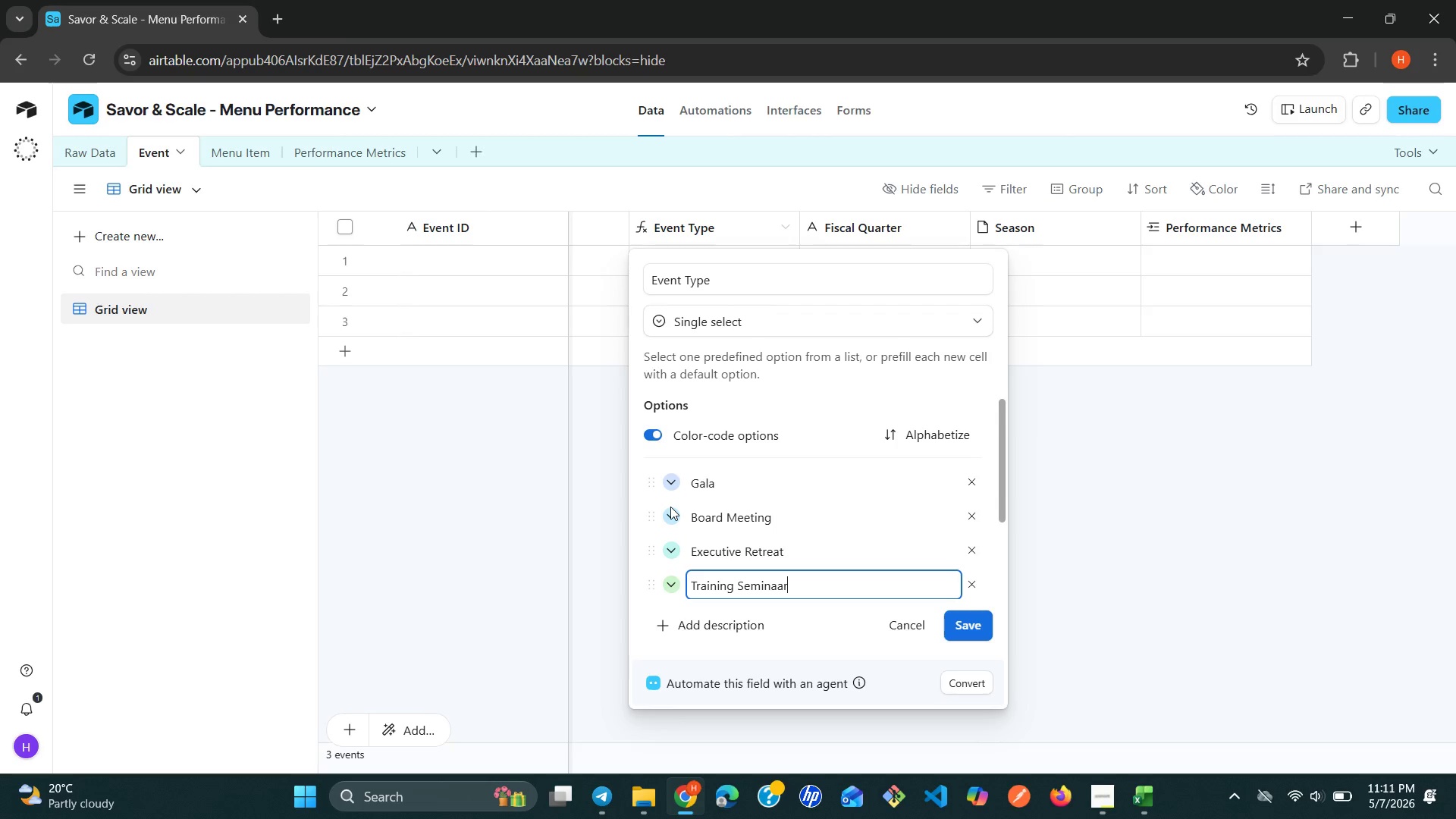 
key(Enter)
 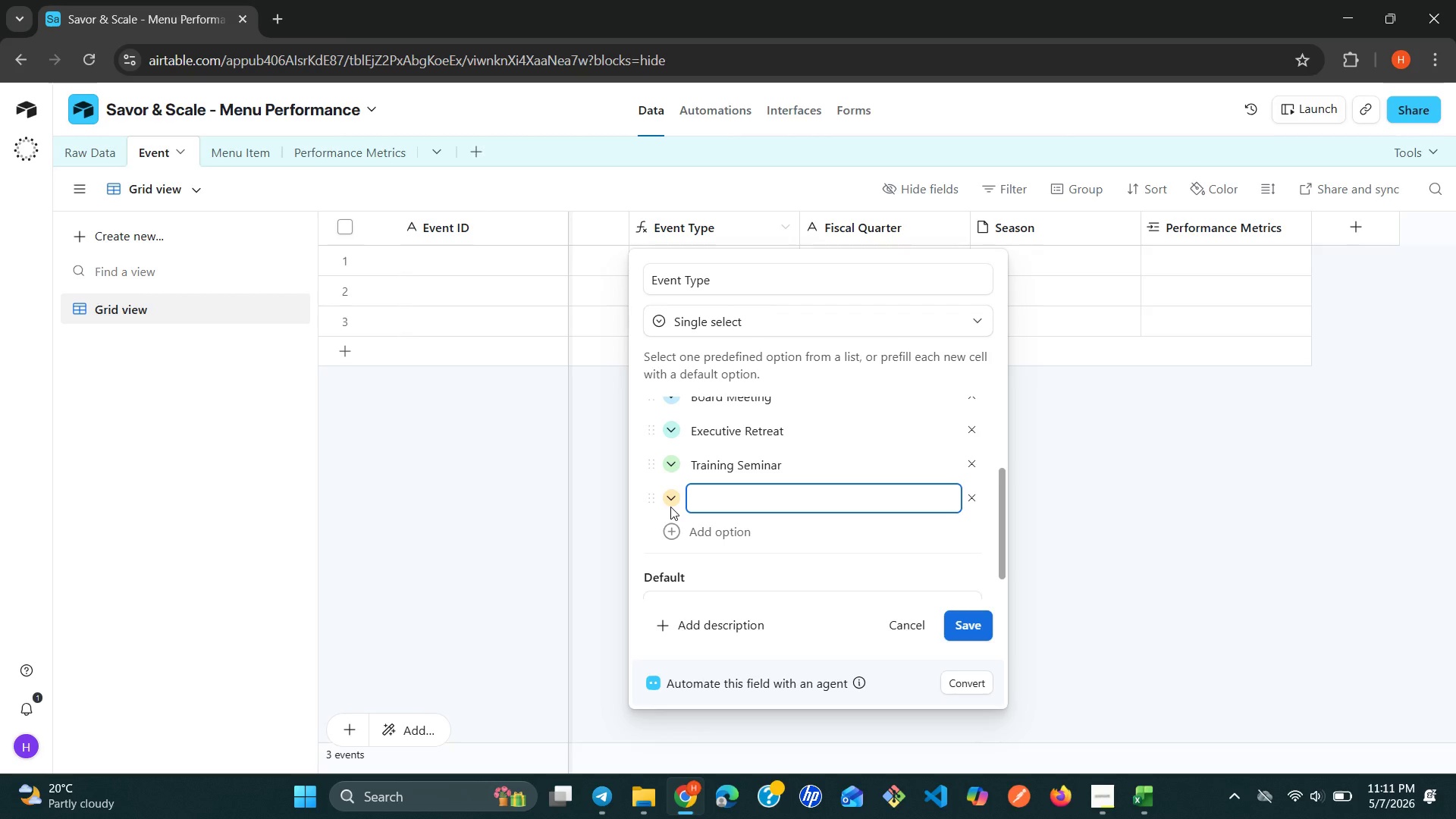 
wait(5.42)
 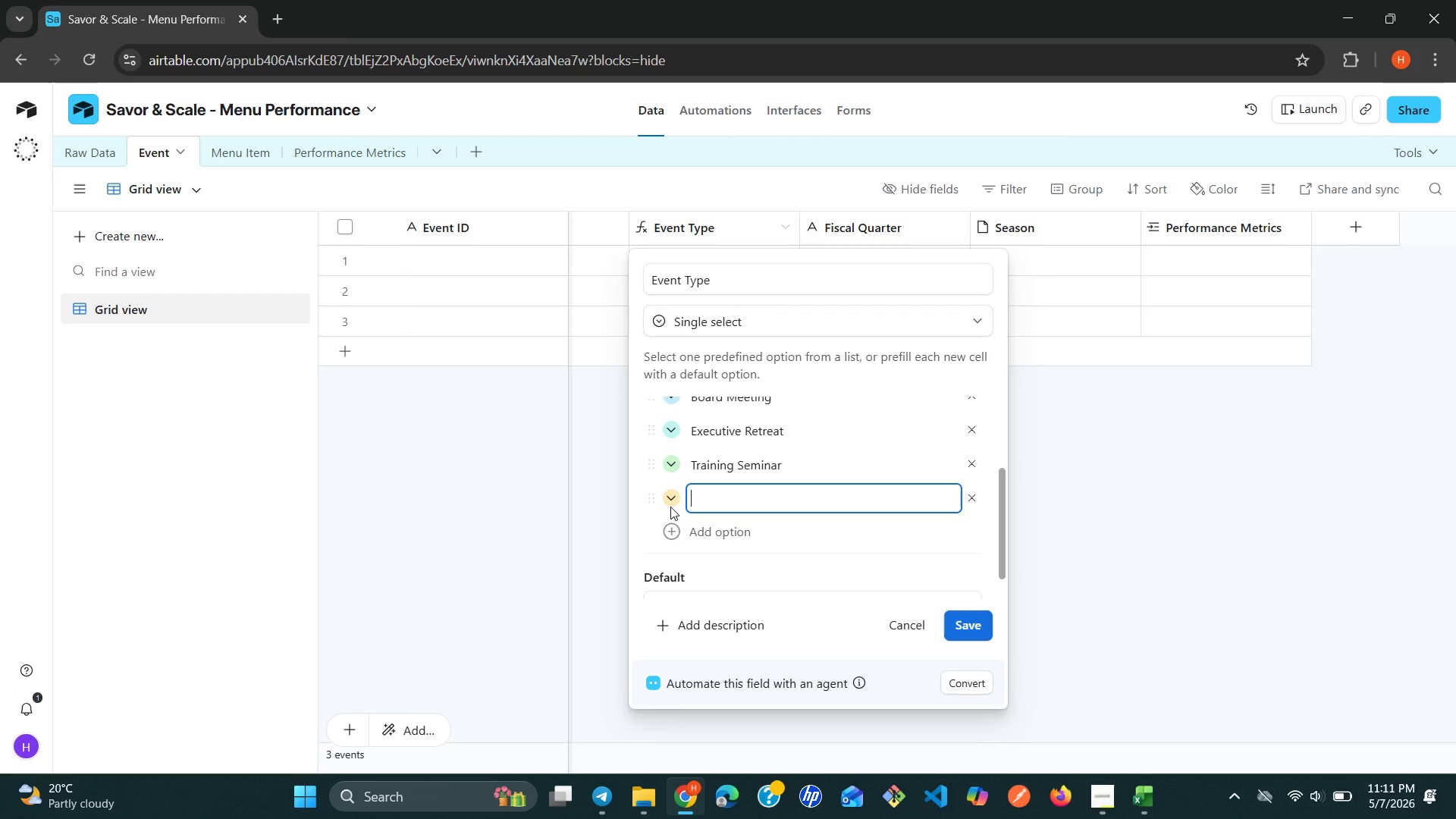 
type(Investor )
 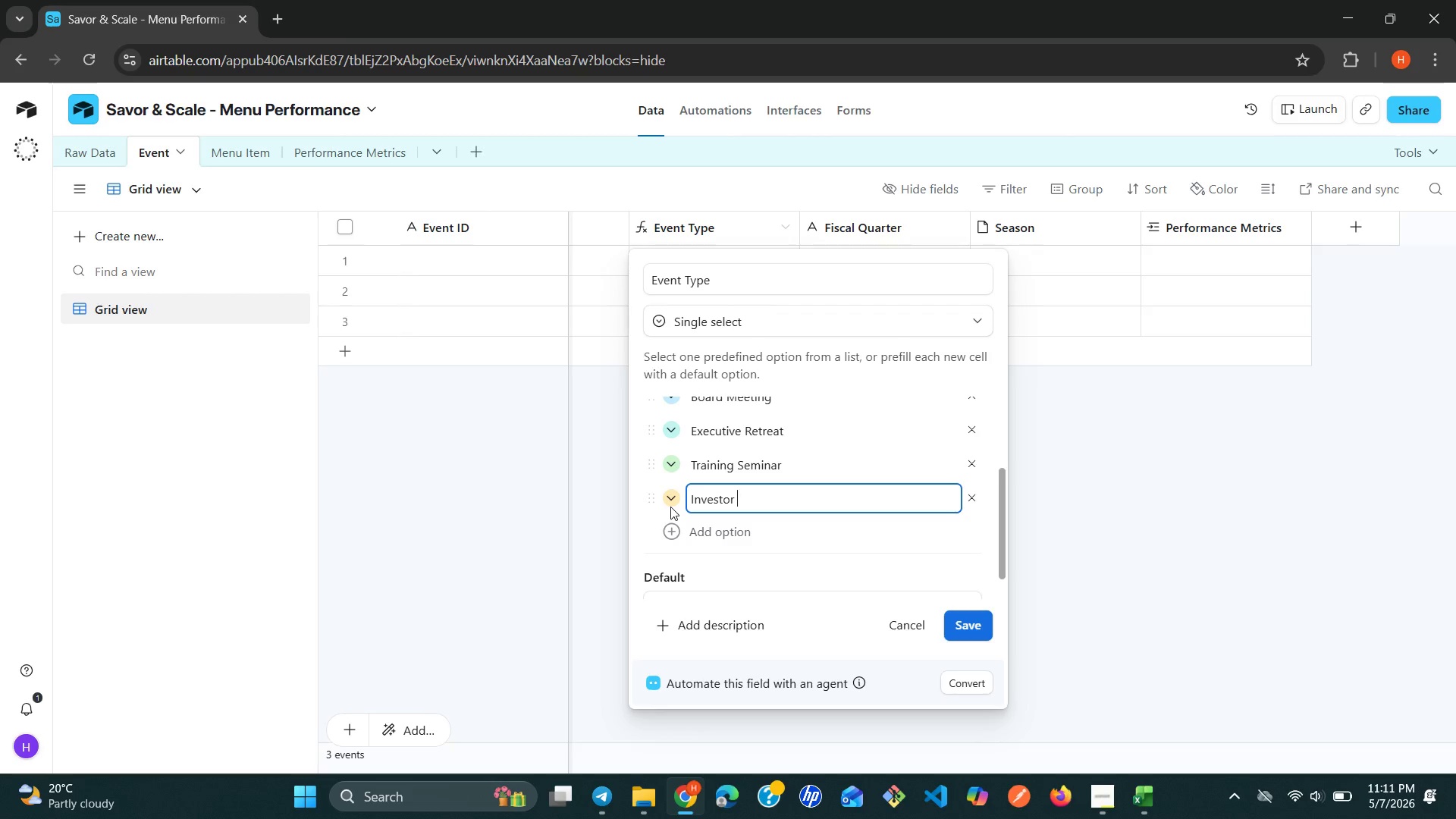 
type(Dinner)
 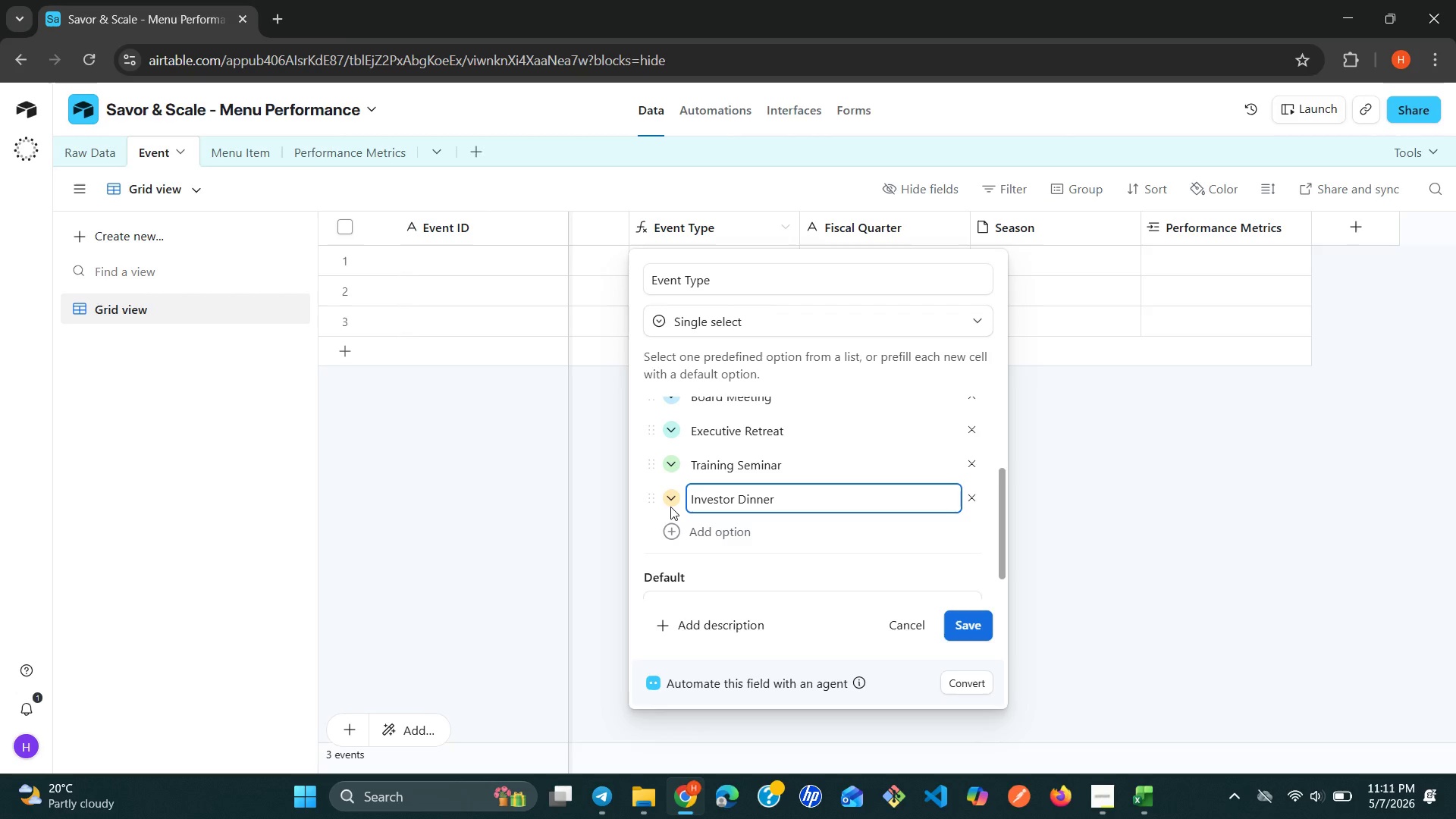 
key(Enter)
 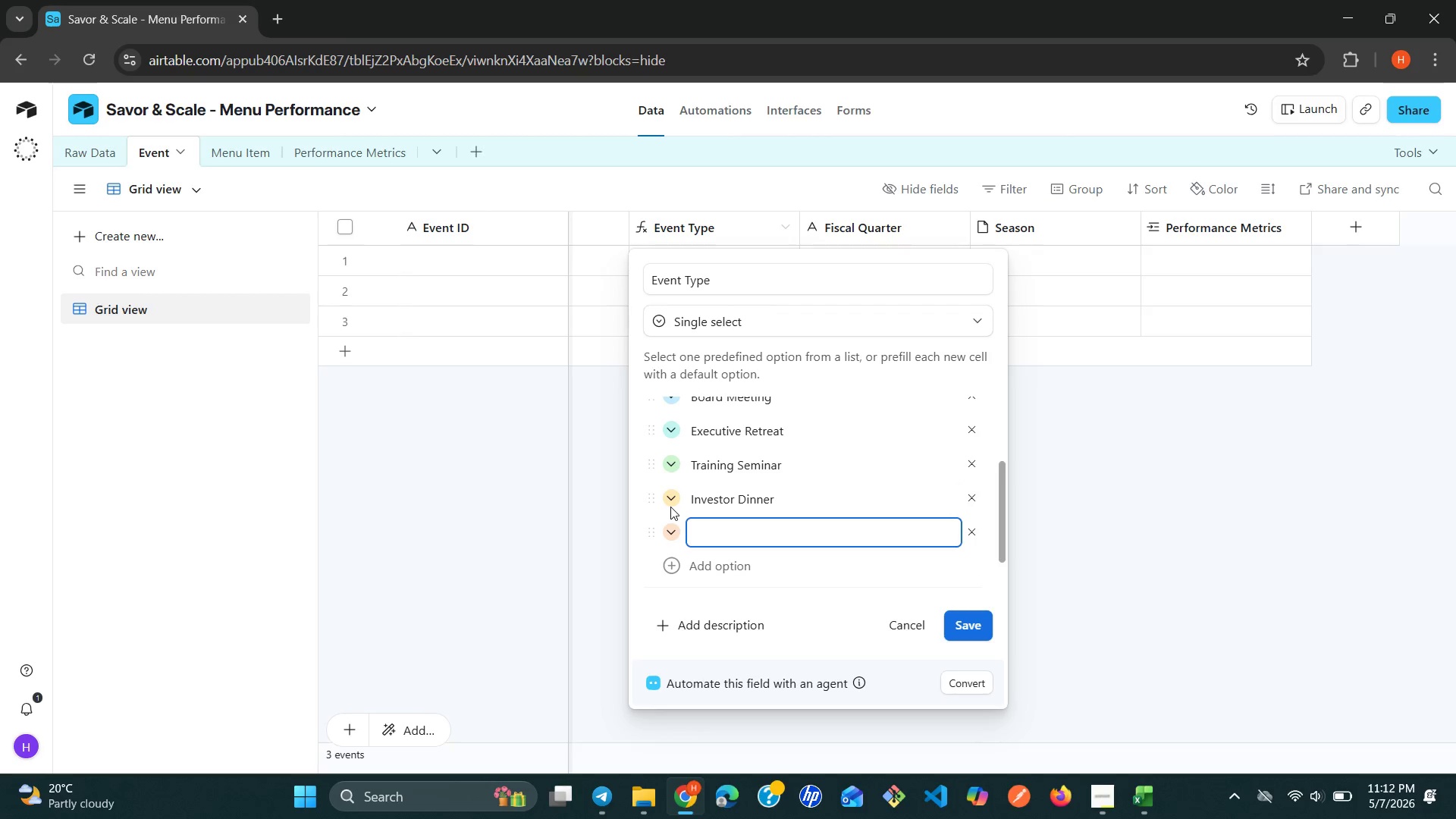 
type(Networking Mixer)
 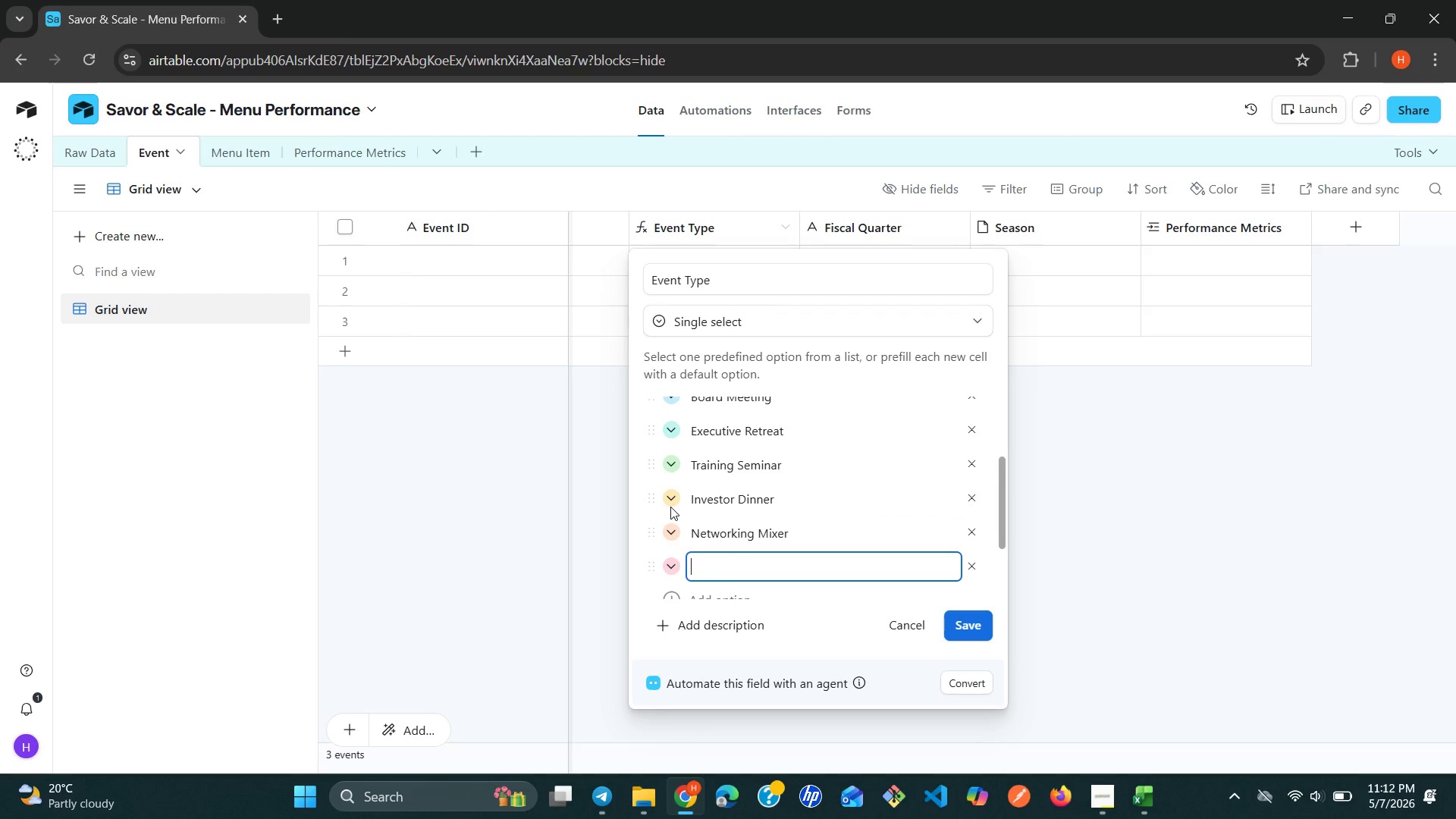 
 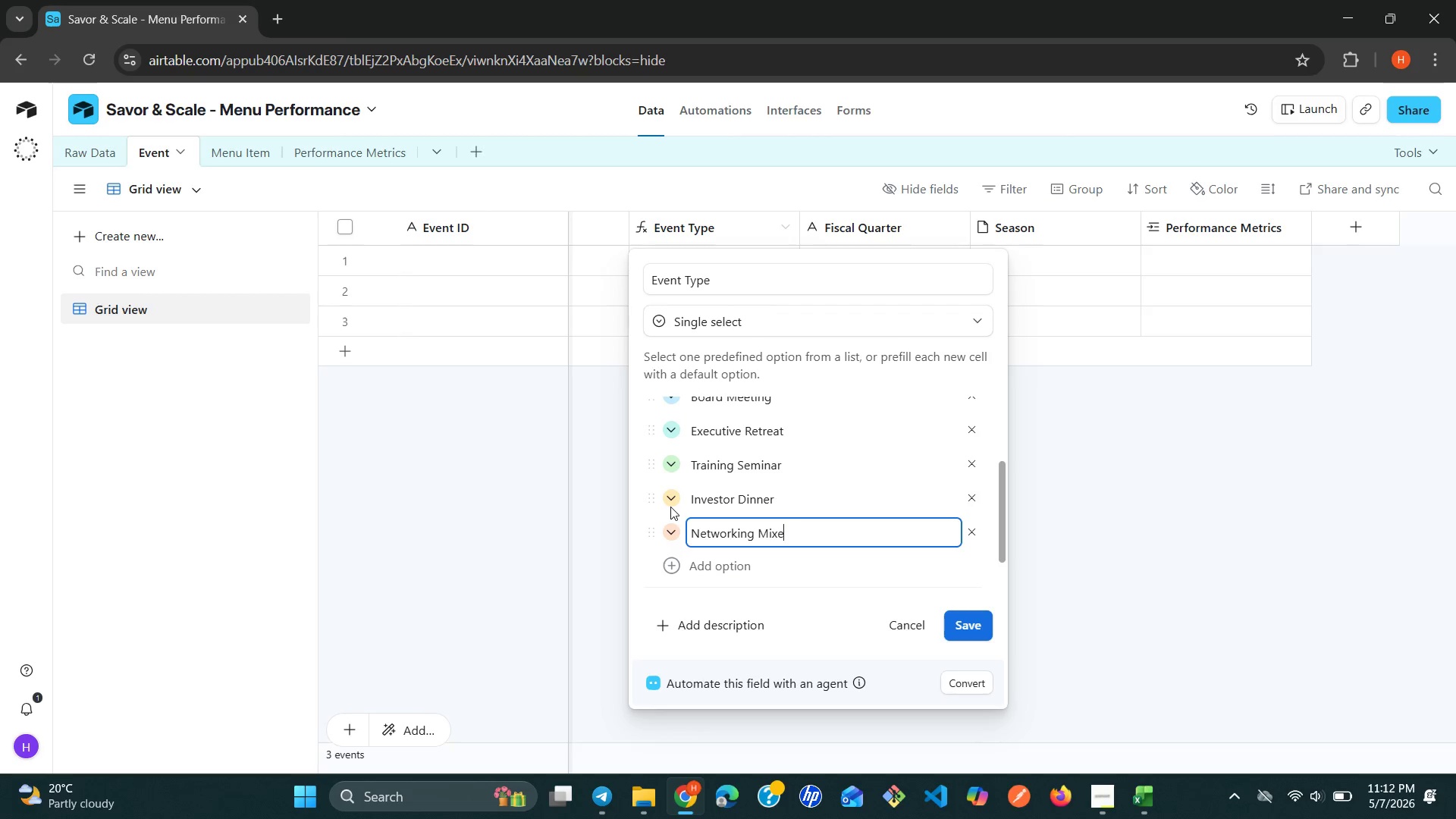 
key(Enter)
 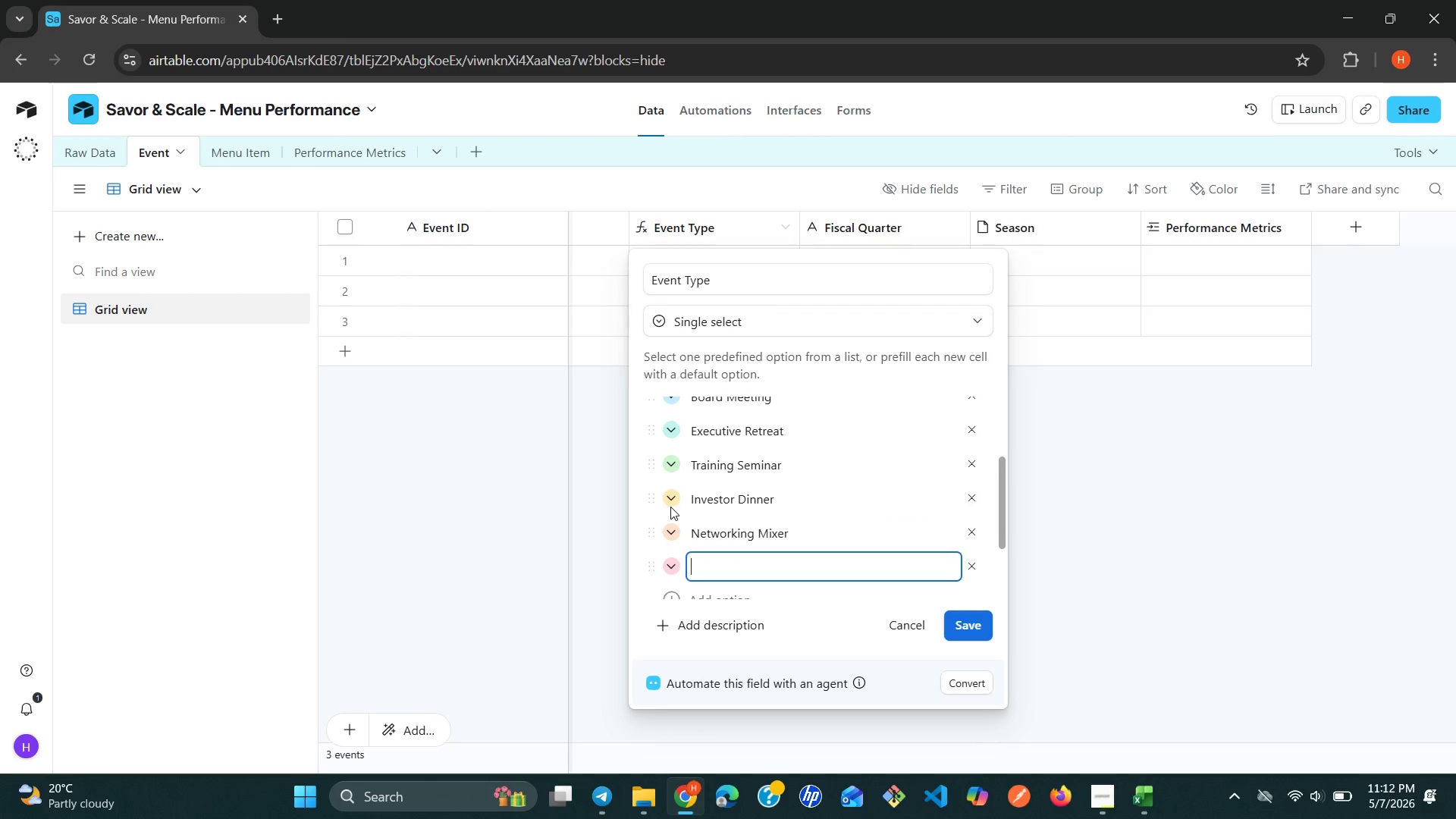 
type(Product Launch)
 